 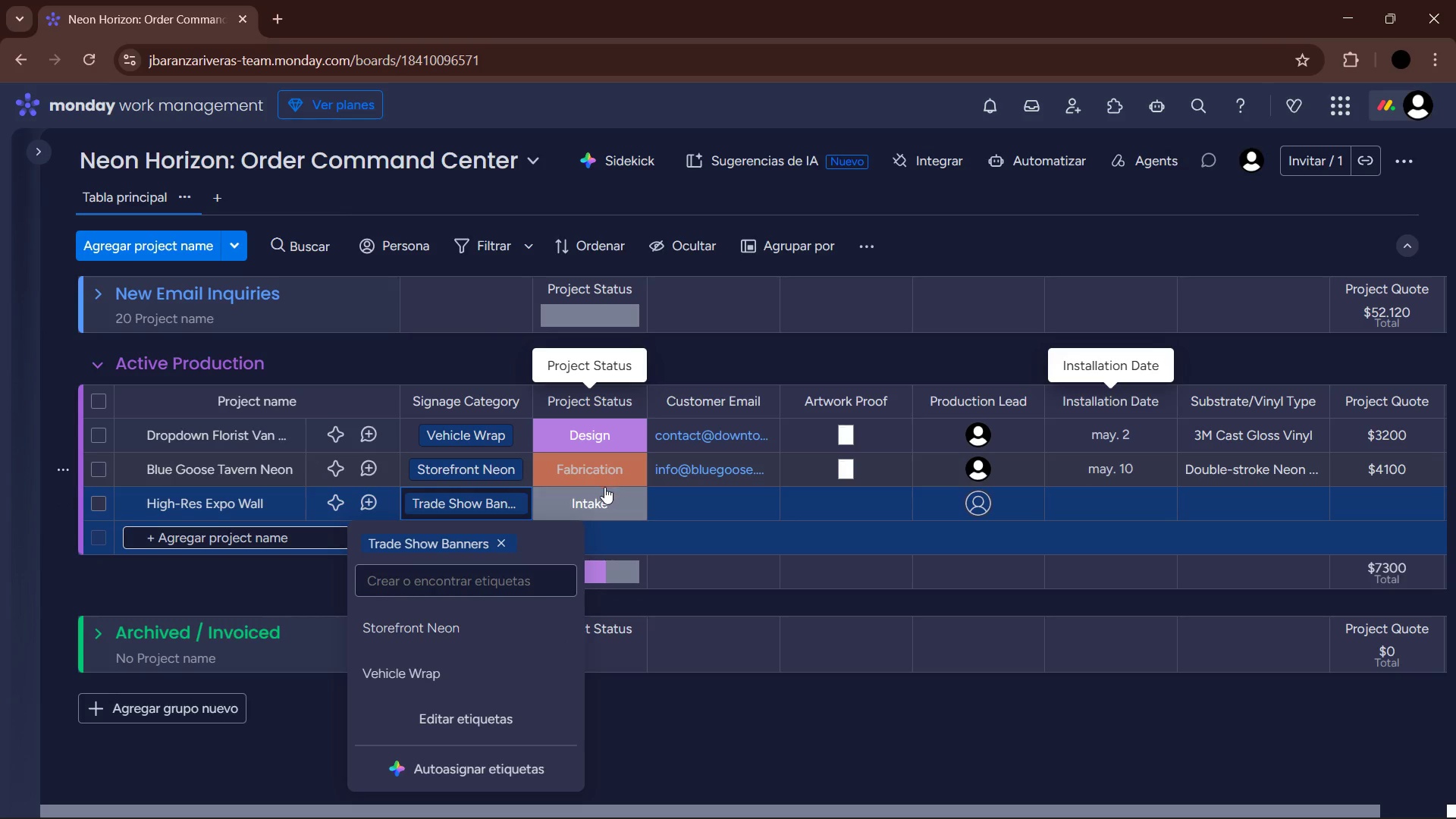 
left_click([594, 496])
 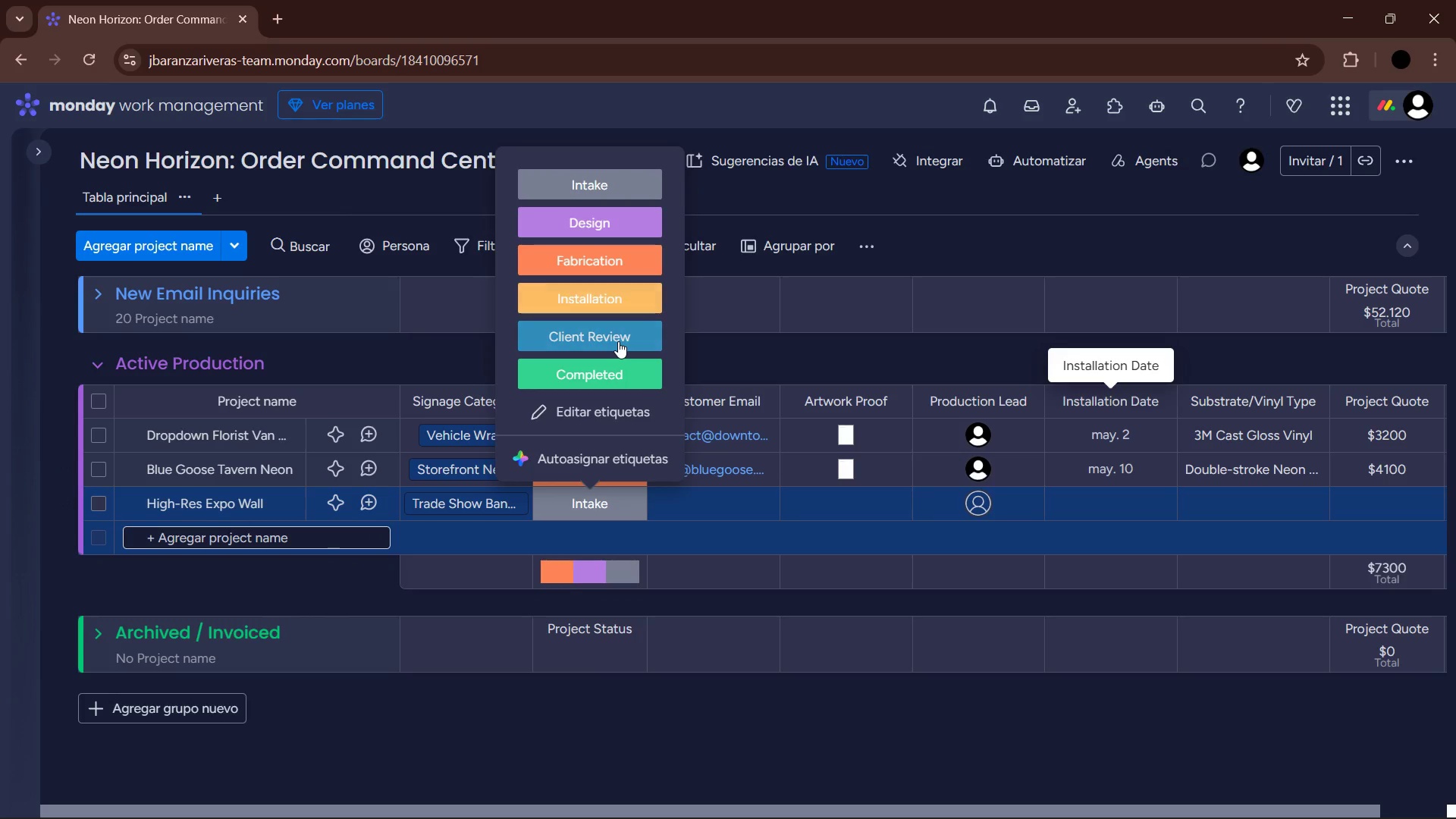 
left_click([618, 341])
 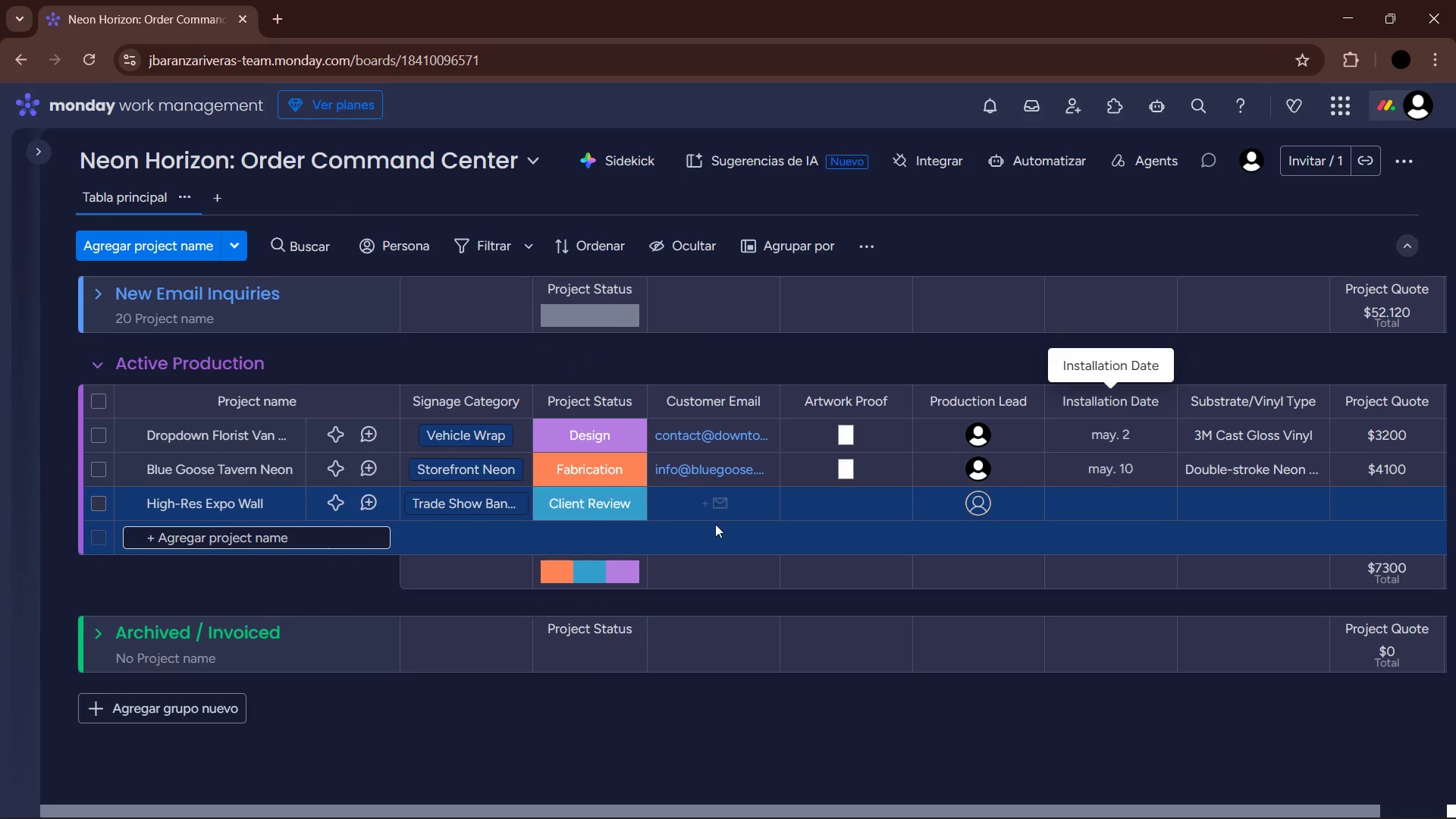 
left_click([708, 509])
 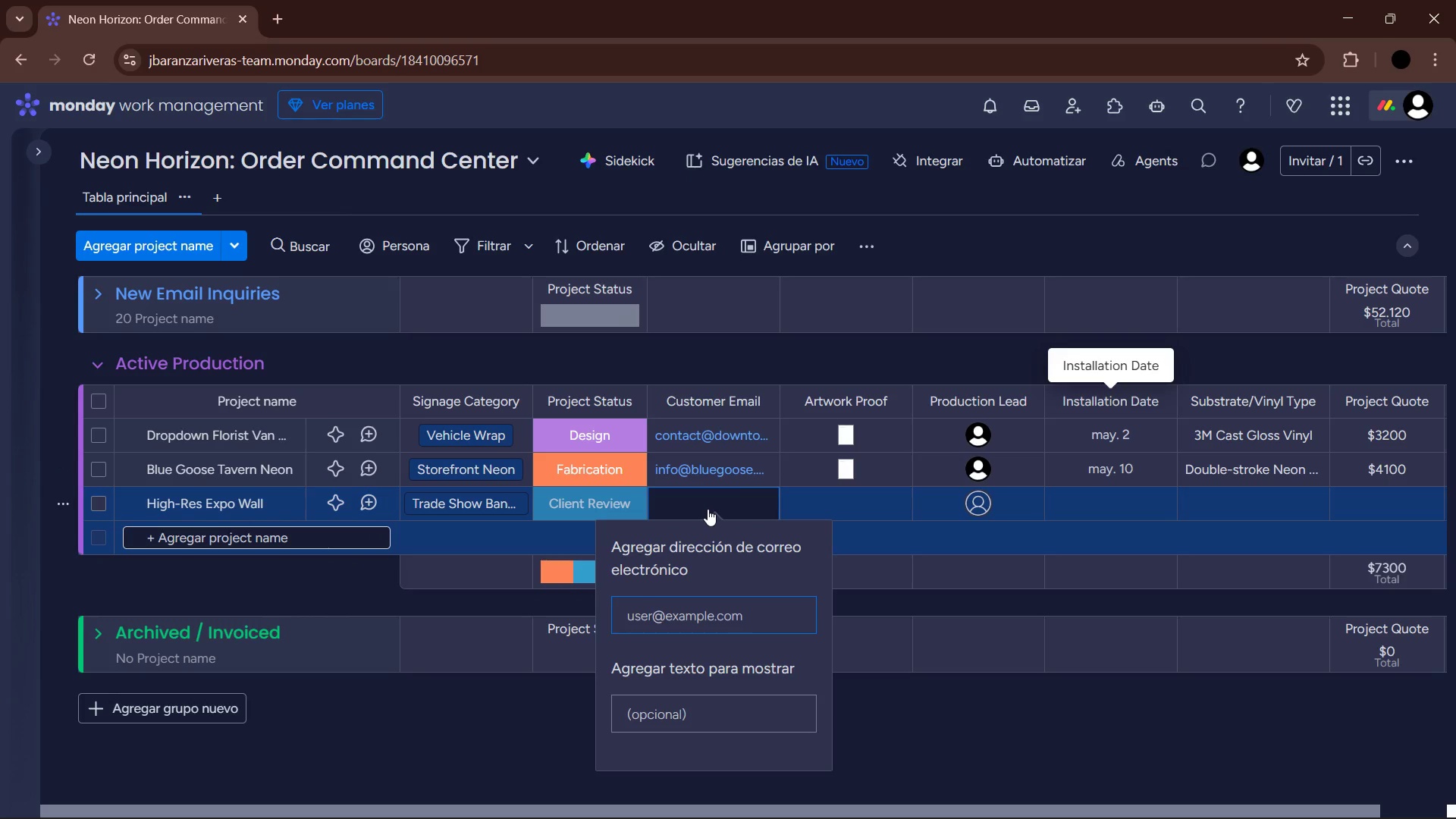 
type(marketig)
key(Backspace)
type(ng)
 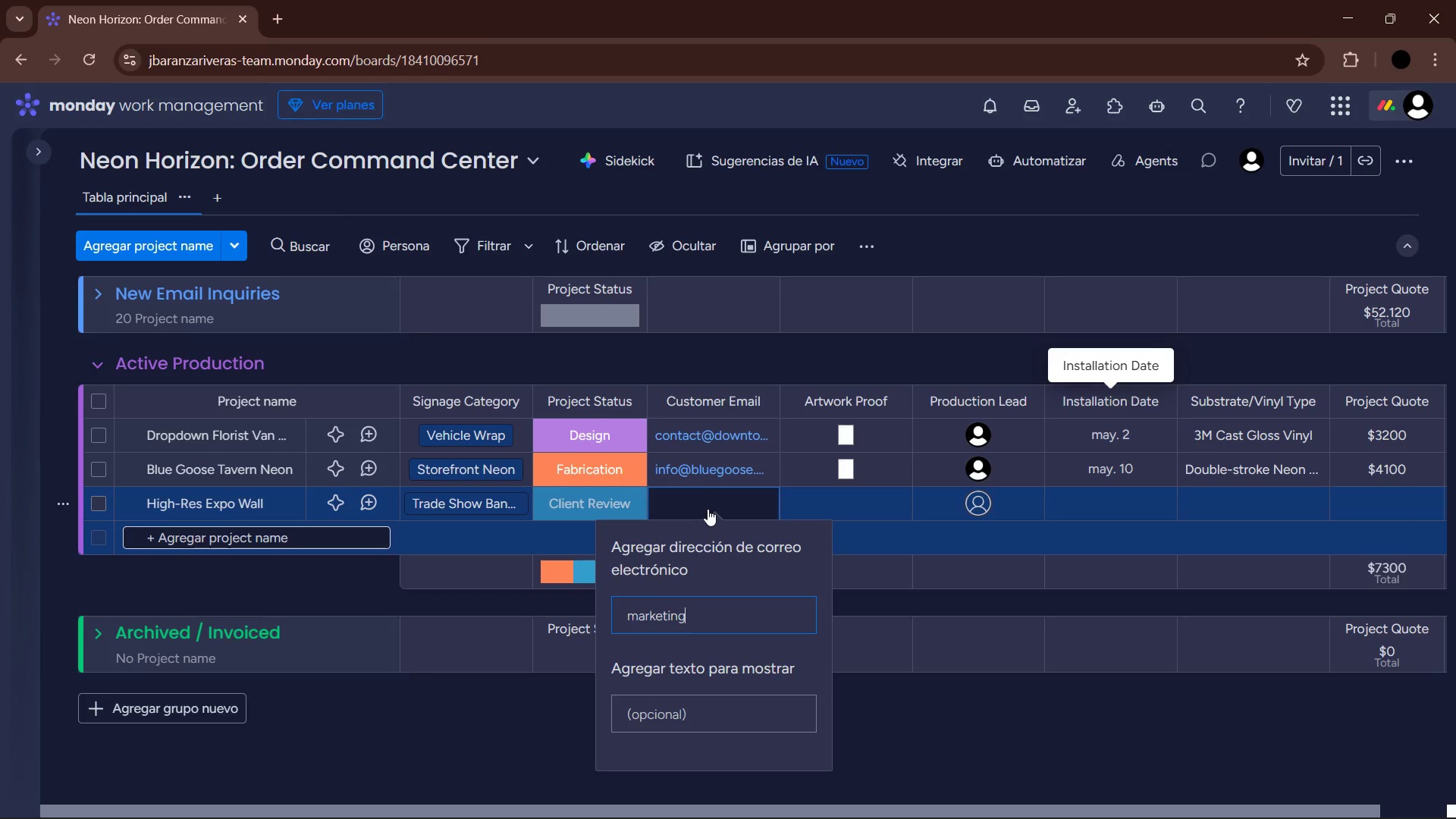 
key(Alt+Control+Q)
 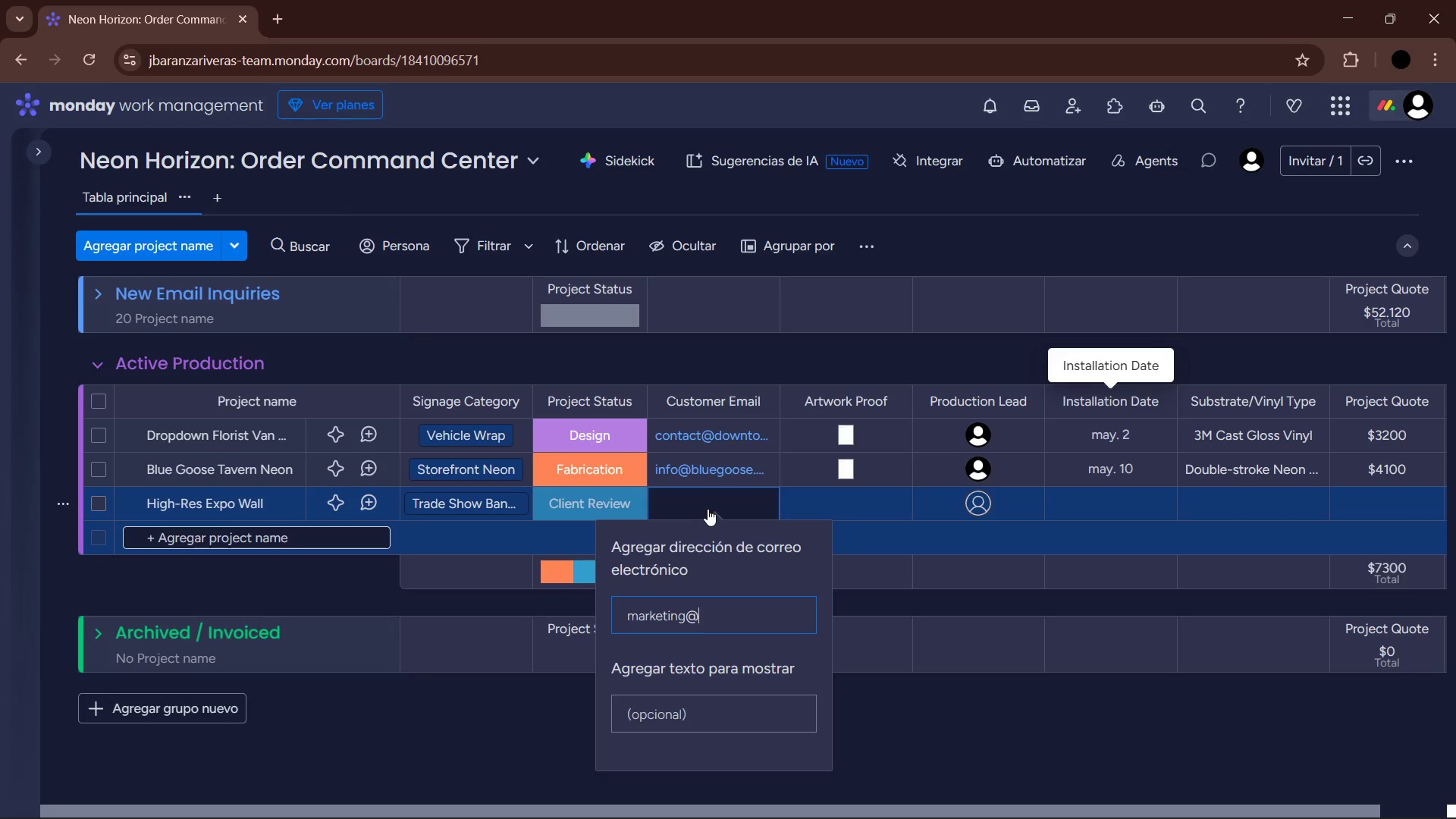 
type(techcorp.io)
 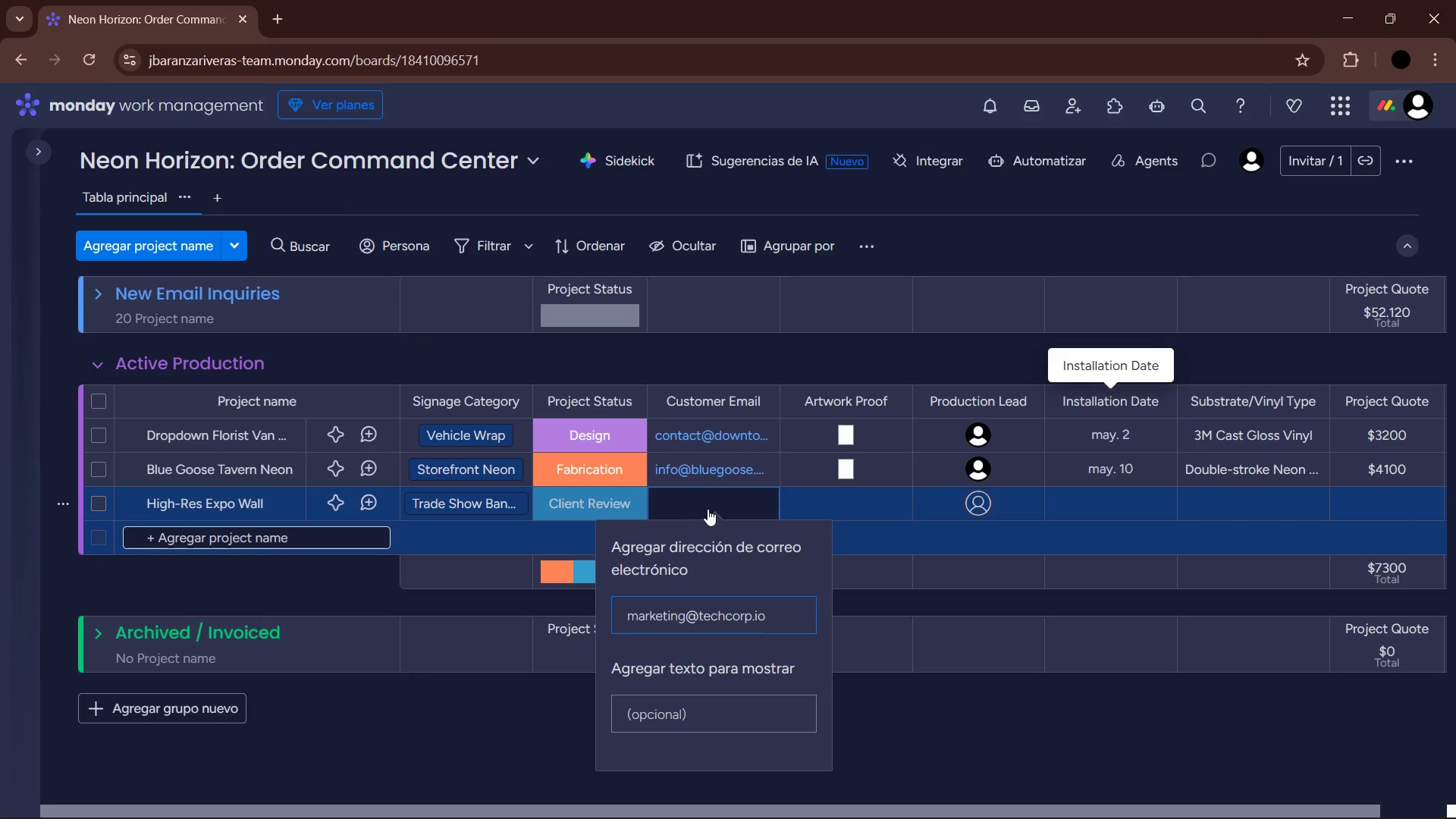 
key(Enter)
 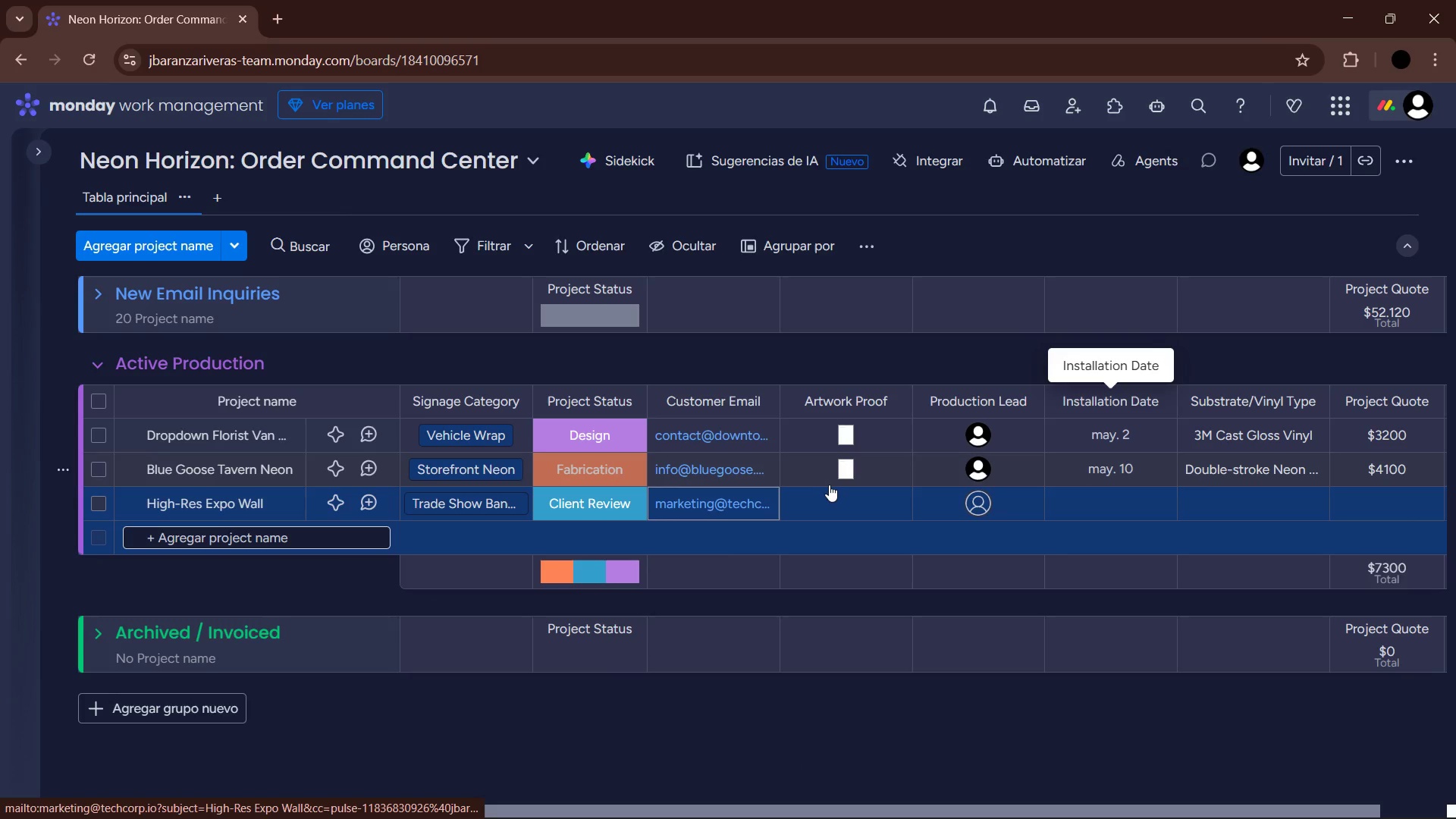 
left_click_drag(start_coordinate=[836, 500], to_coordinate=[871, 196])
 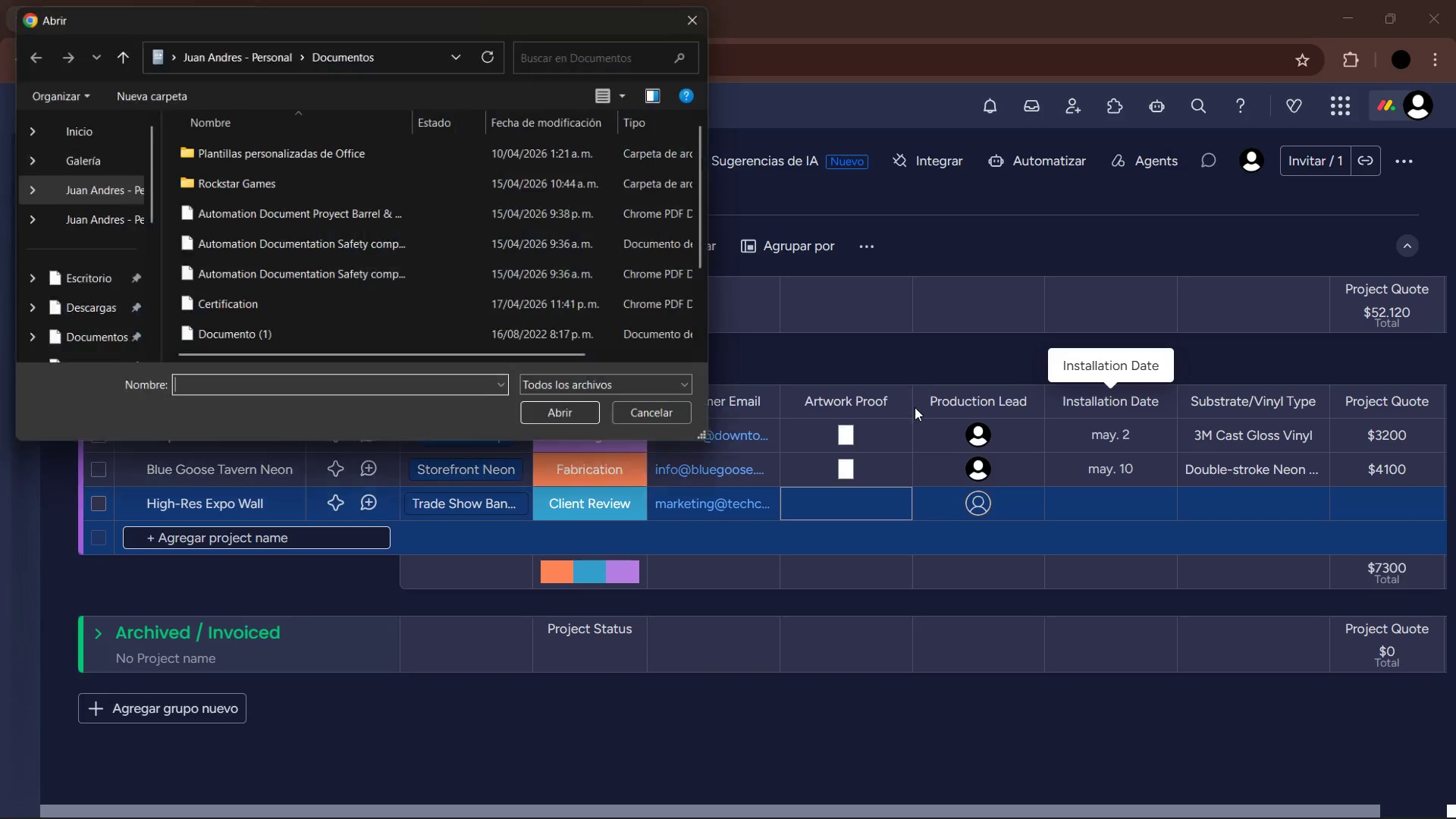 
left_click([871, 196])
 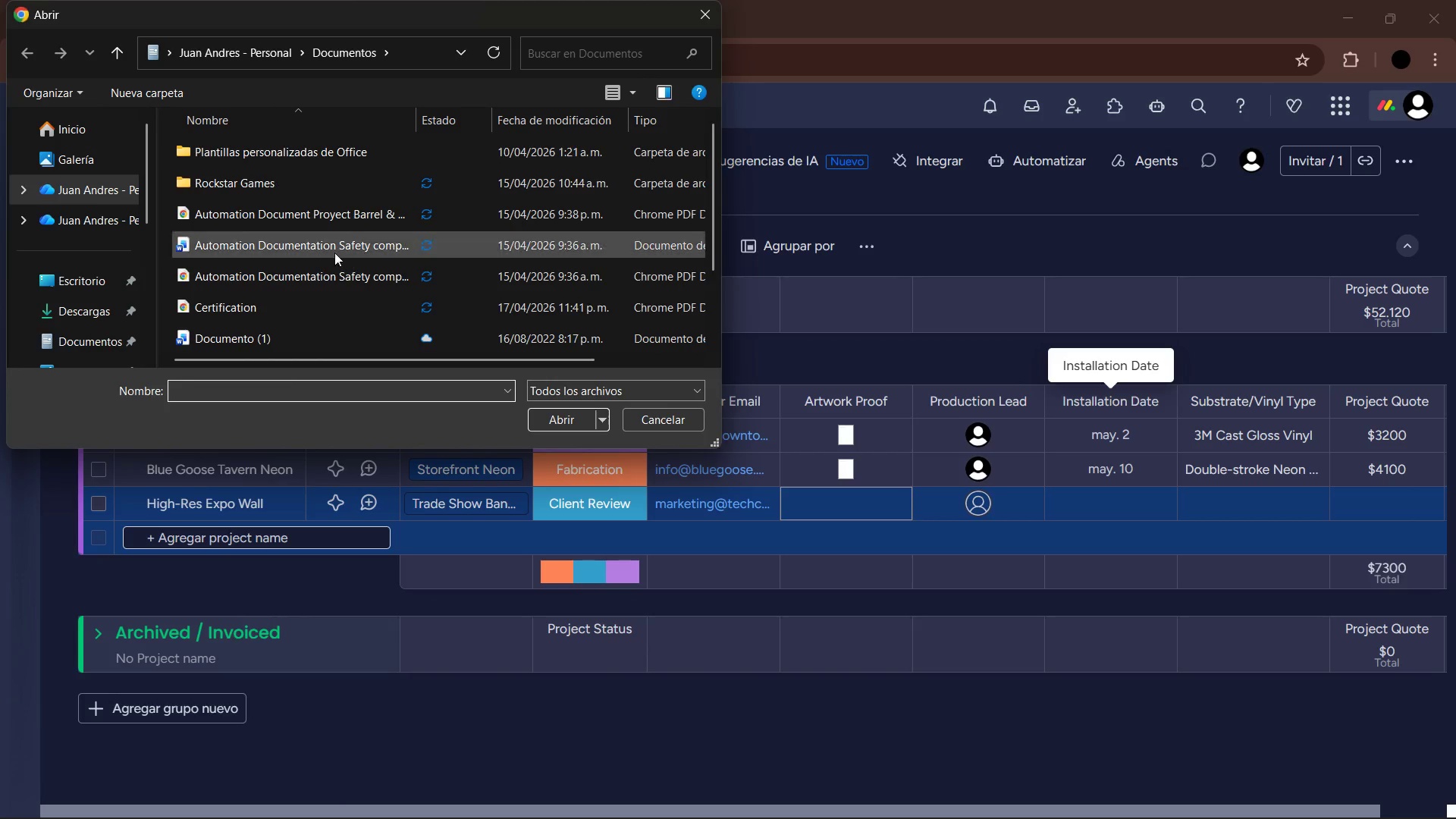 
left_click([212, 309])
 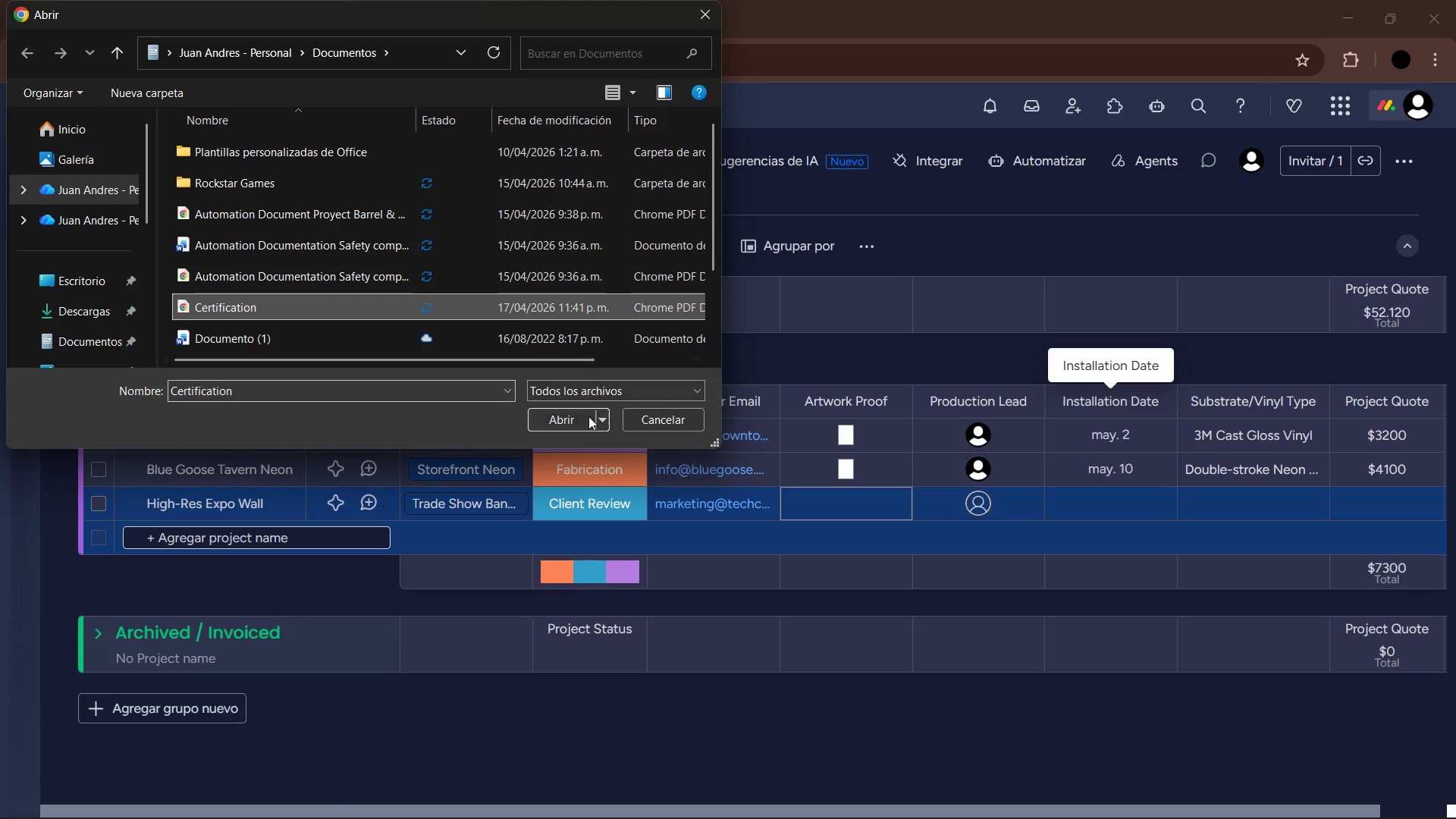 
left_click([588, 416])
 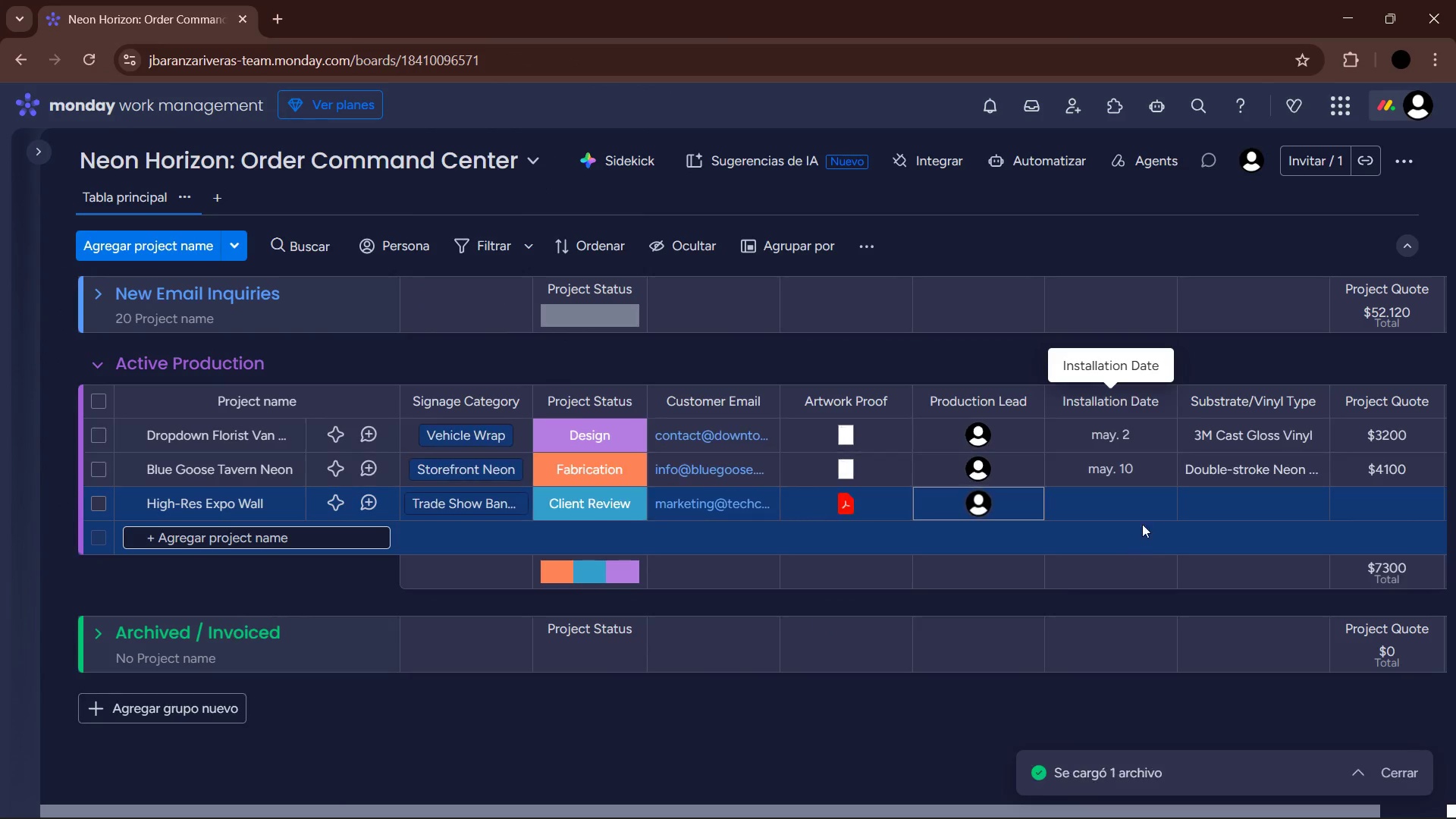 
left_click([1117, 502])
 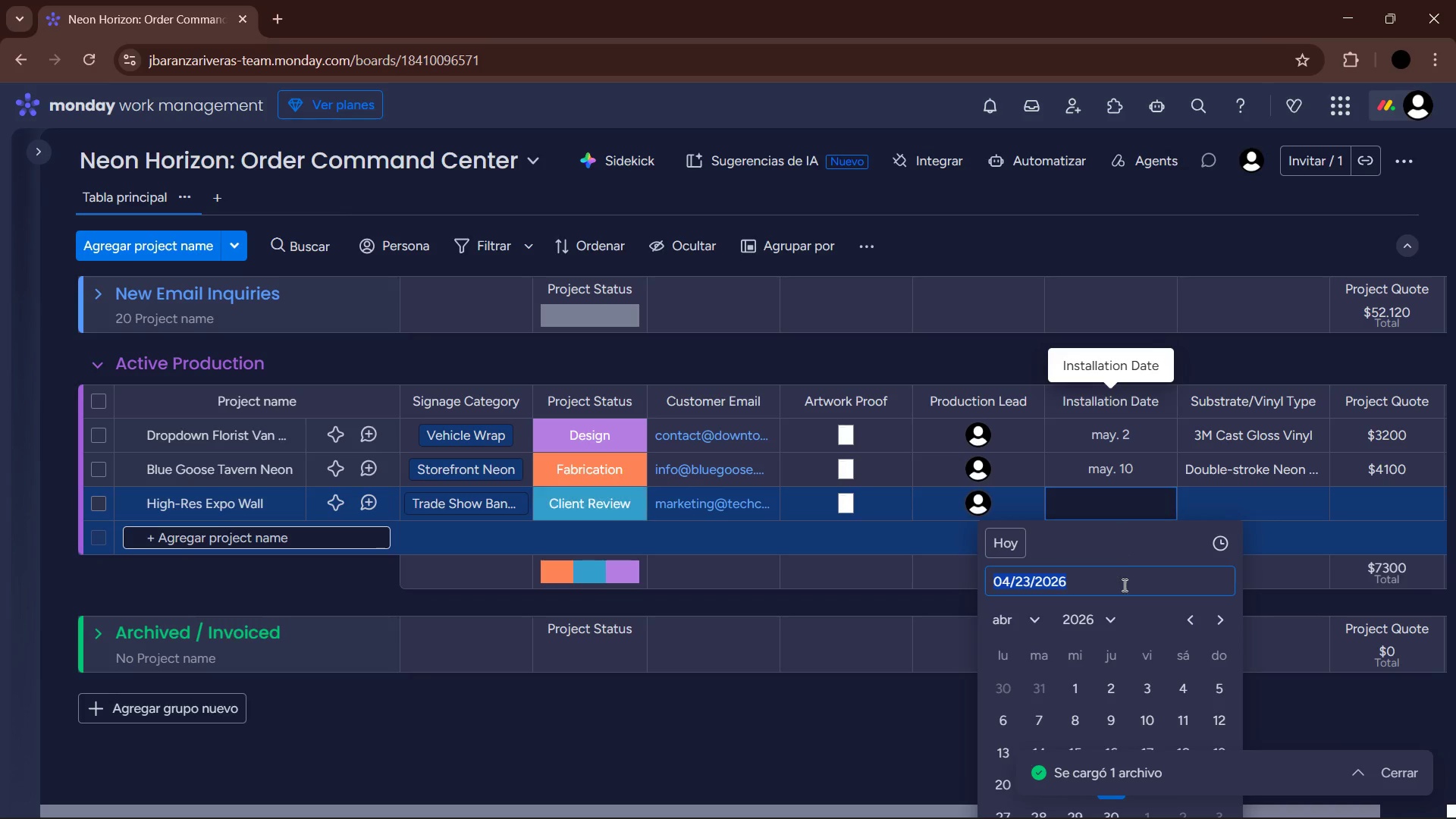 
wait(13.49)
 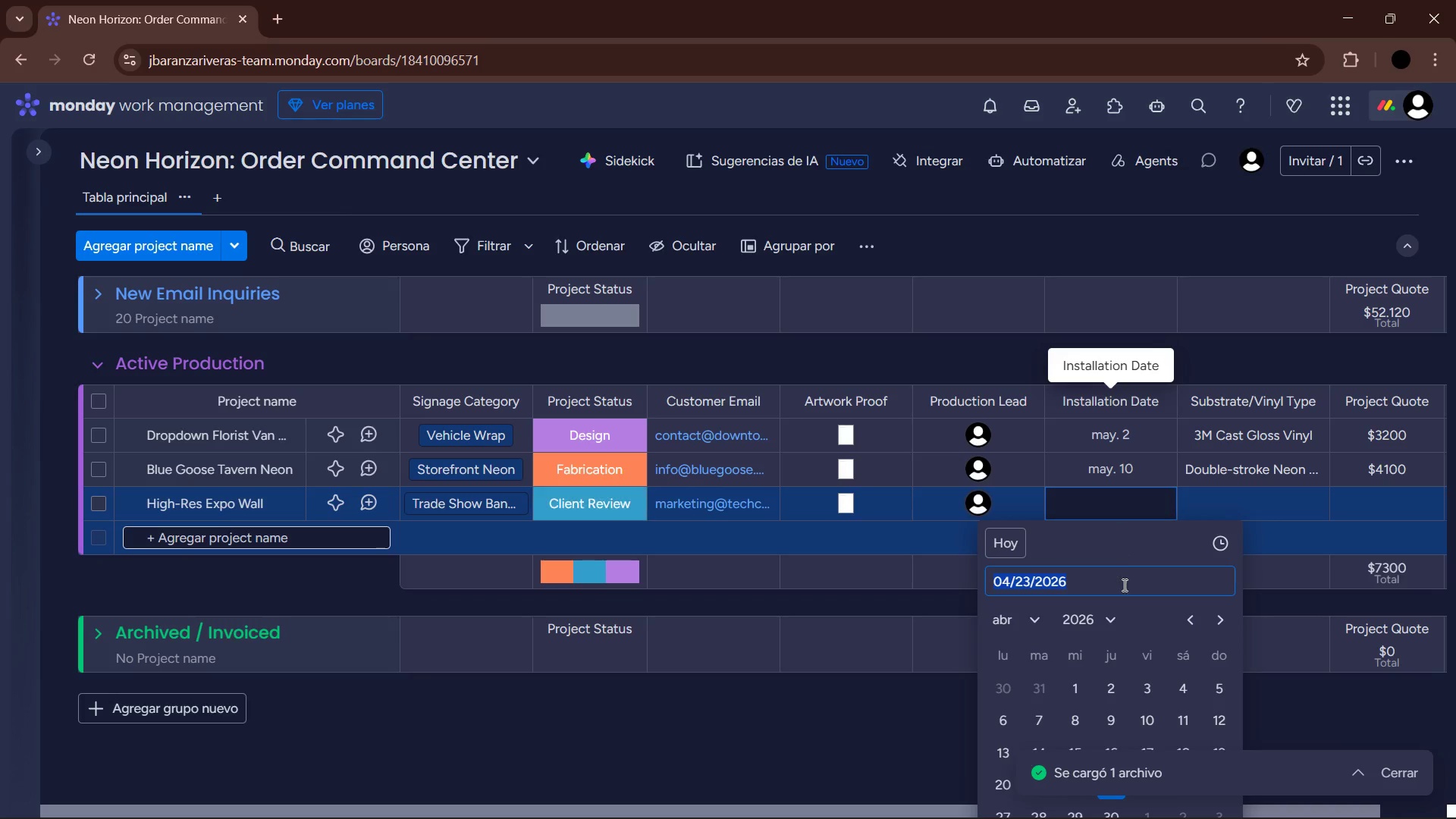 
left_click([1036, 812])
 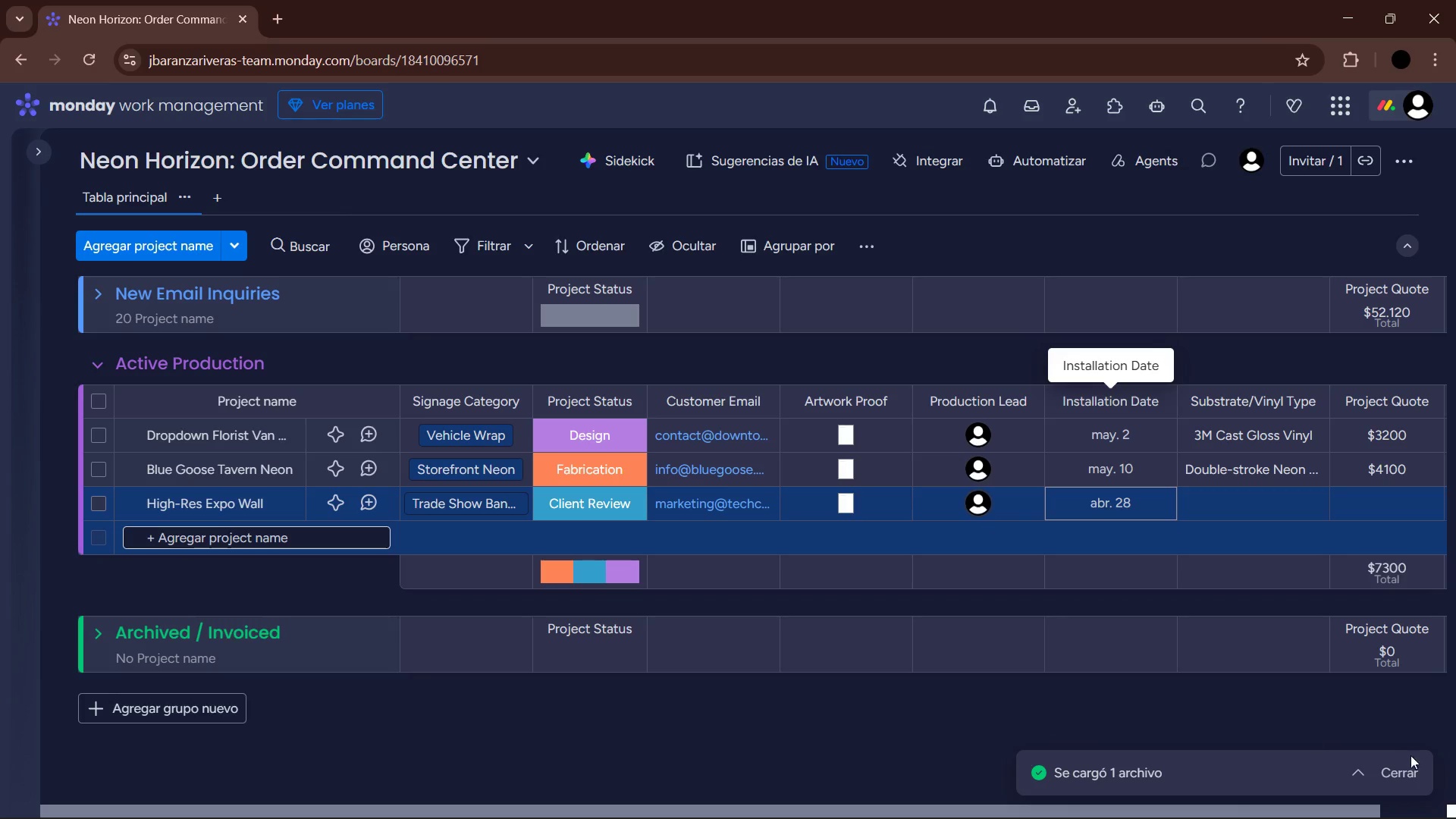 
left_click([1405, 774])
 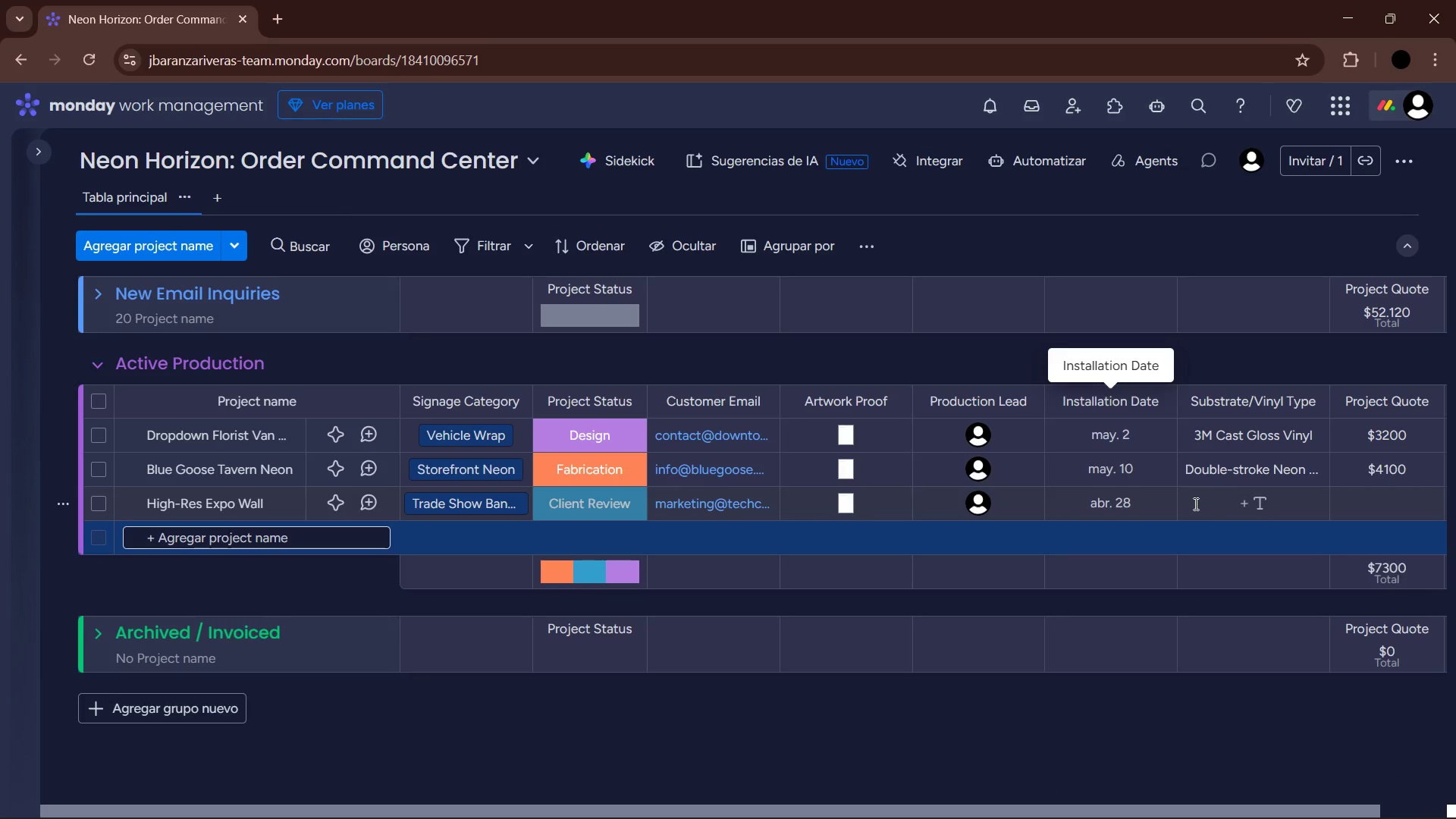 
left_click([1208, 503])
 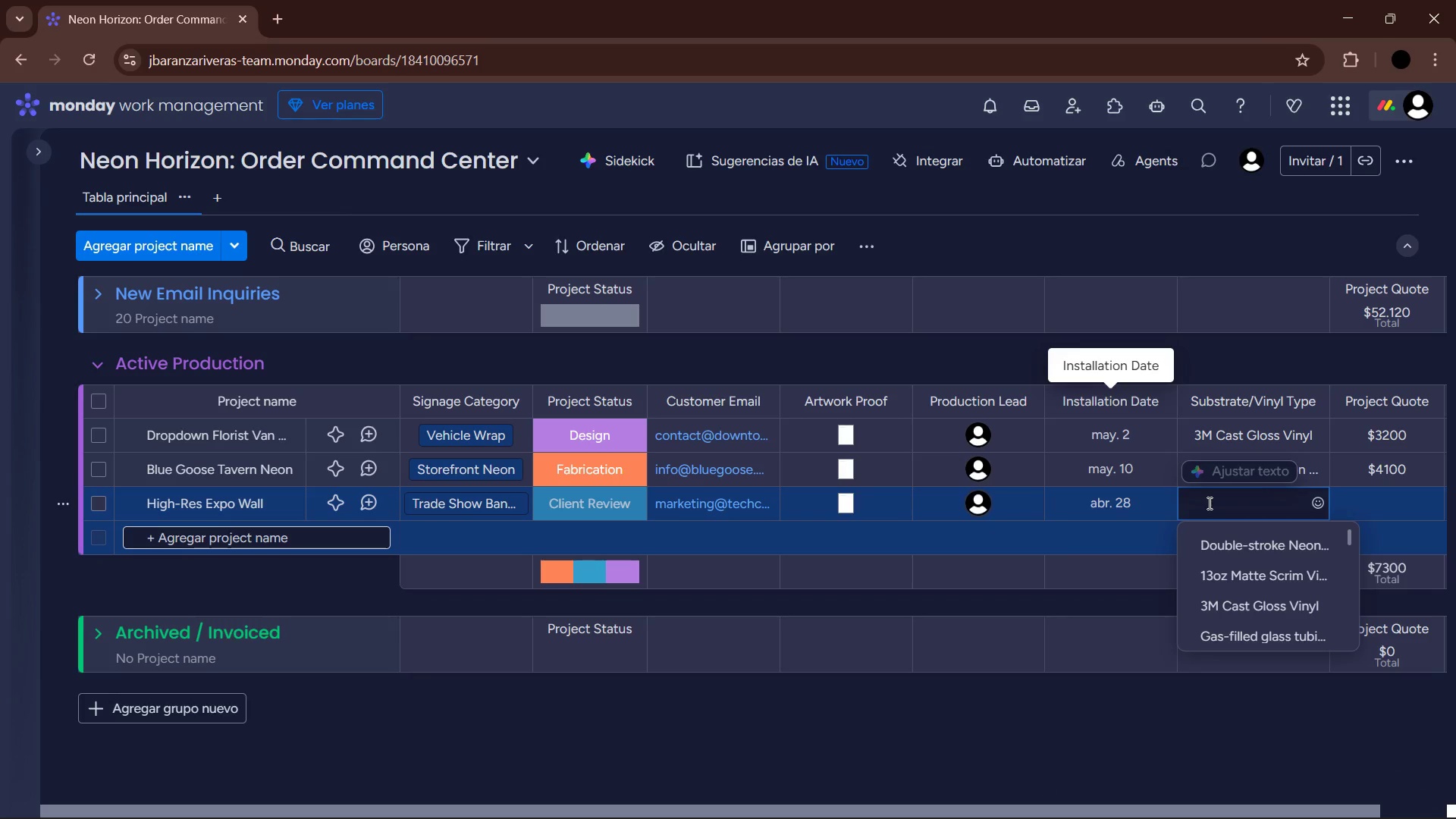 
type(10ft Tension Fabric)
 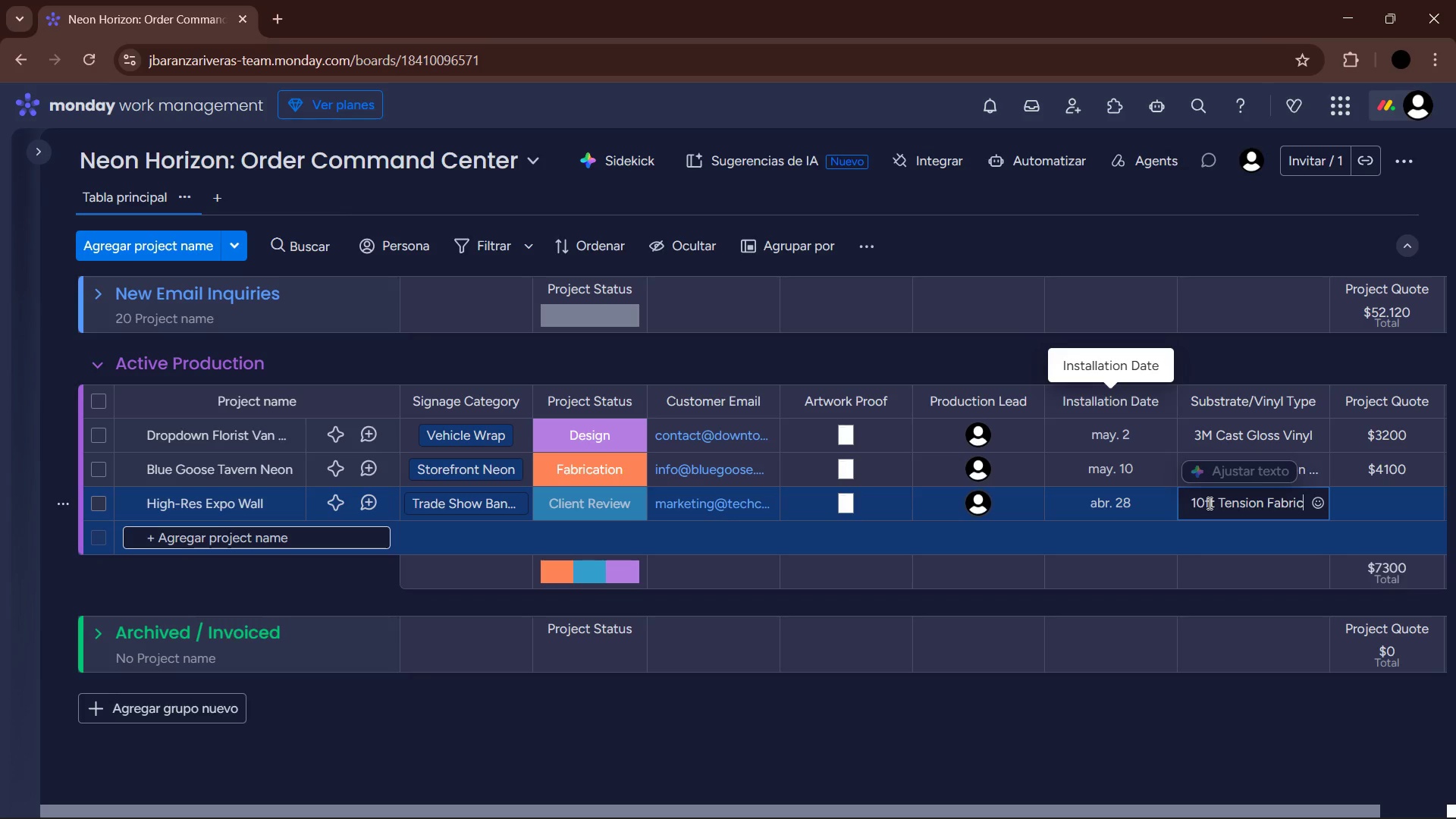 
key(Enter)
 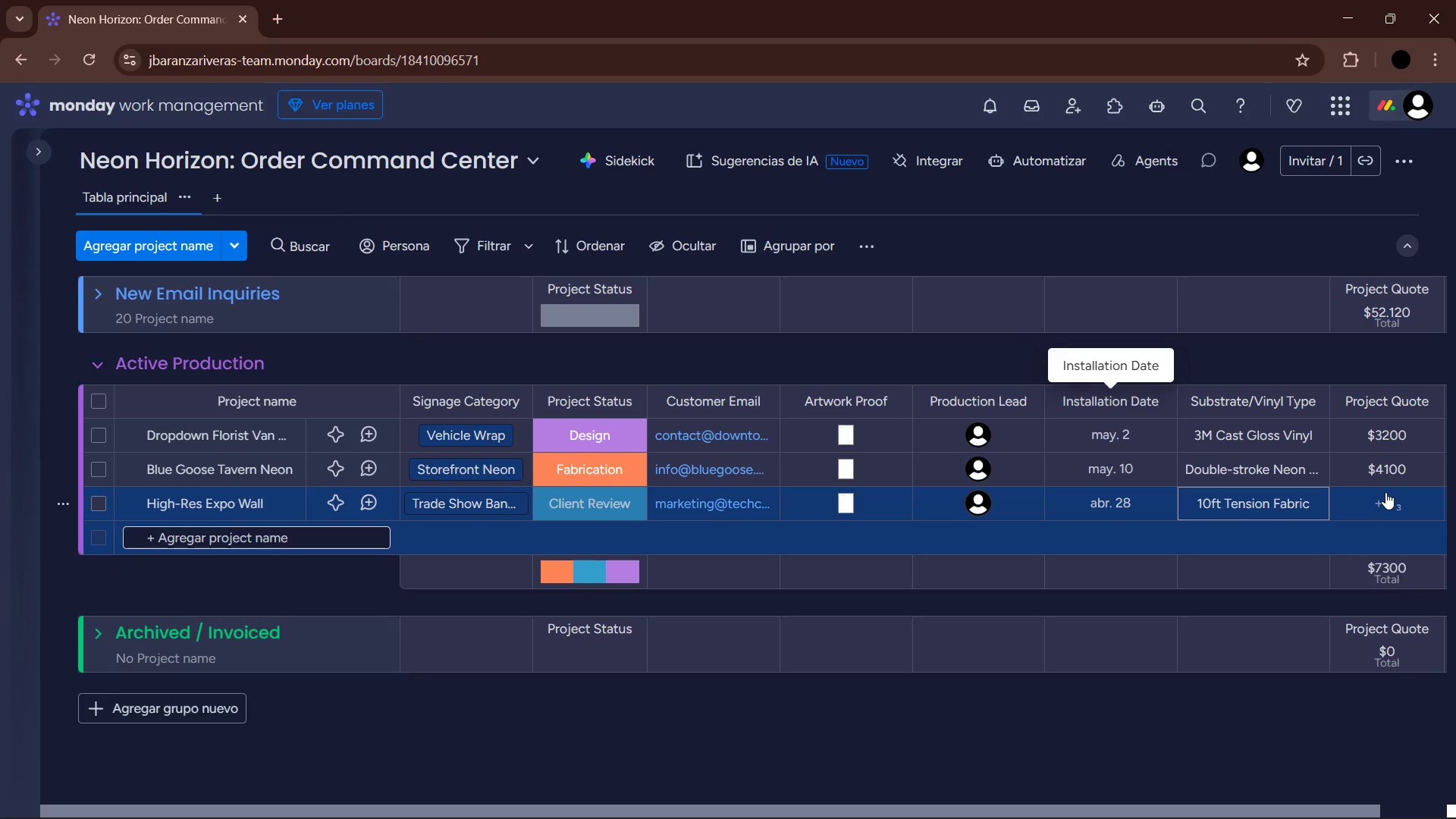 
left_click([1379, 490])
 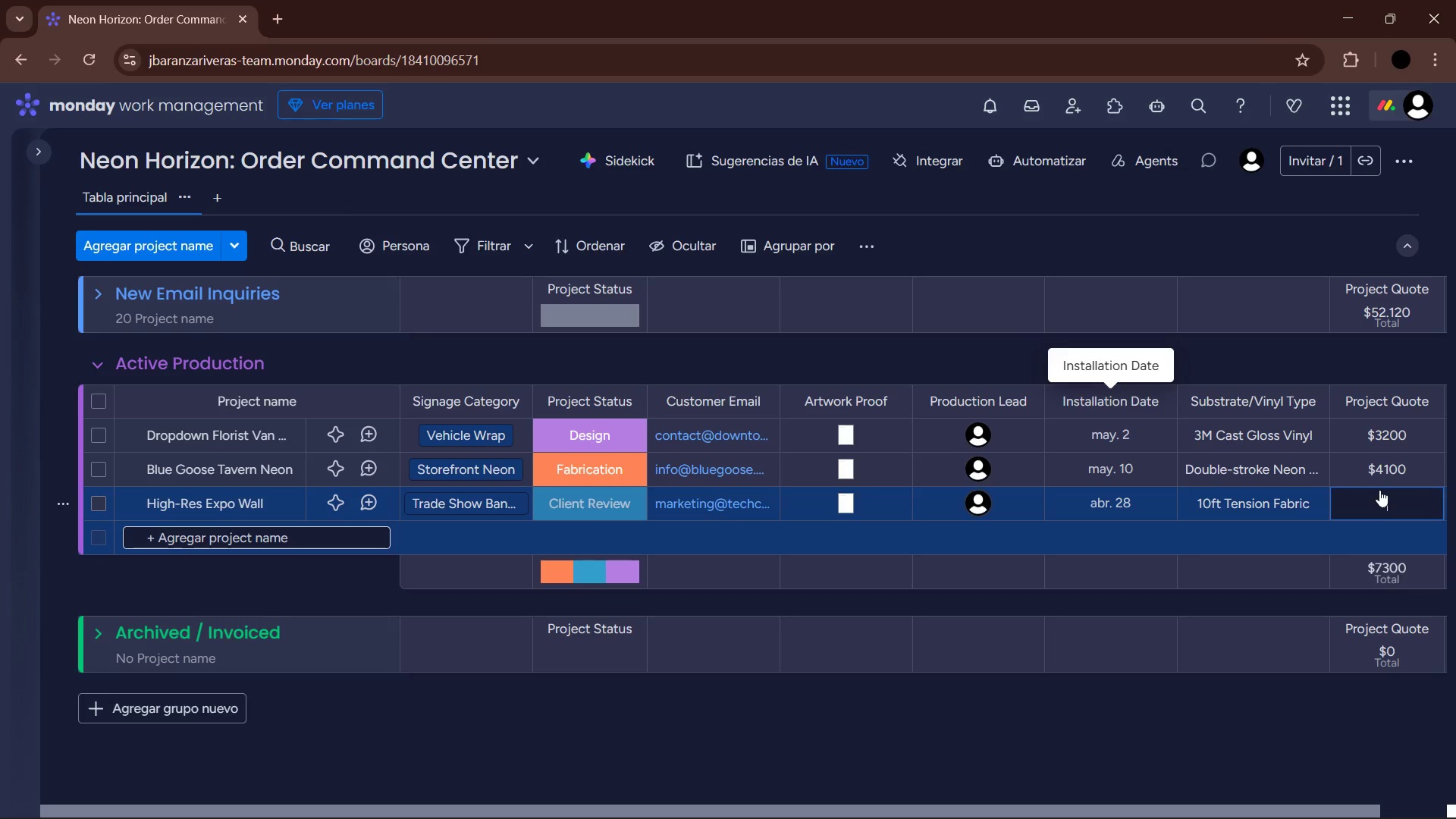 
key(Numpad2)
 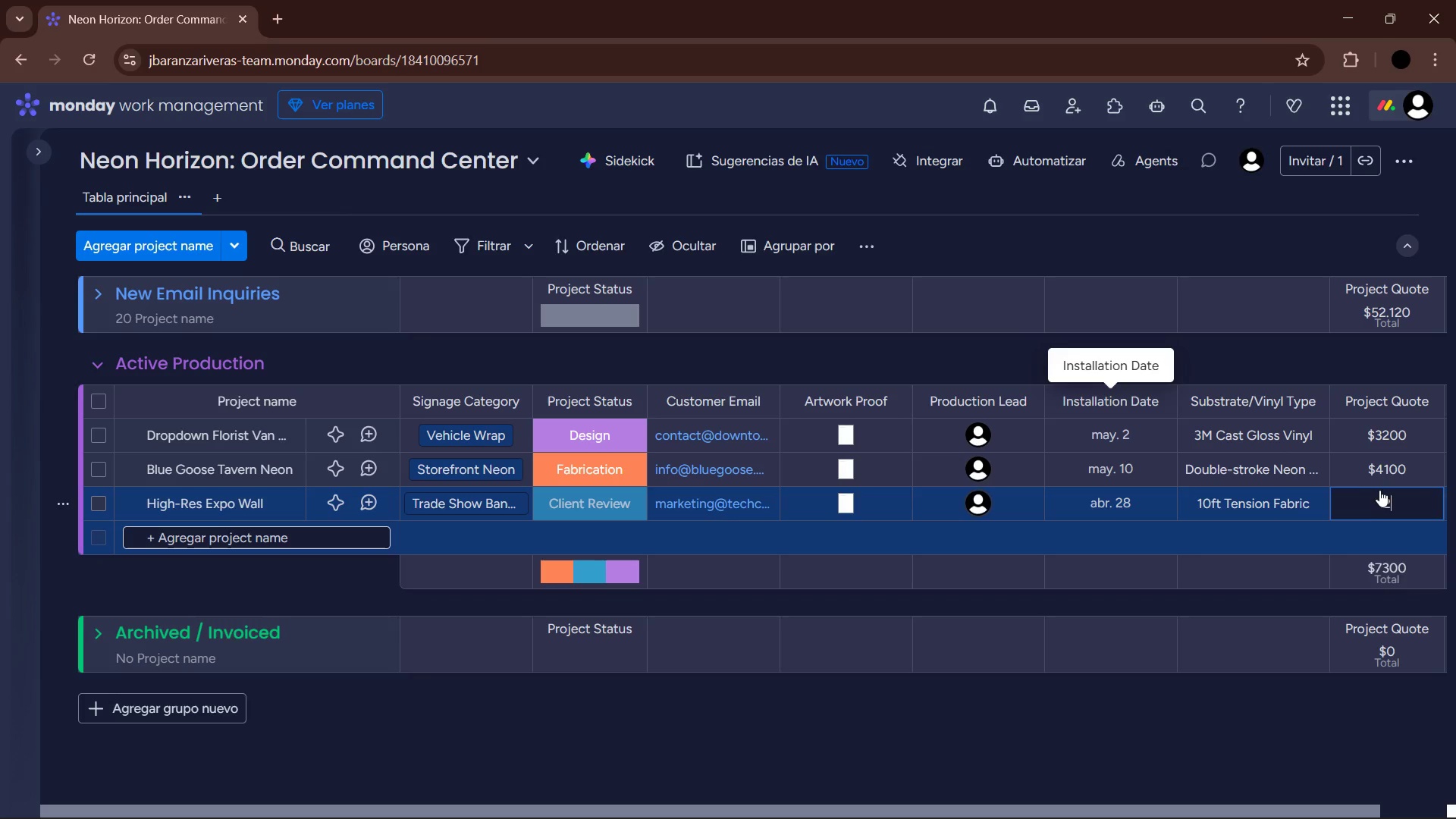 
key(Numpad1)
 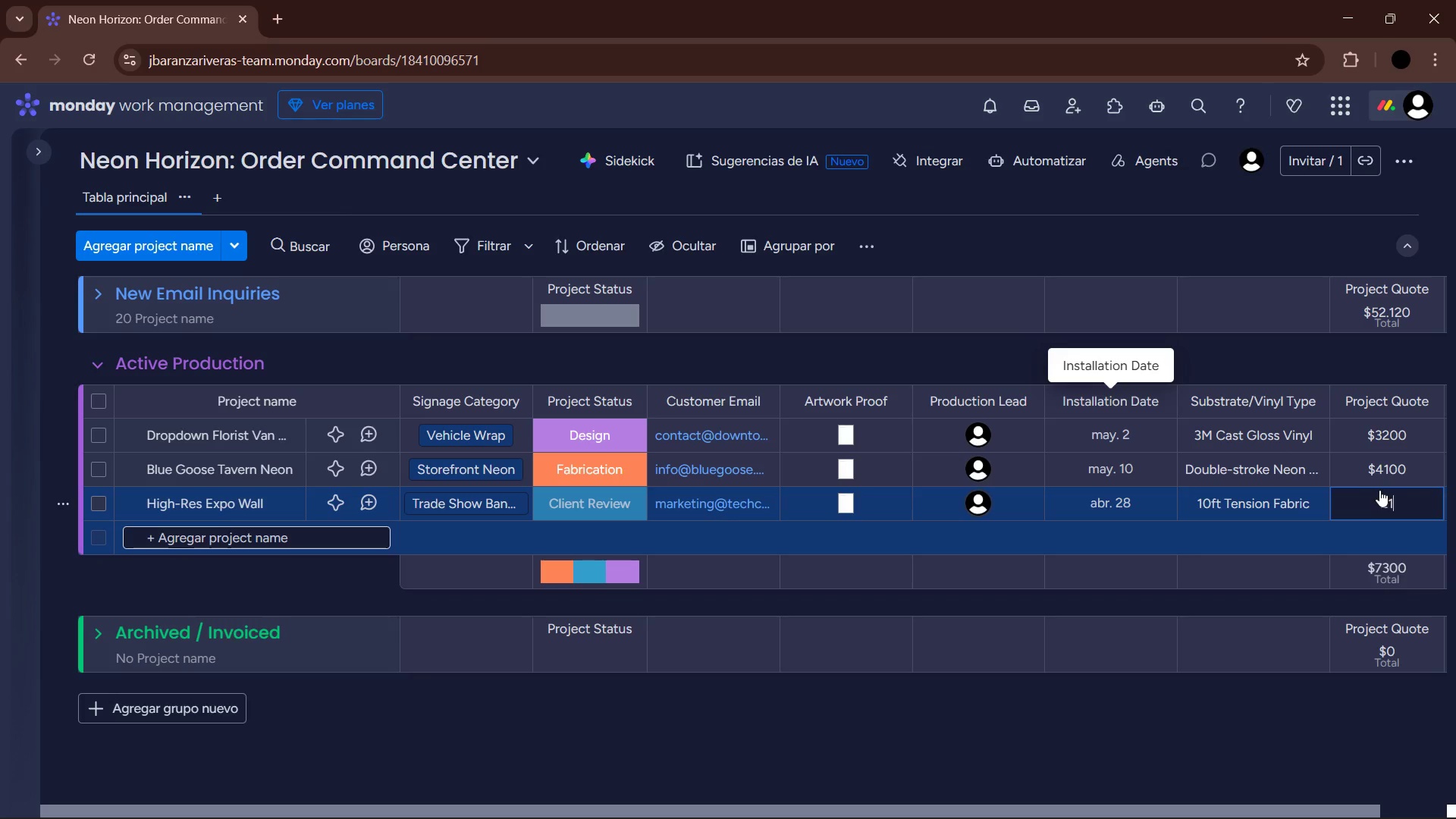 
key(Numpad5)
 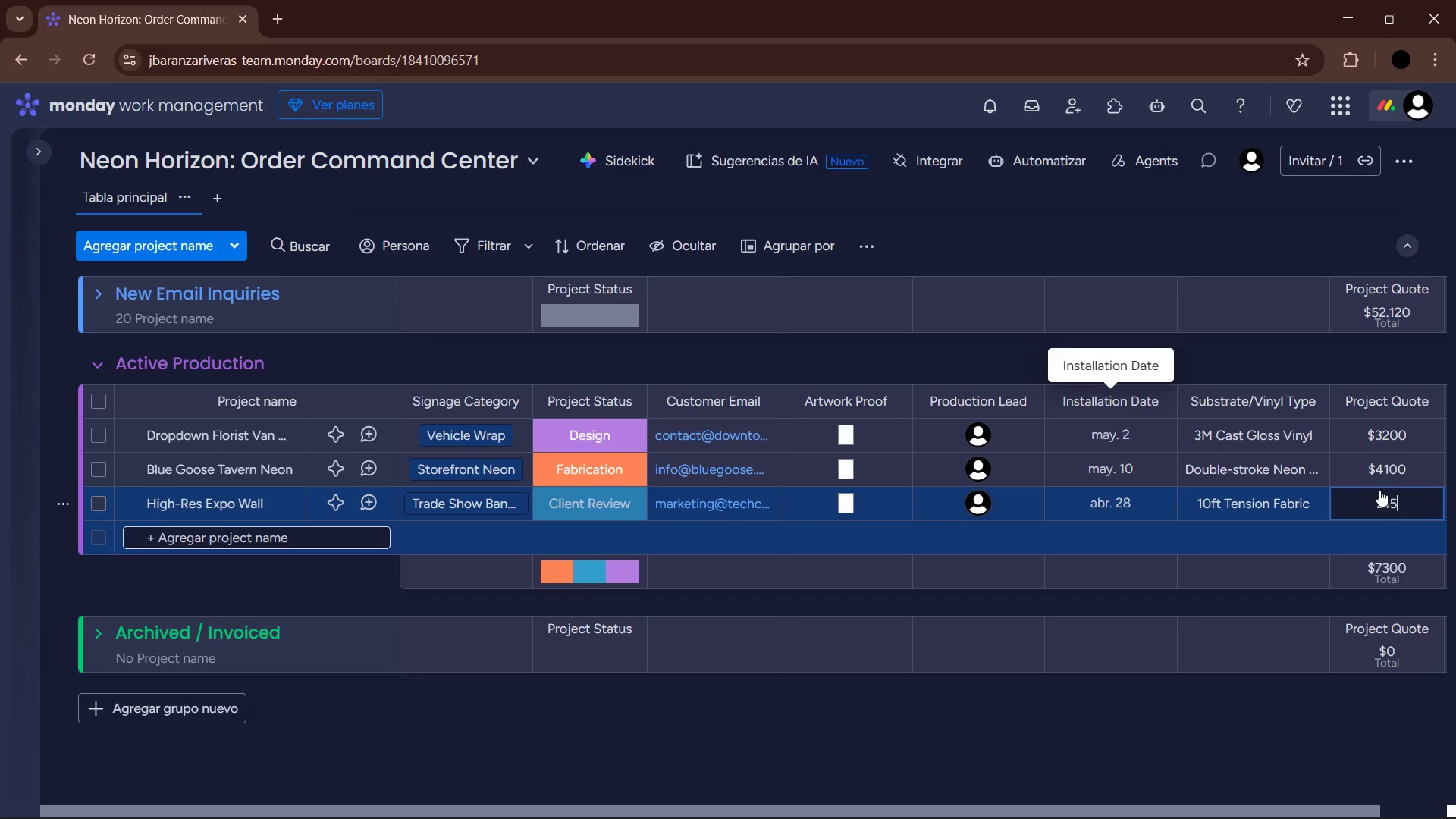 
key(Numpad0)
 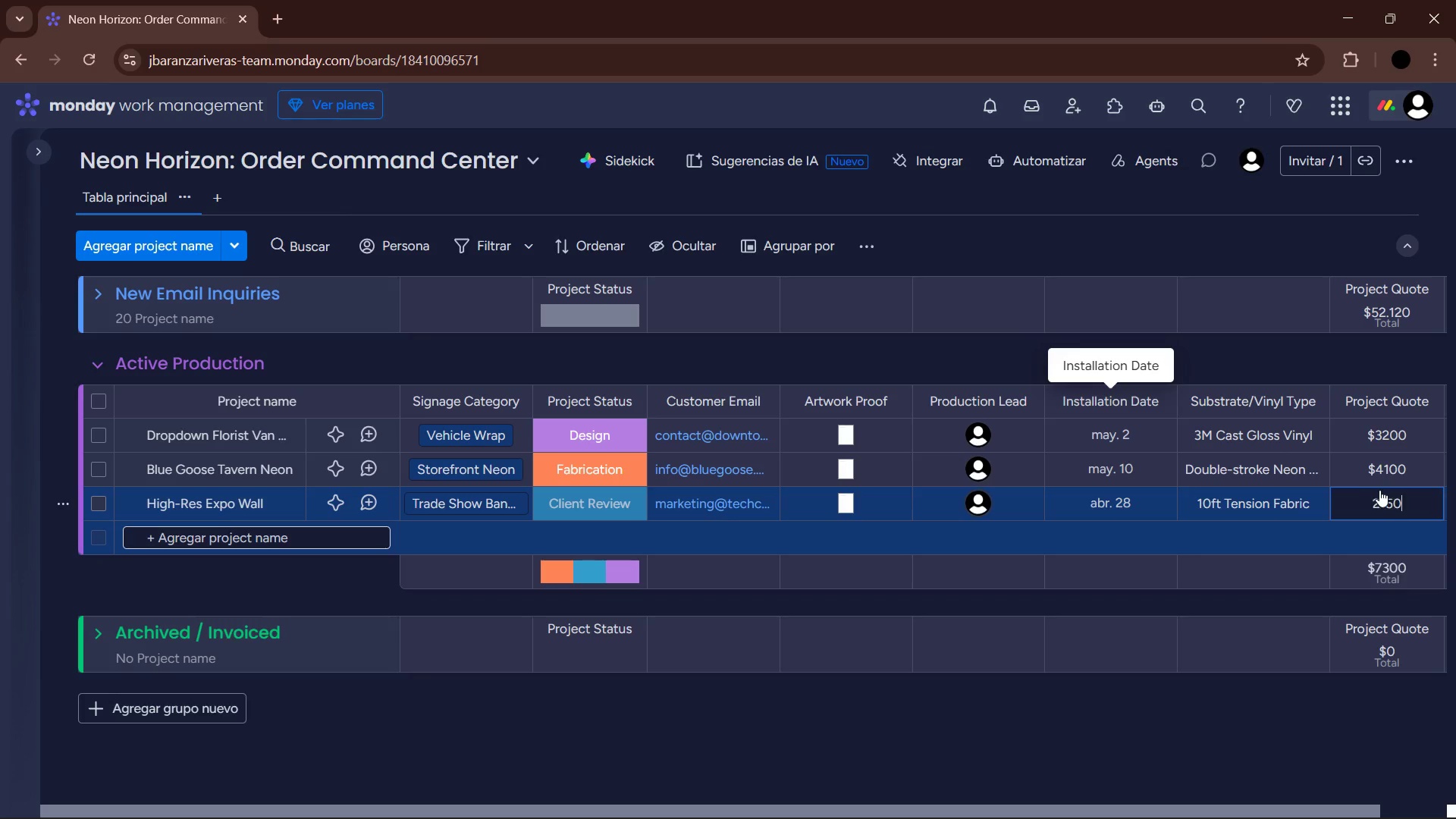 
key(Enter)
 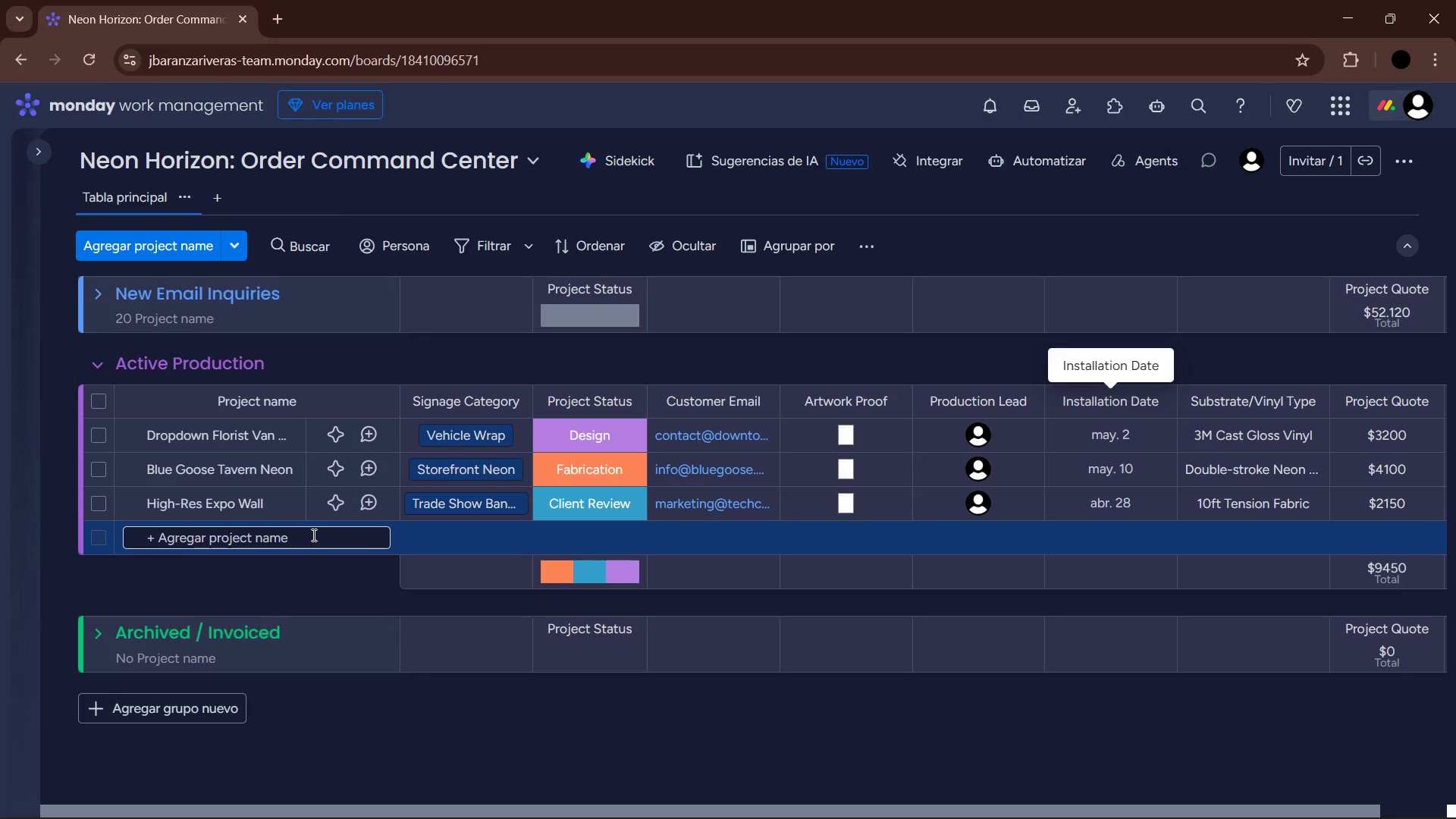 
type(Luxury Sedan Chrome Delete)
 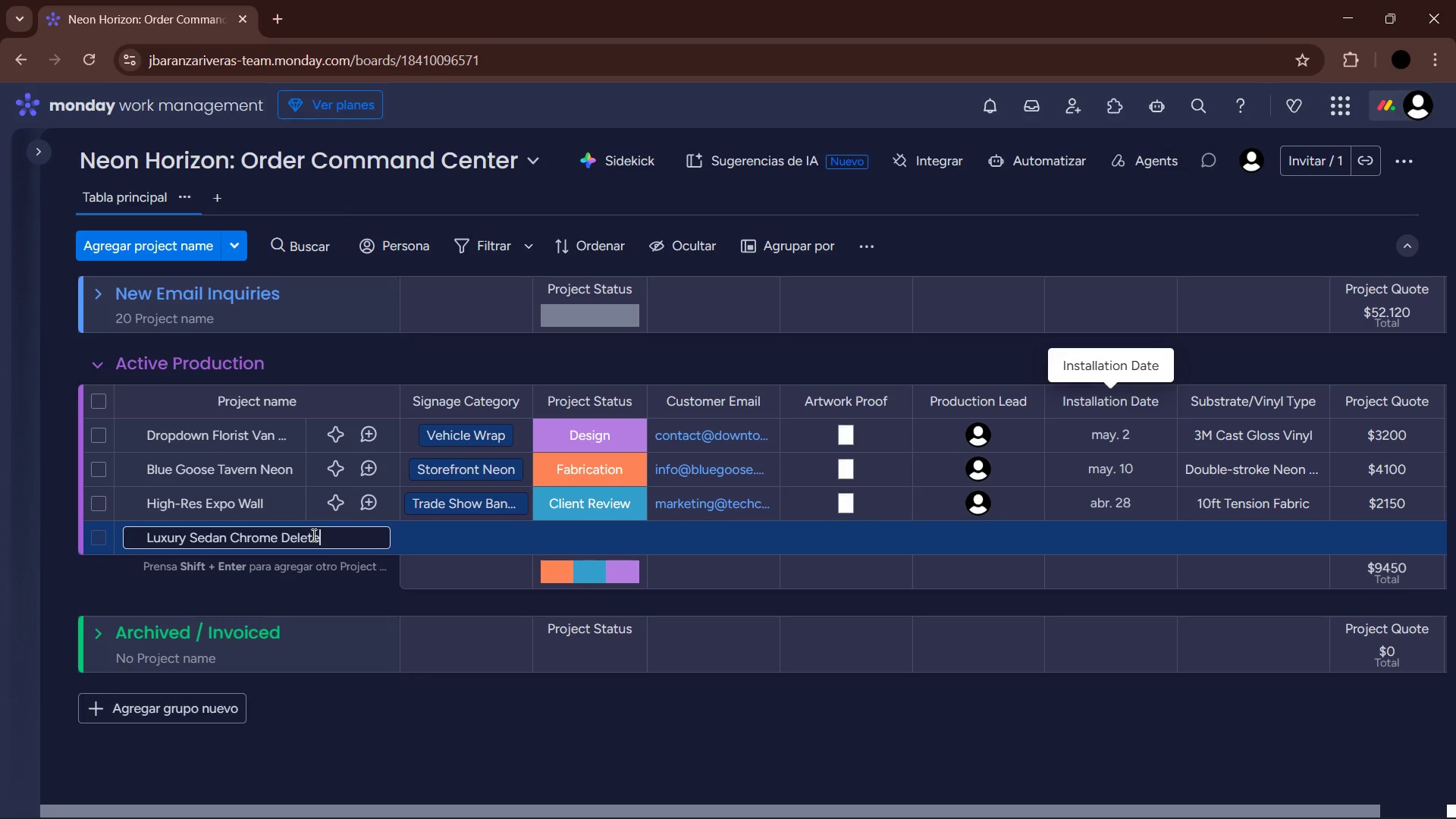 
key(Enter)
 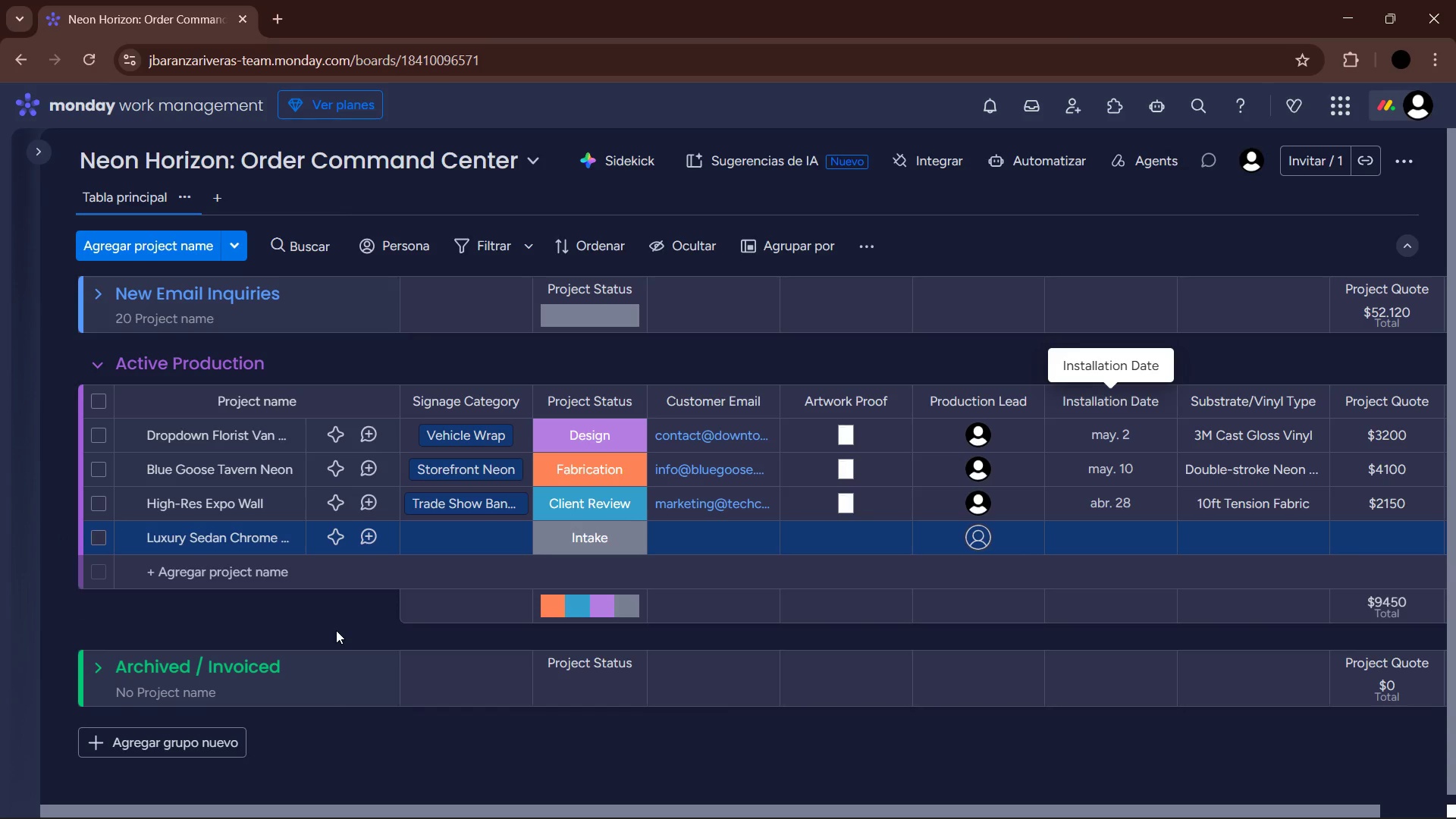 
left_click([485, 532])
 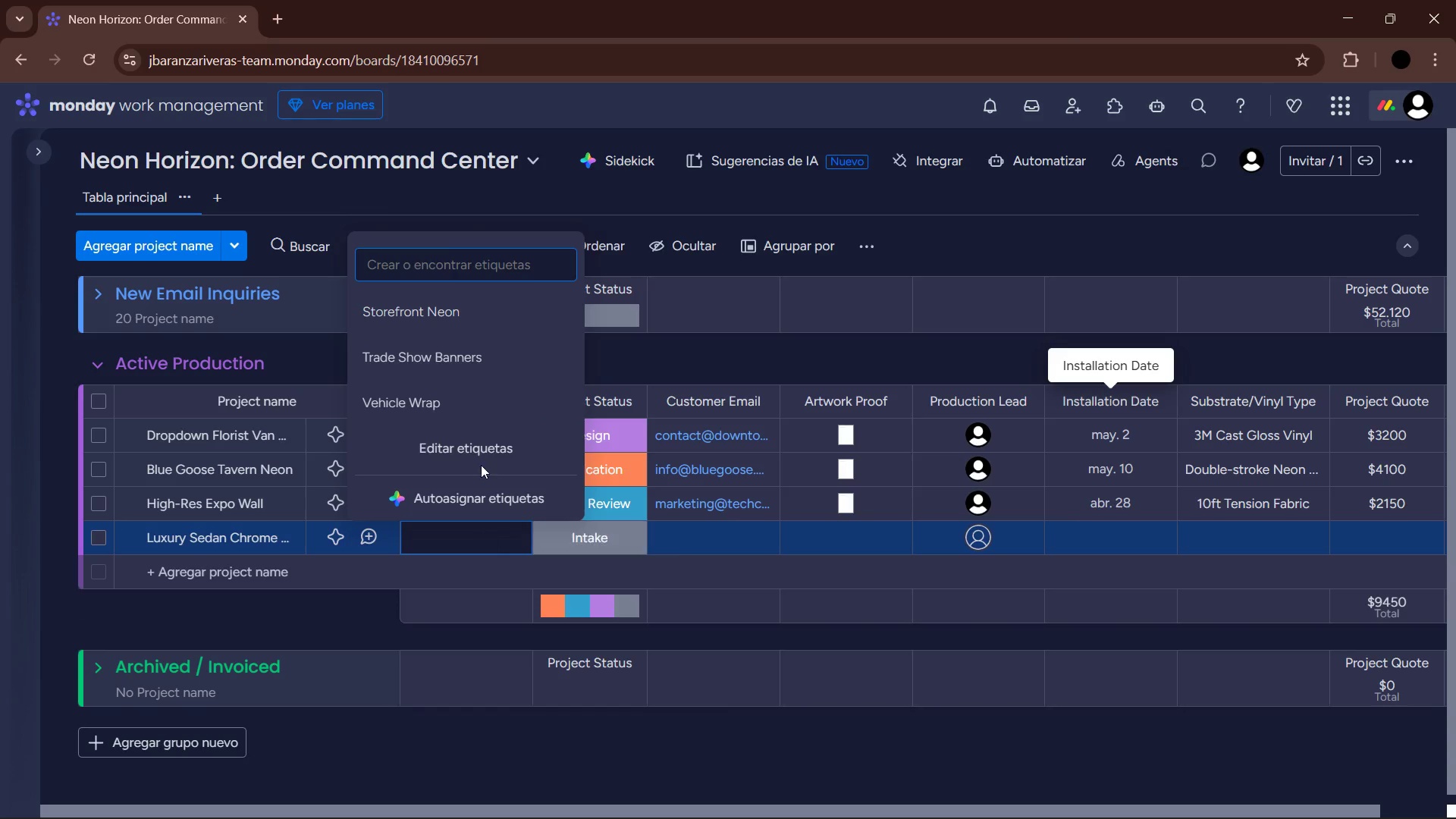 
left_click([445, 388])
 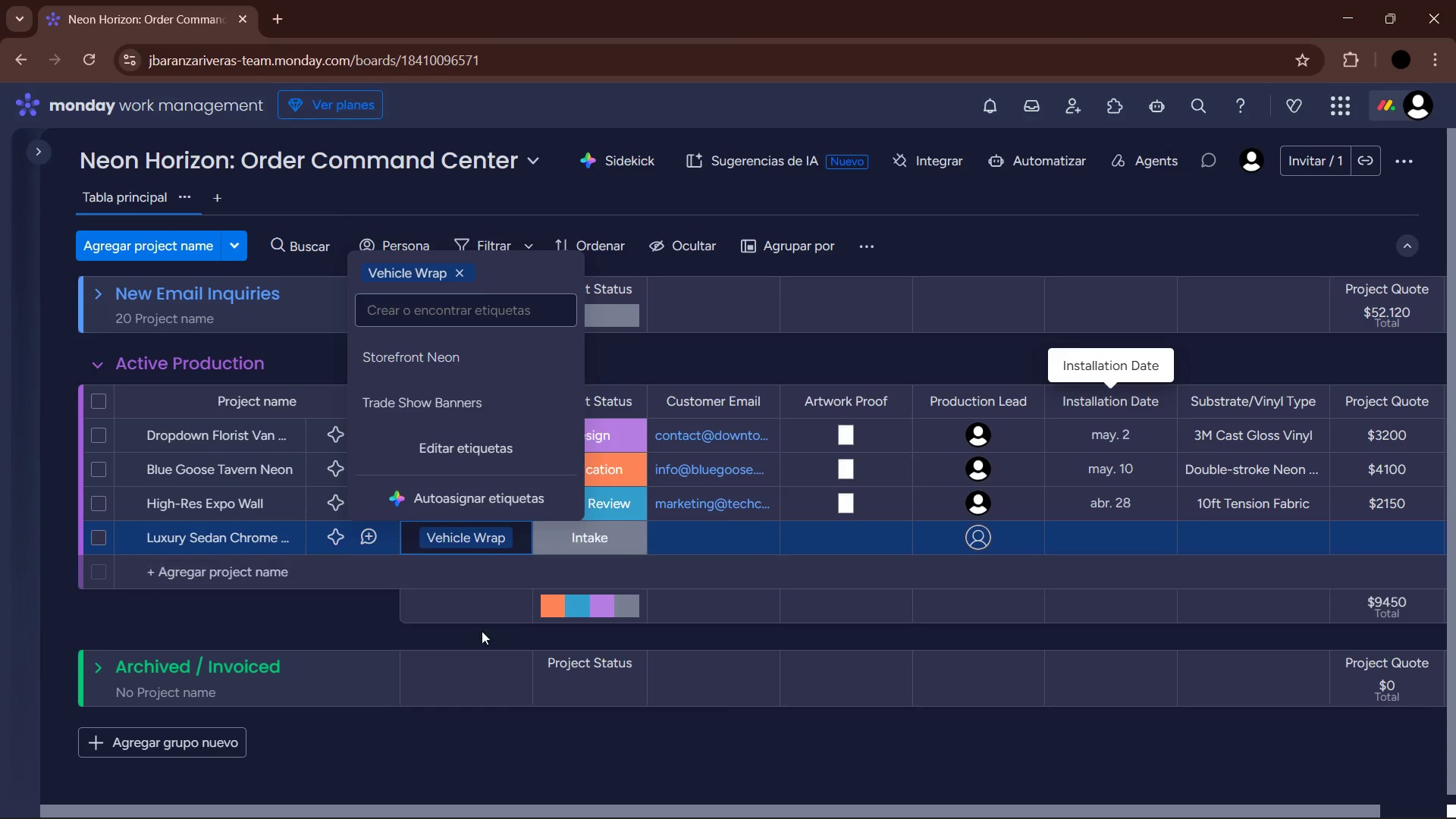 
left_click([280, 612])
 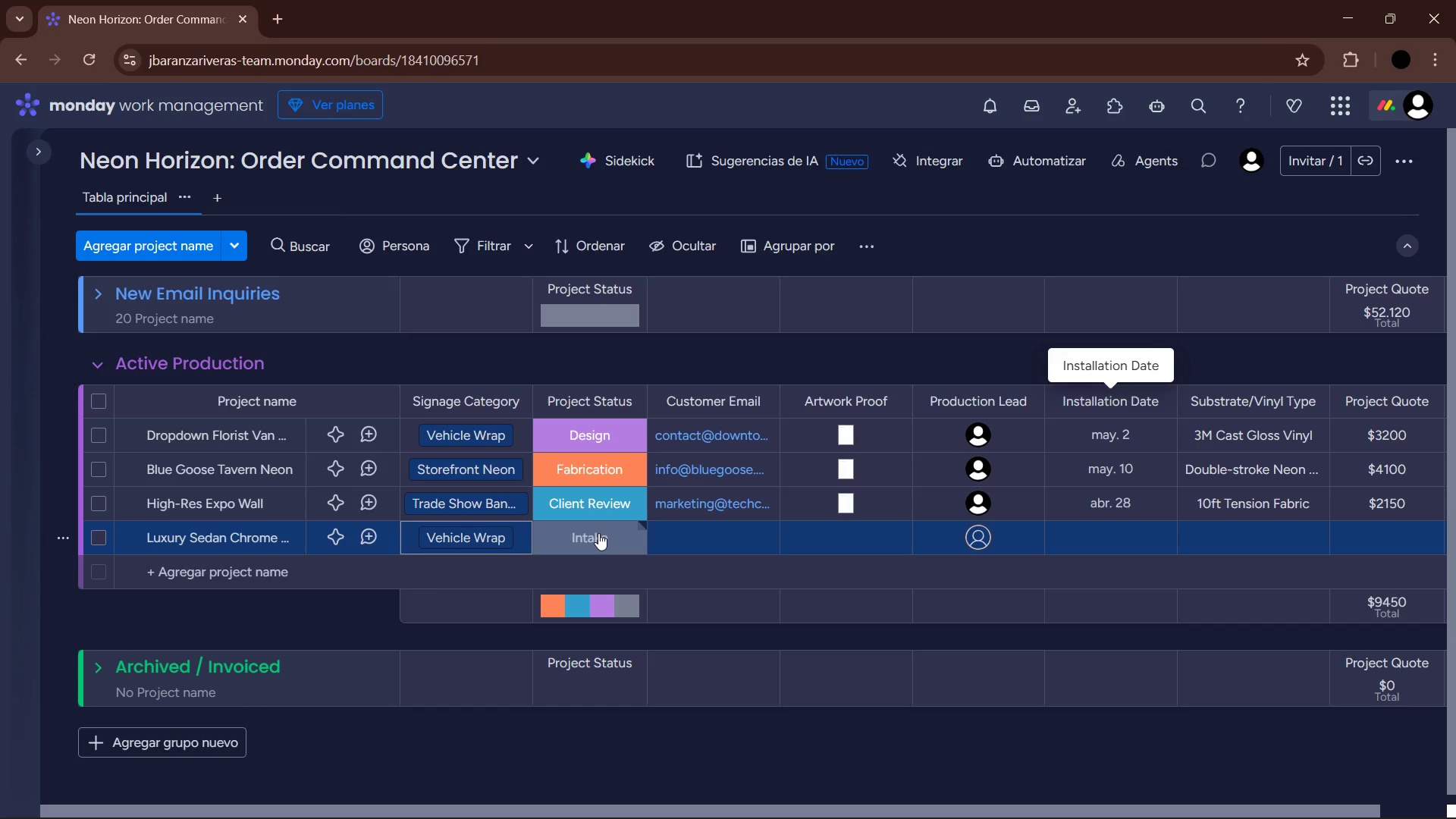 
left_click([598, 533])
 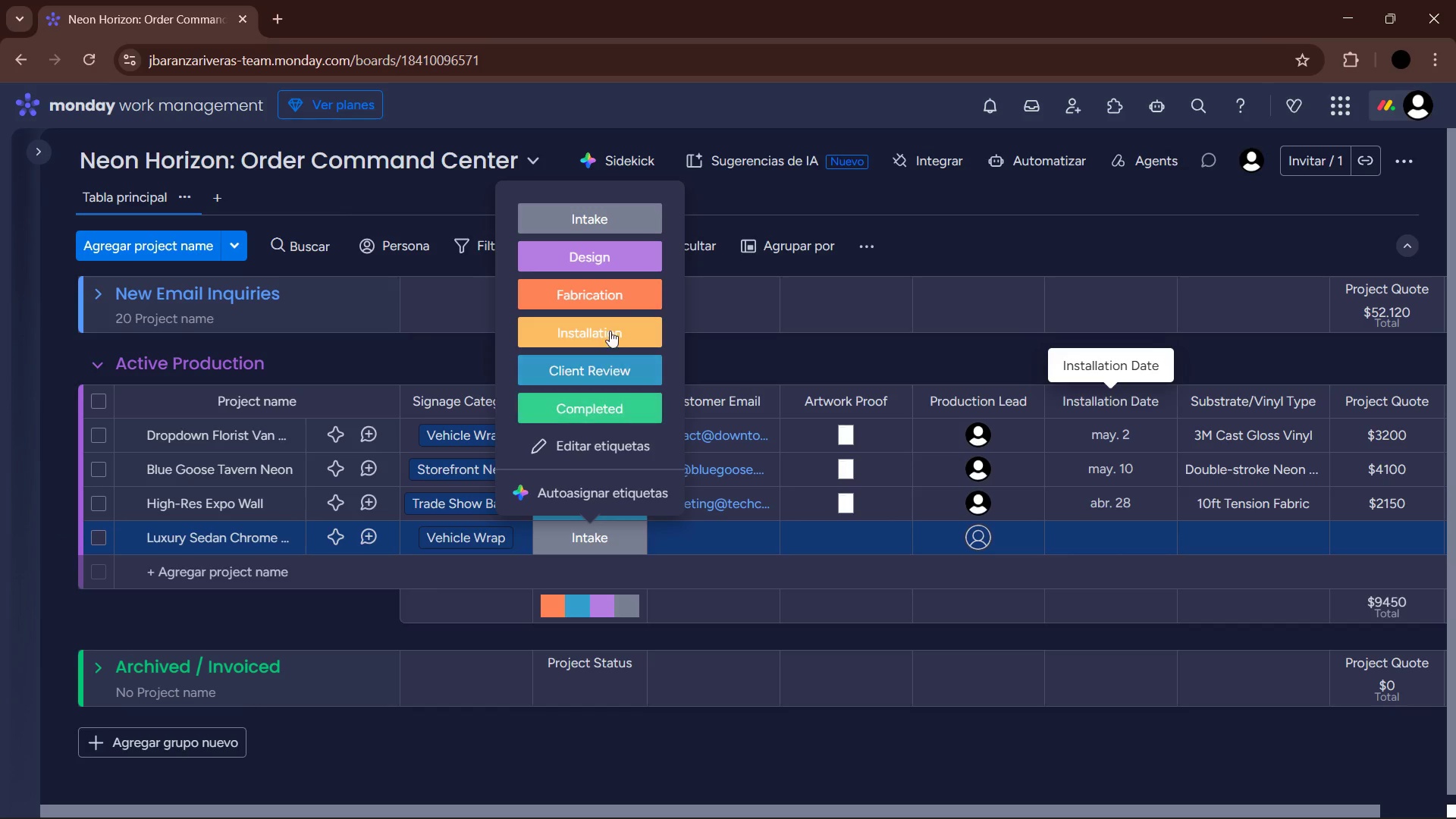 
left_click([621, 333])
 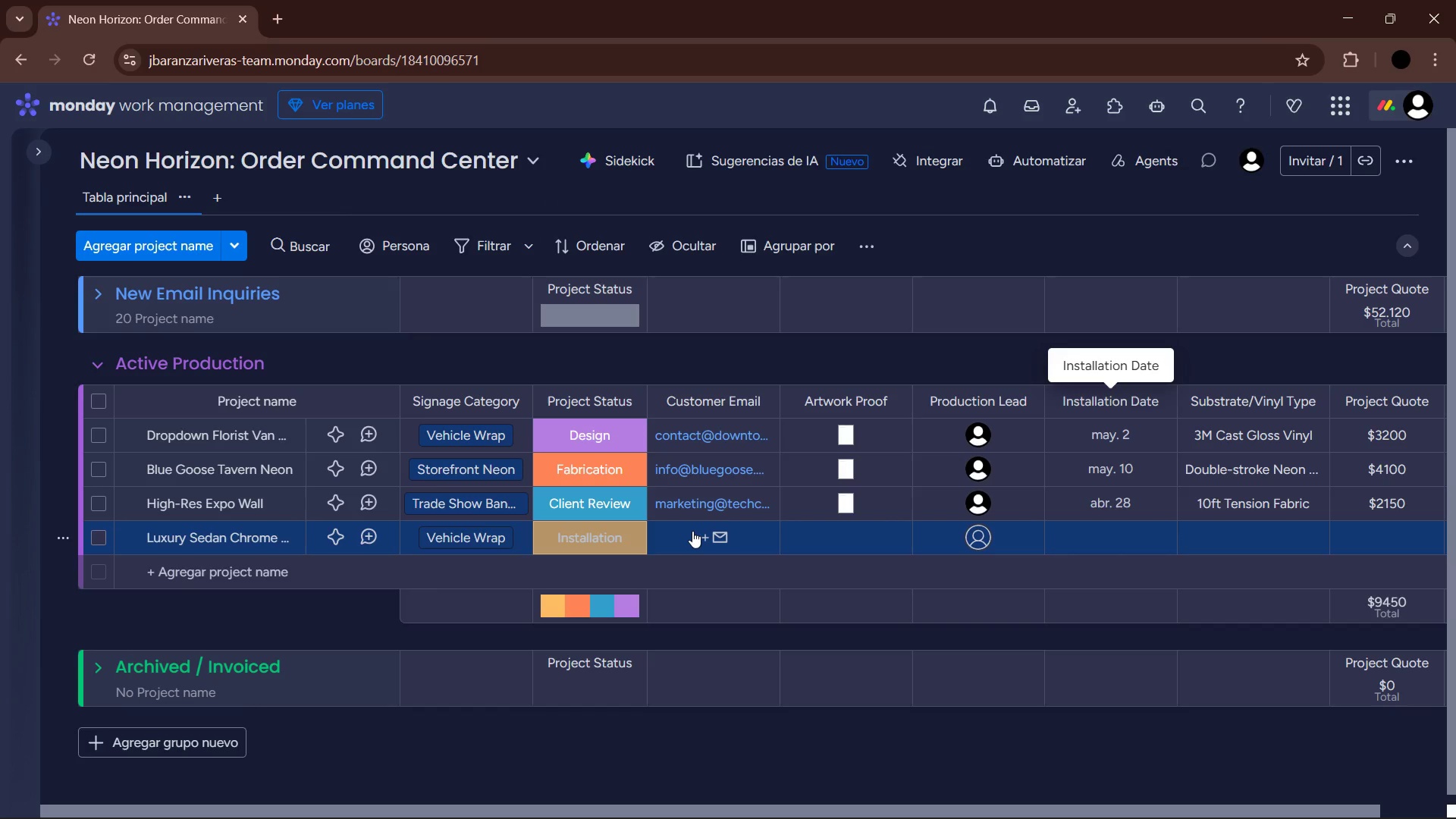 
left_click([692, 531])
 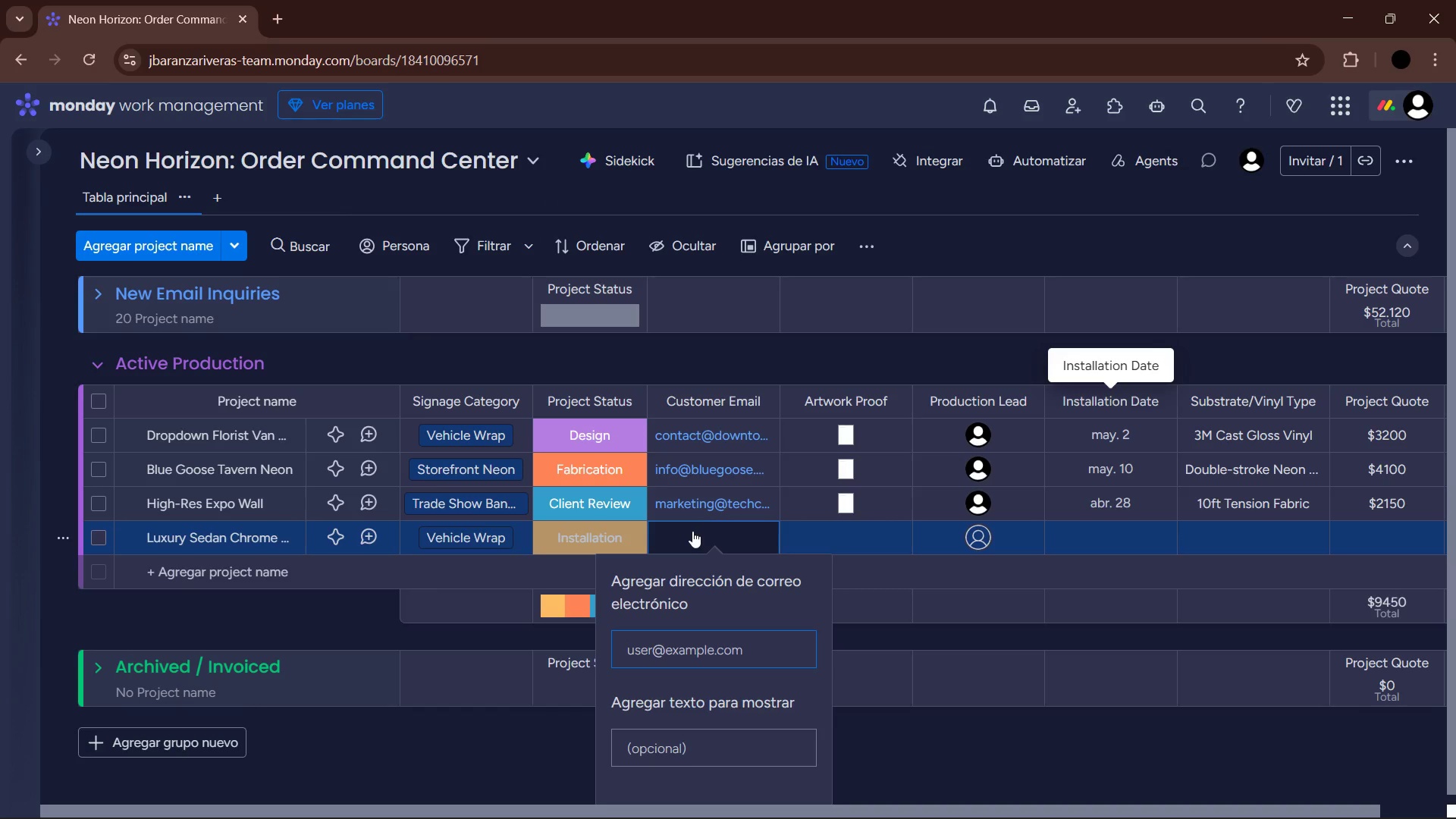 
type(owner)
 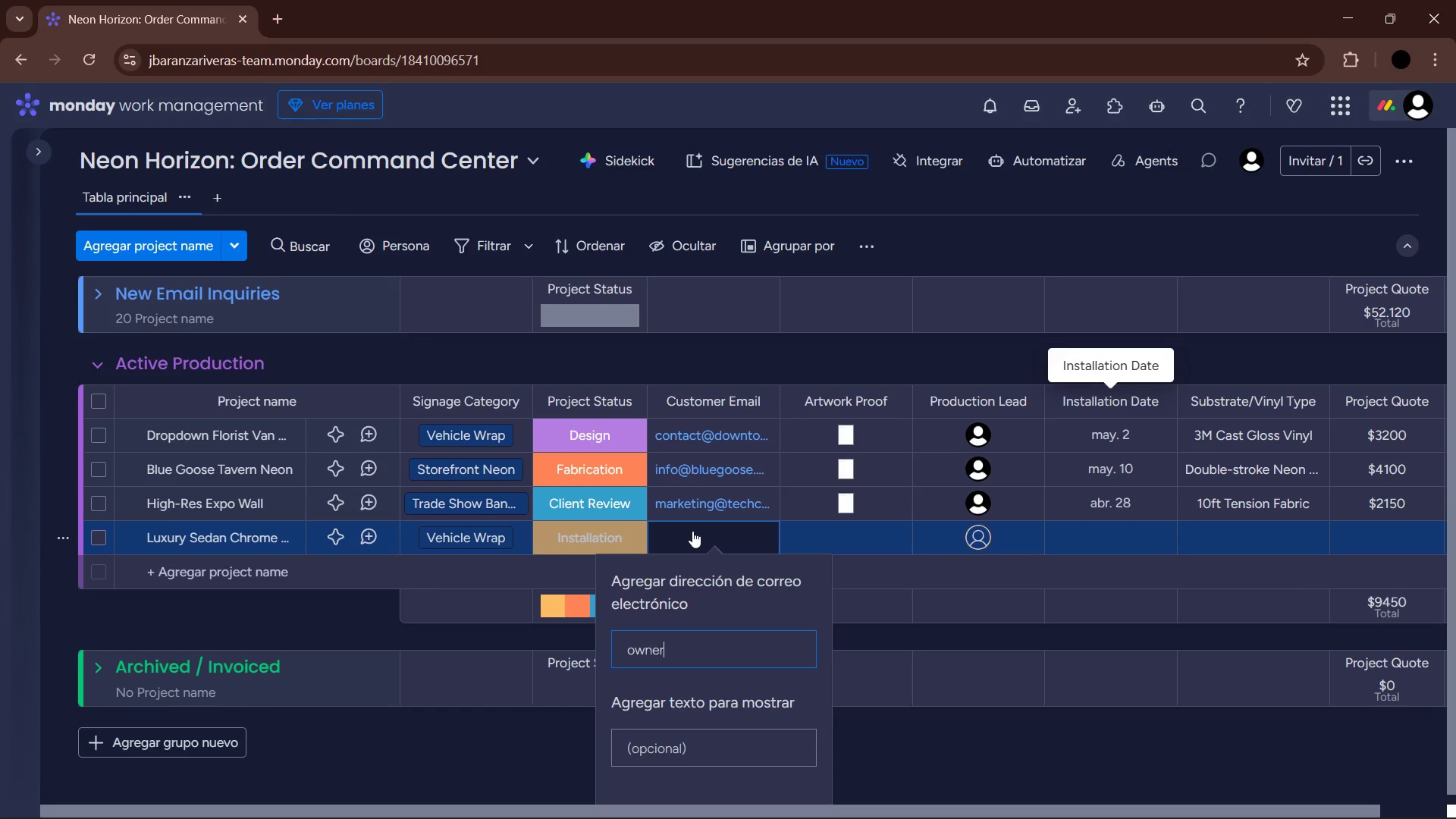 
key(Alt+Control+Q)
 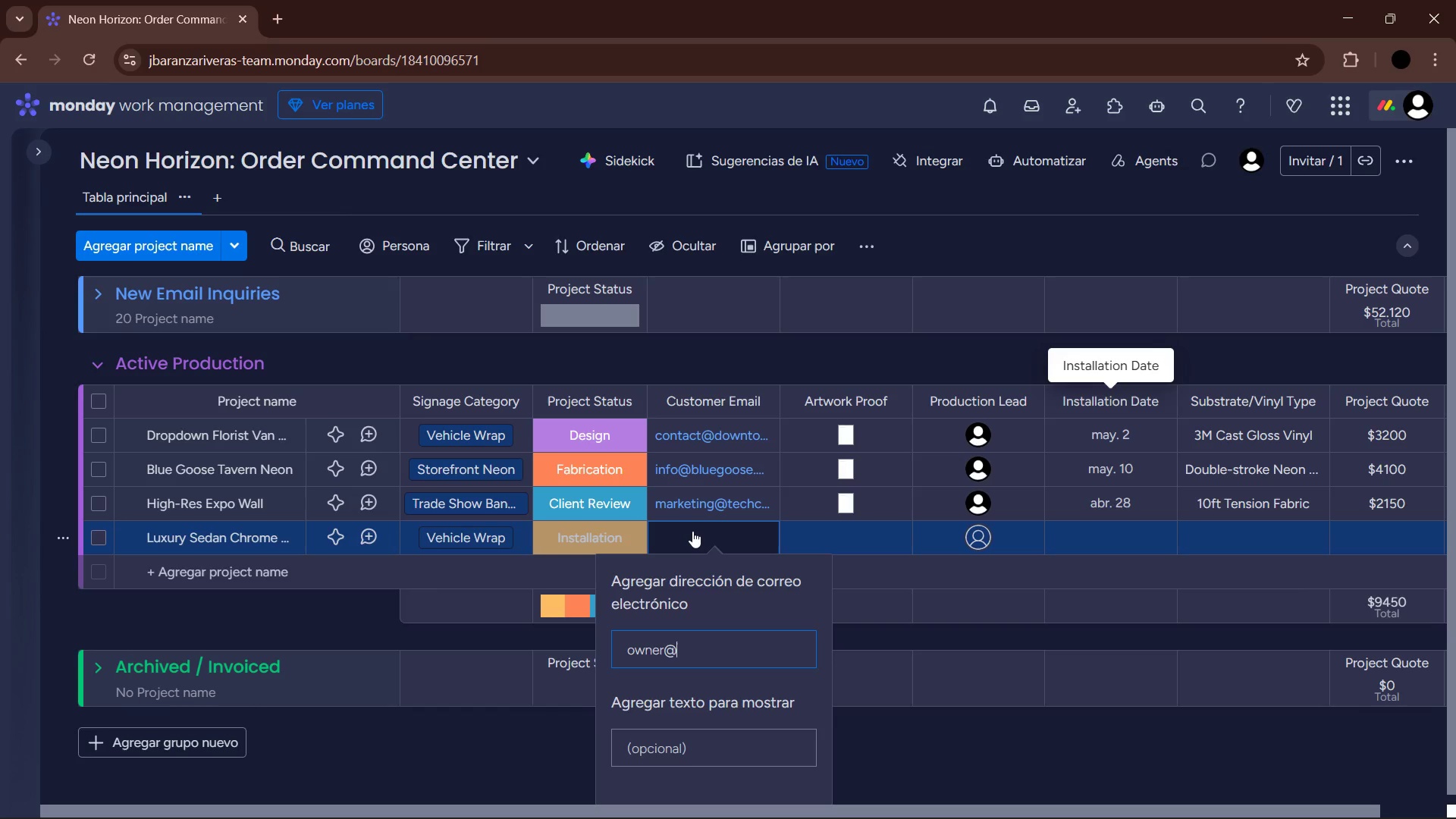 
type(vipcars.net)
 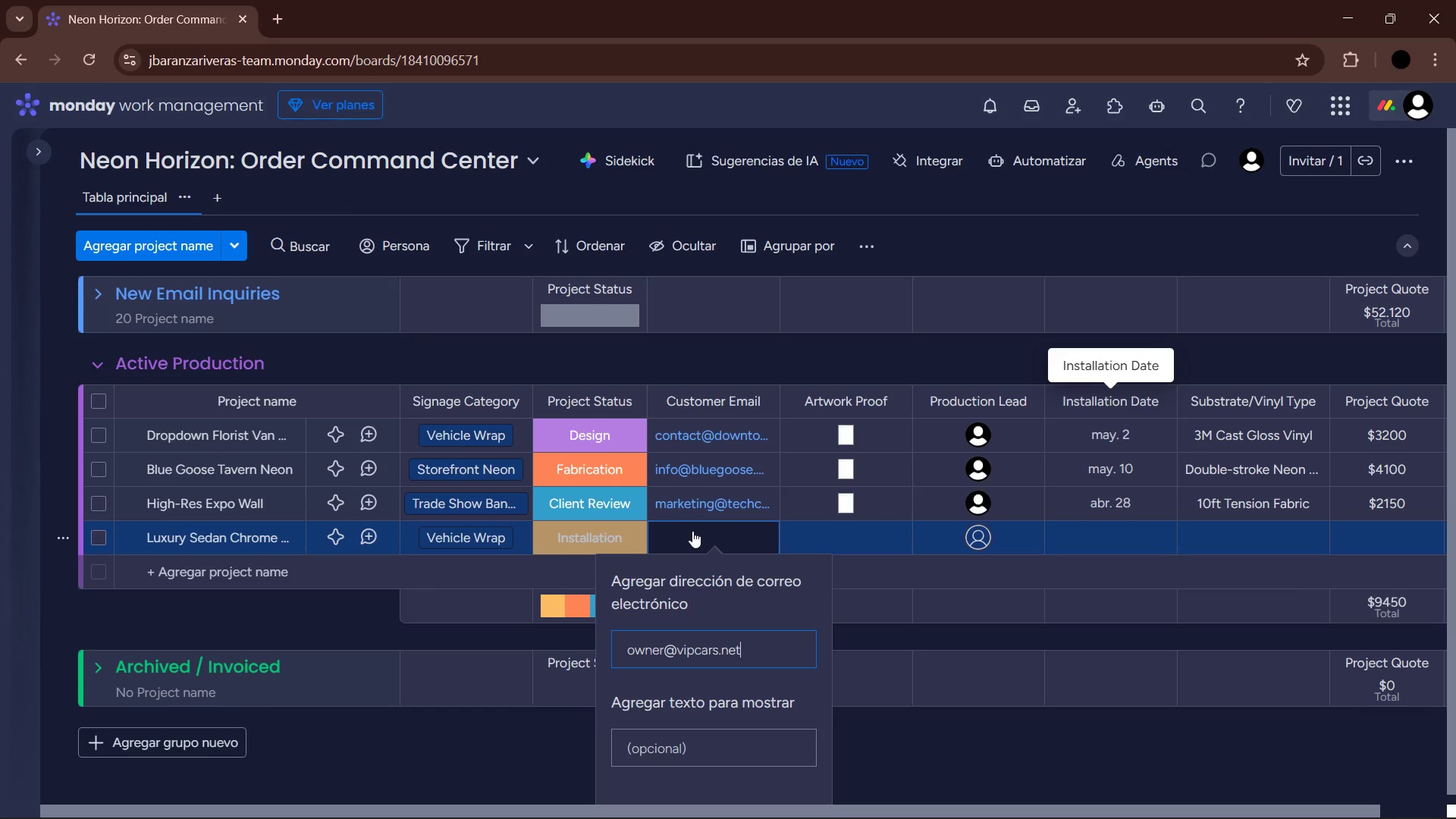 
key(Enter)
 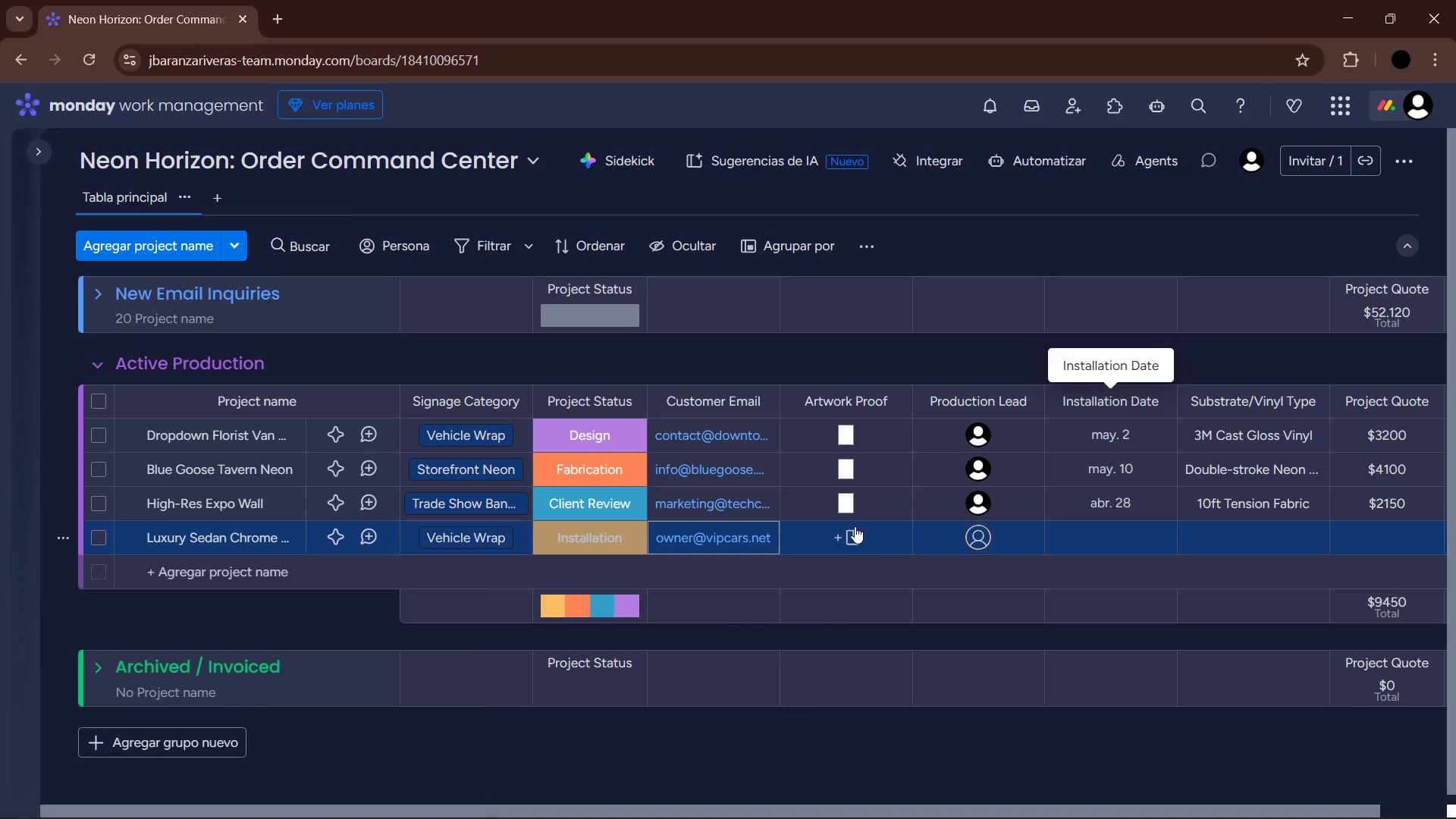 
left_click([854, 529])
 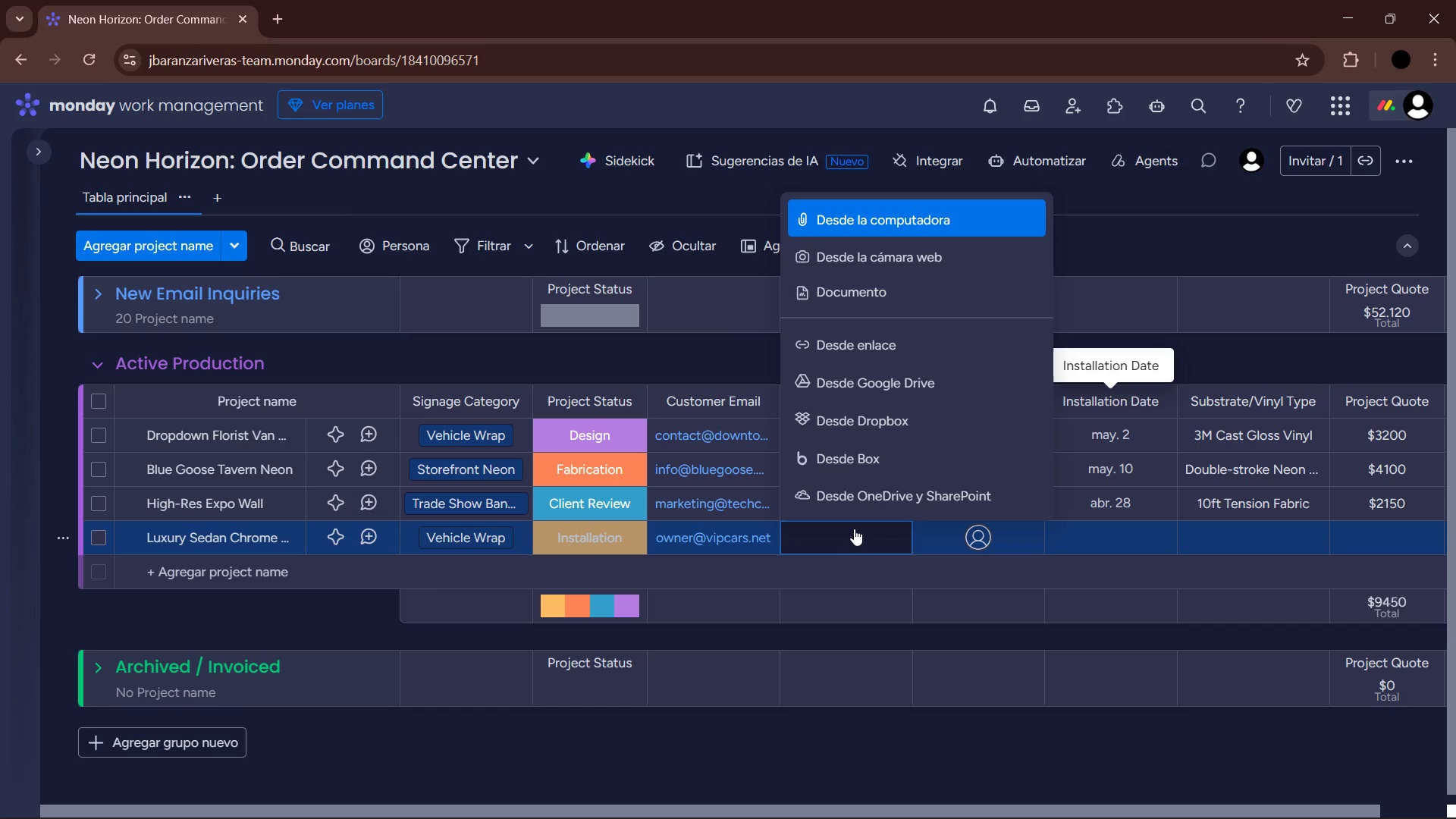 
wait(5.19)
 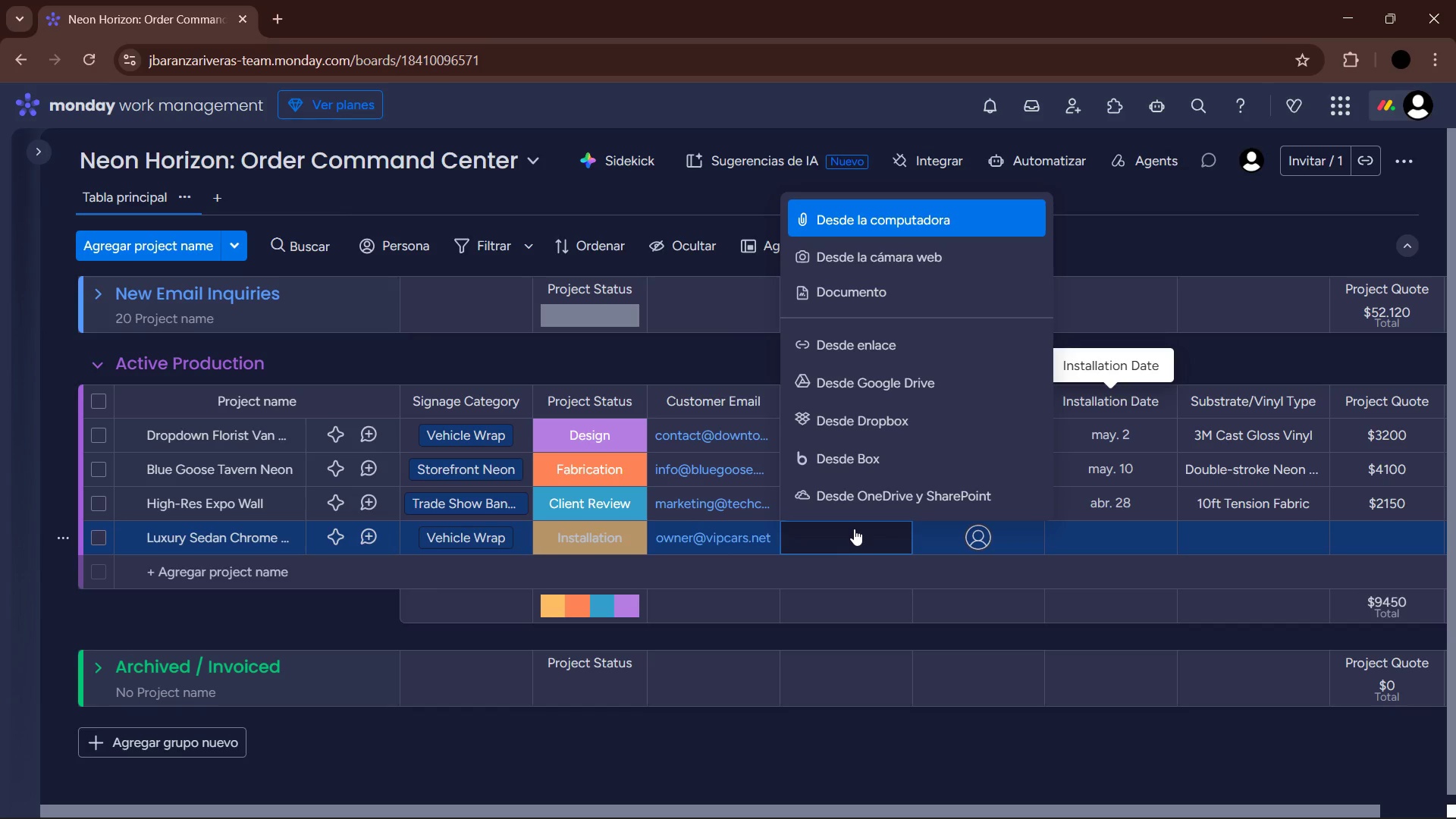 
left_click([878, 221])
 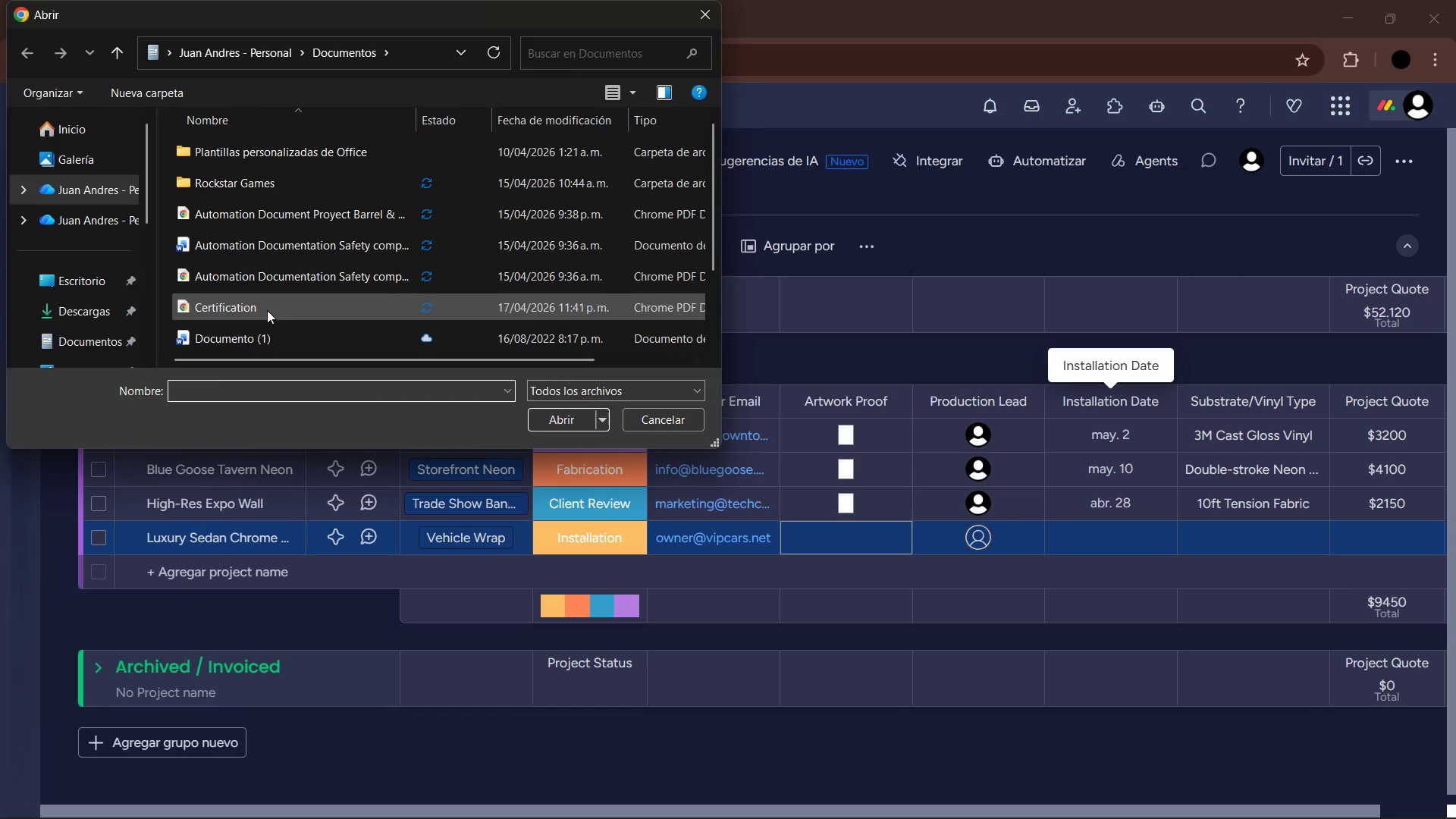 
left_click([568, 418])
 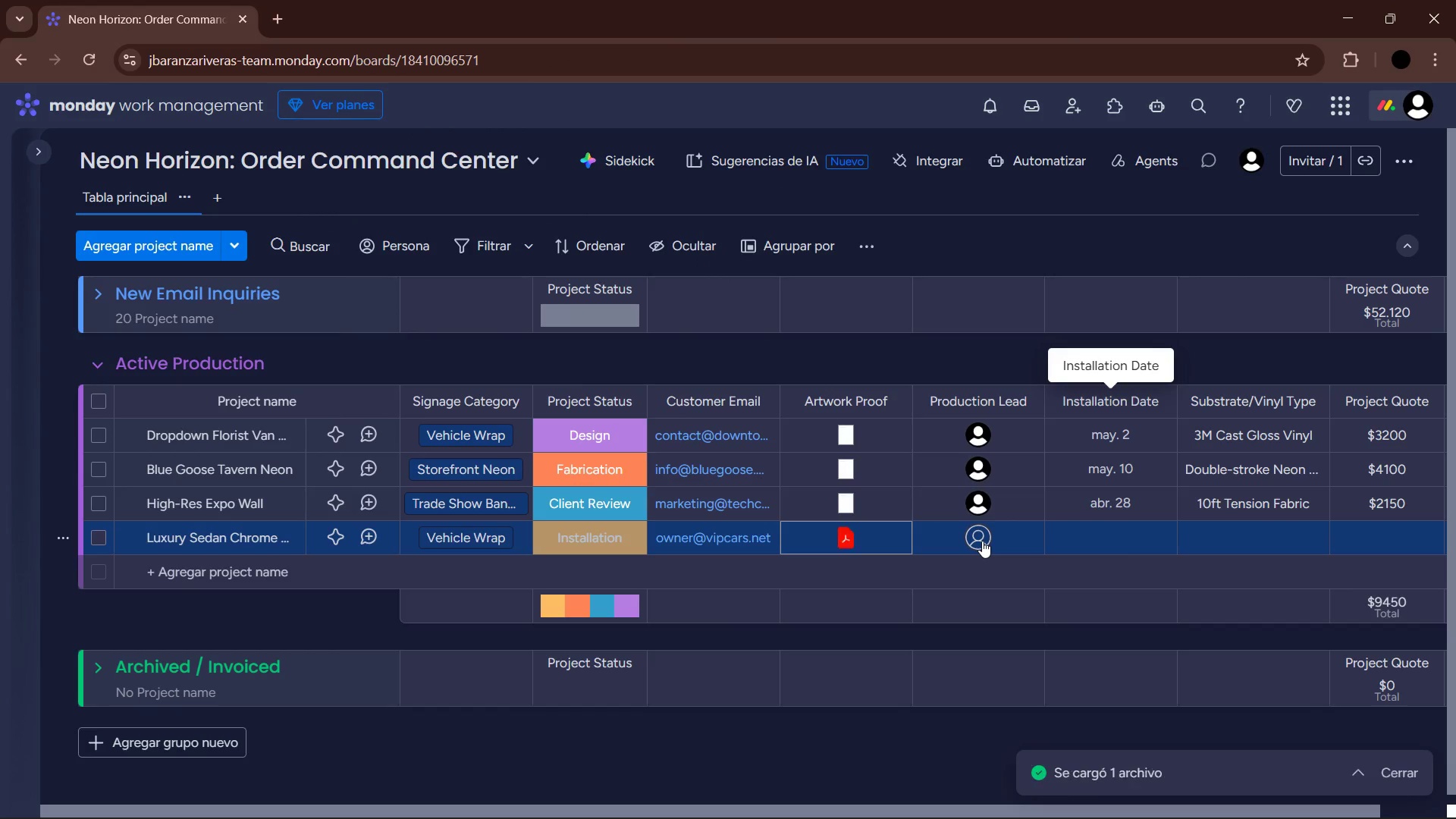 
left_click([982, 541])
 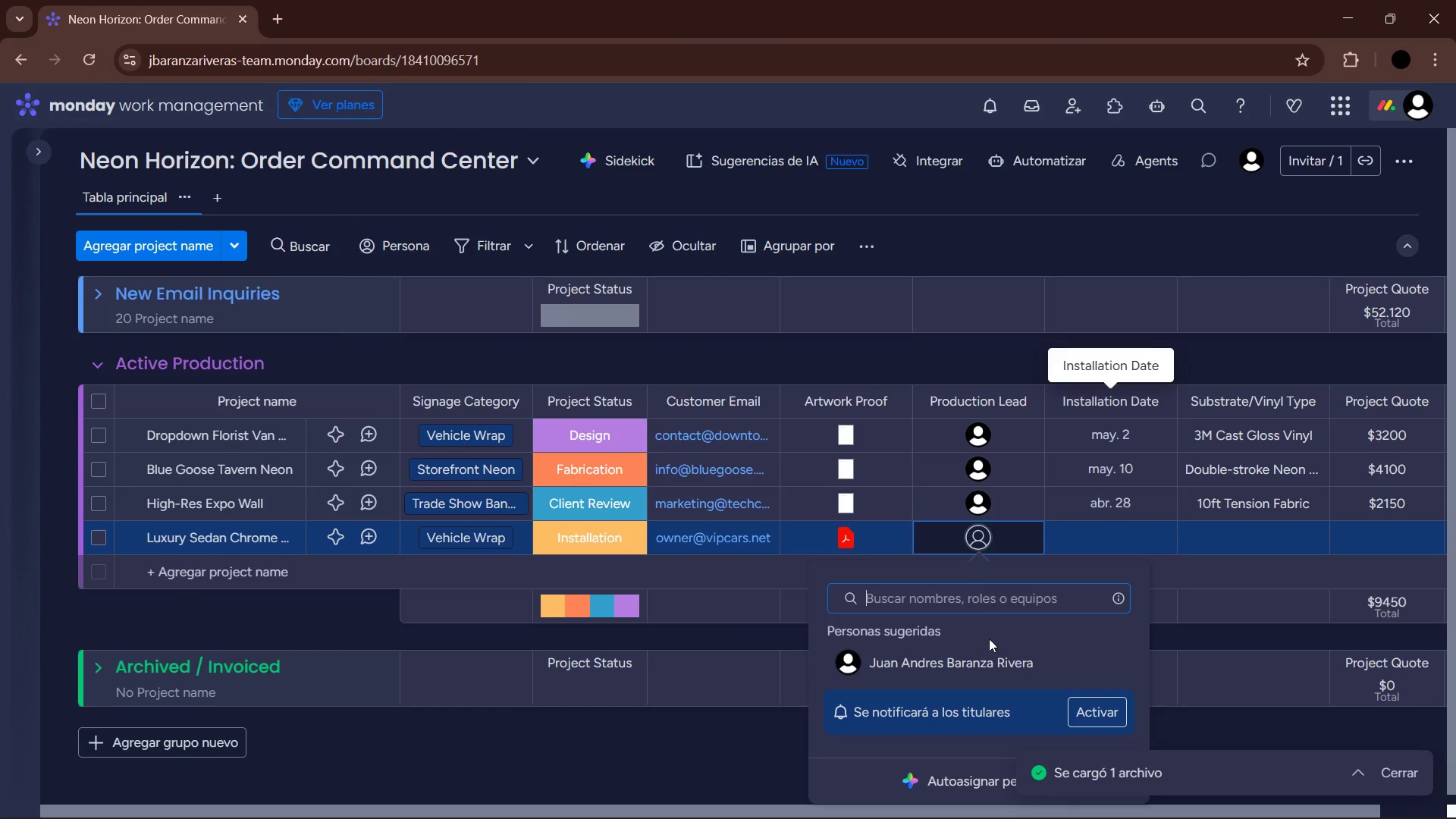 
left_click([999, 661])
 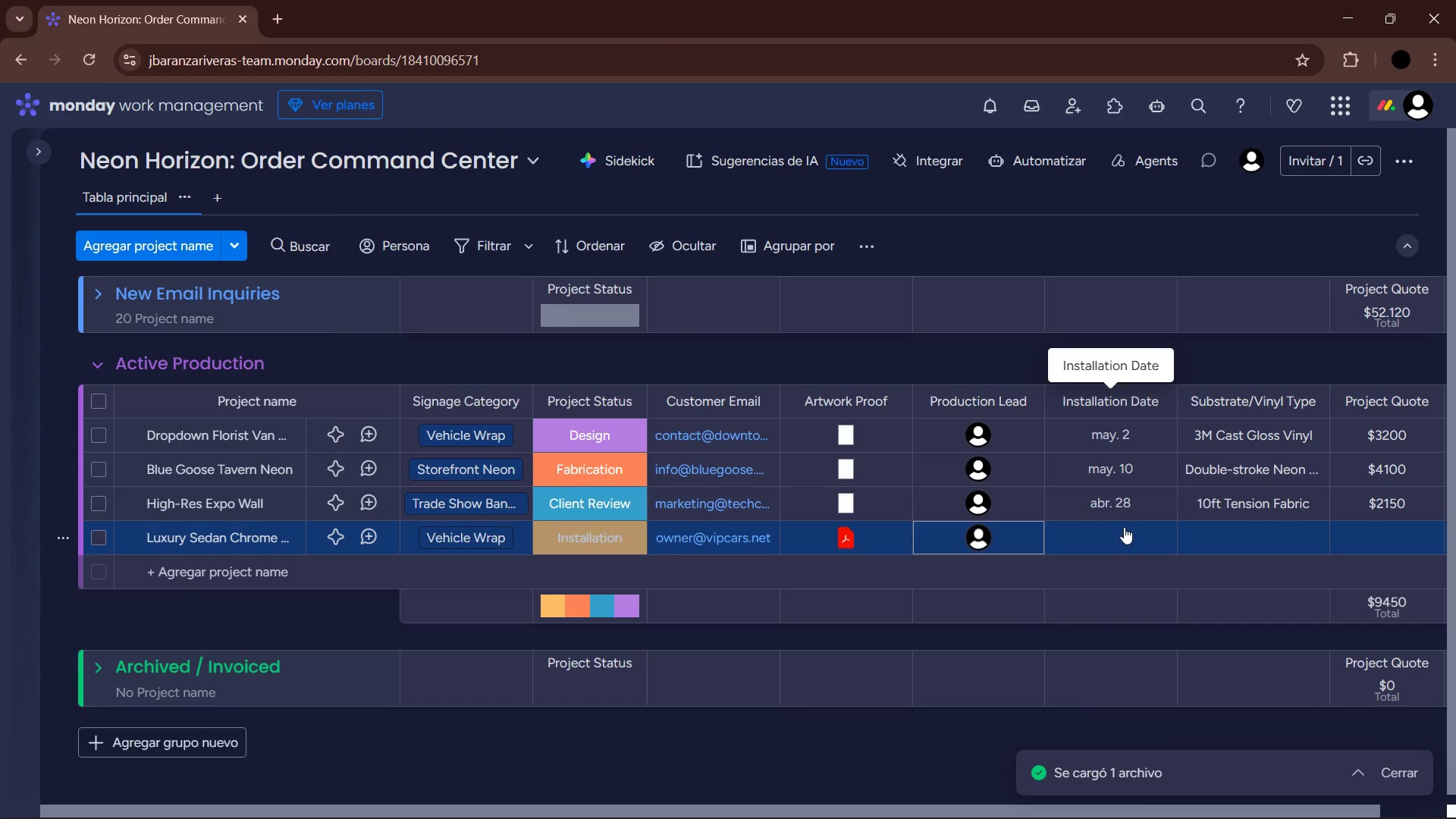 
left_click([1124, 528])
 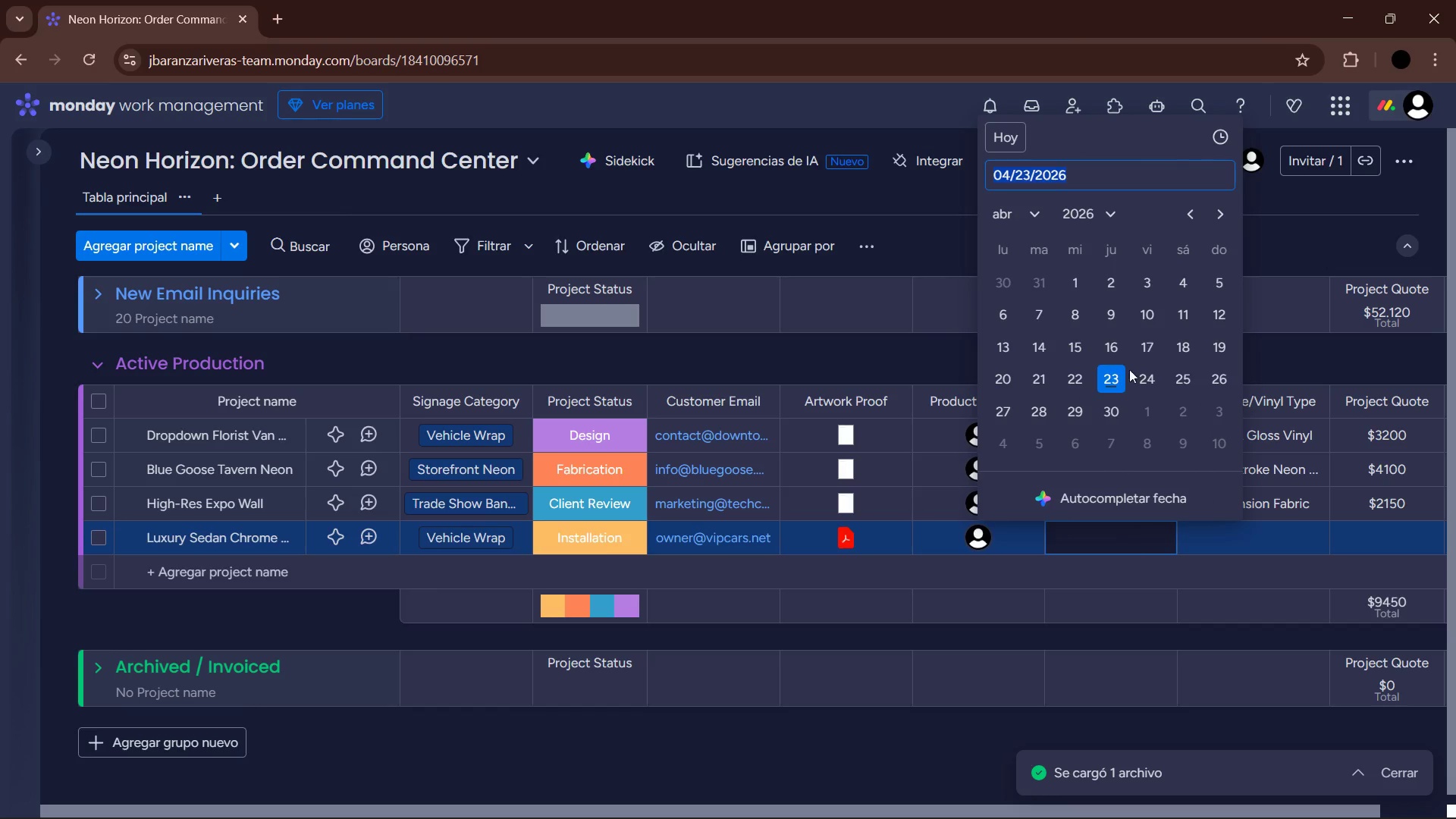 
left_click([1181, 373])
 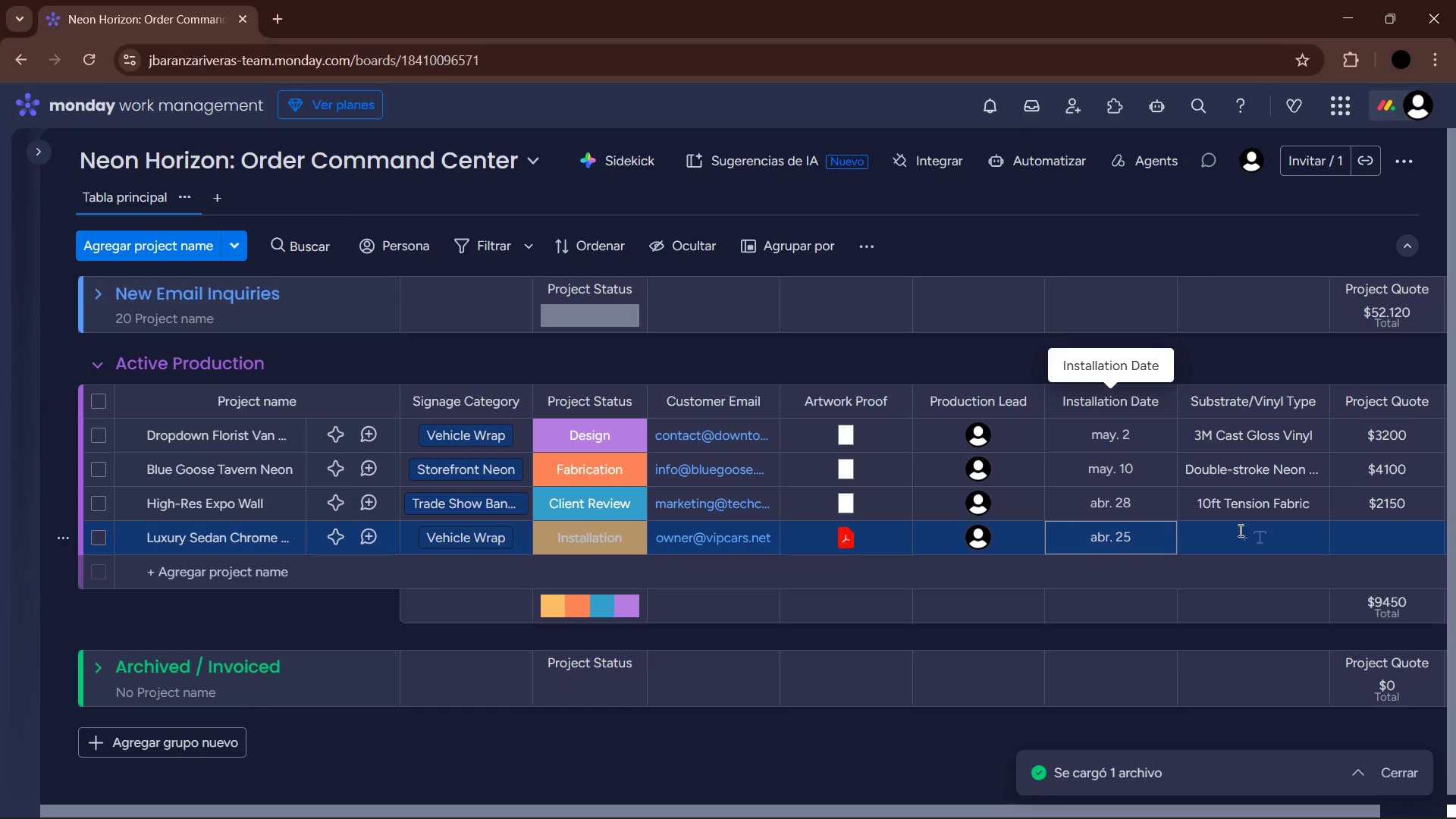 
left_click([1239, 539])
 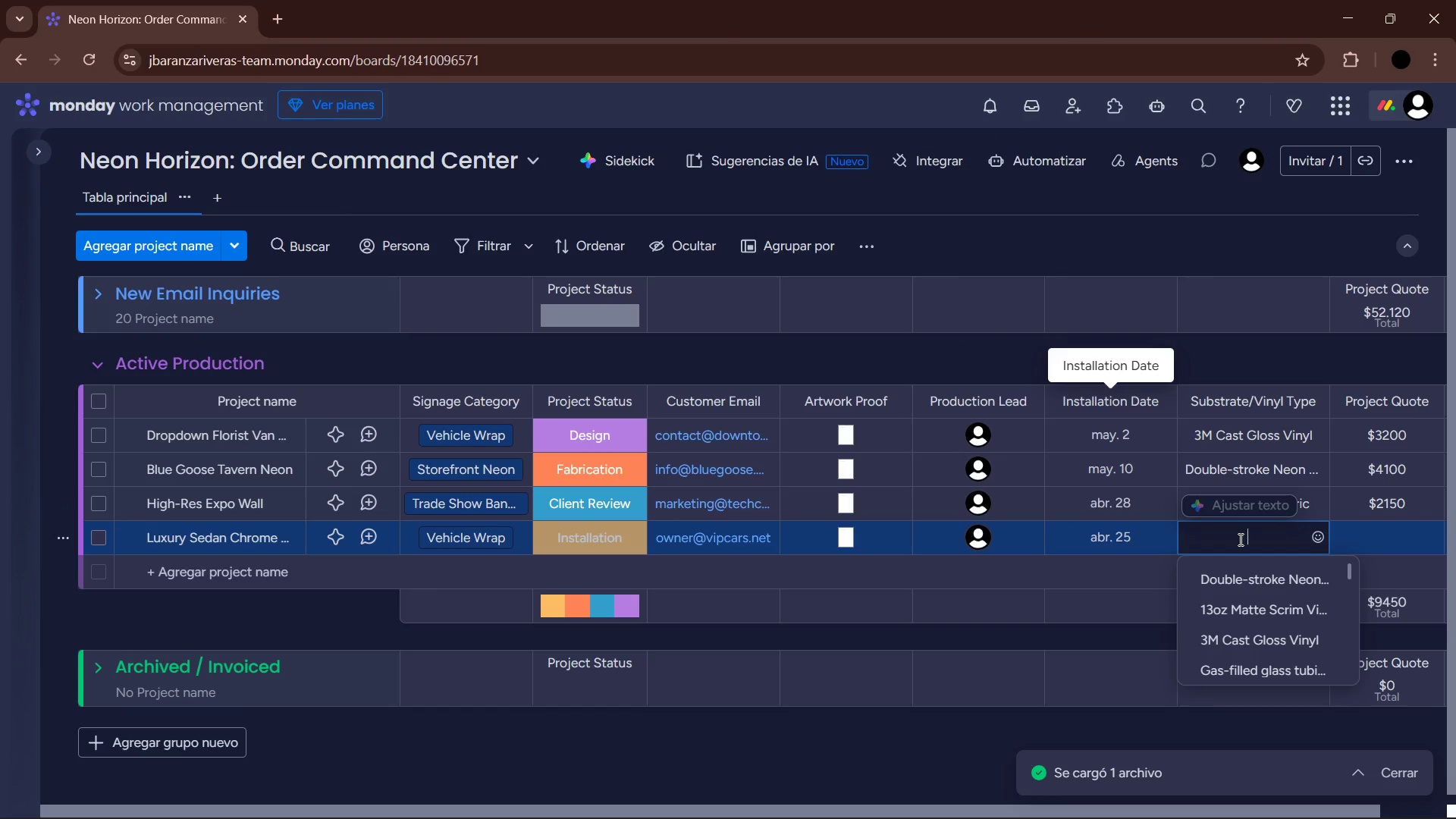 
type(Satin Black 2080 Series)
 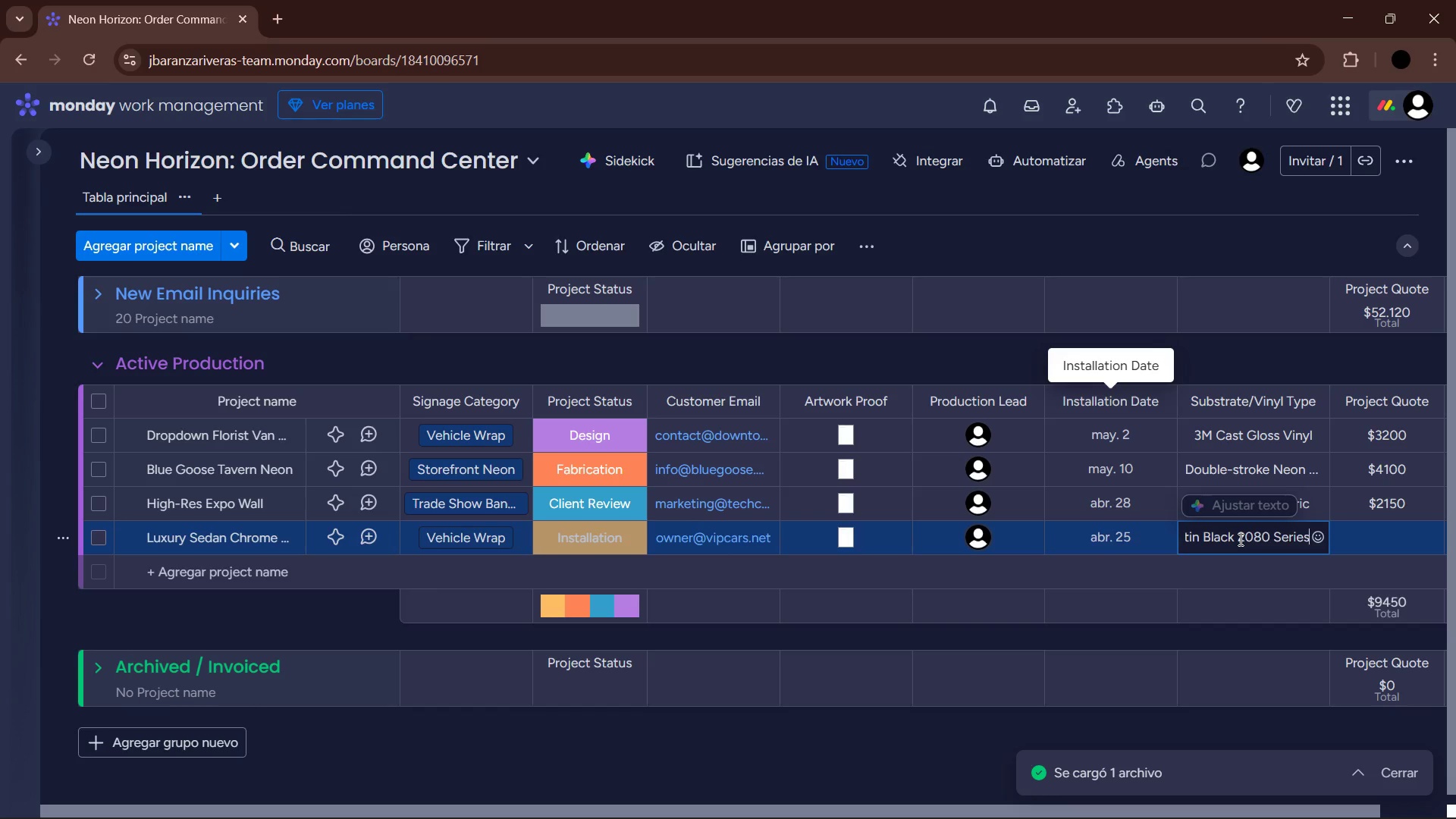 
key(Enter)
 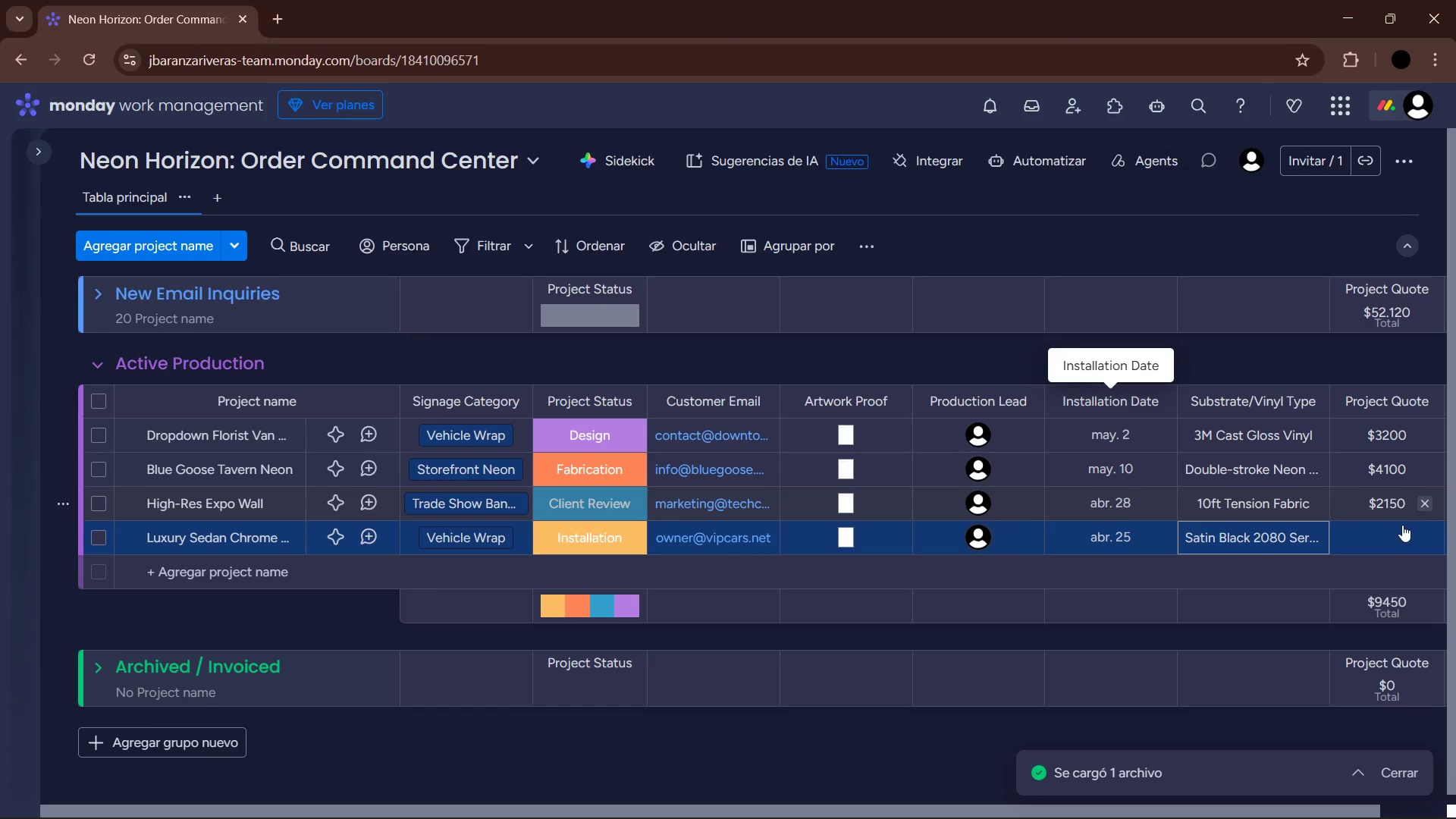 
left_click([1389, 528])
 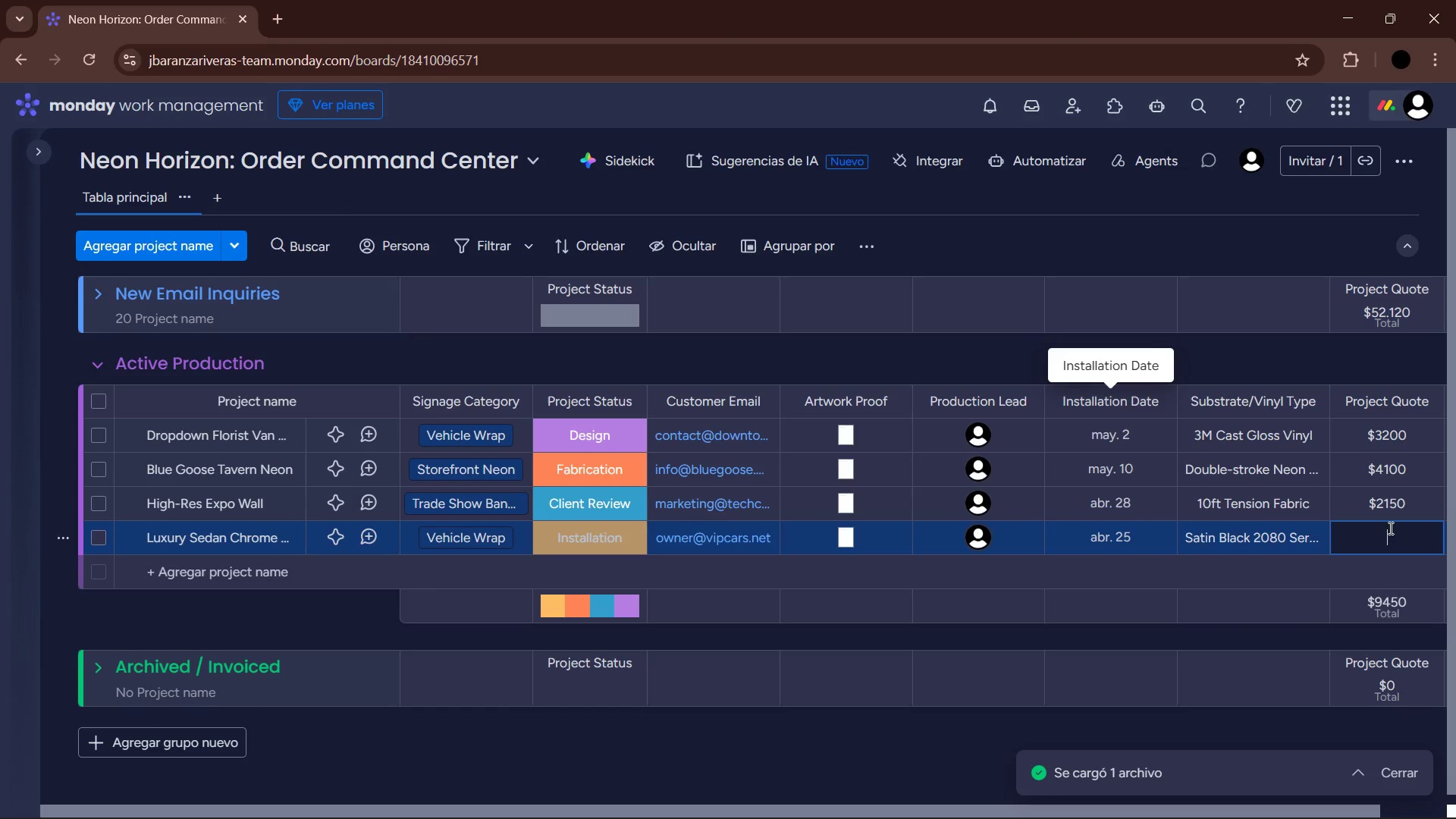 
key(Numpad8)
 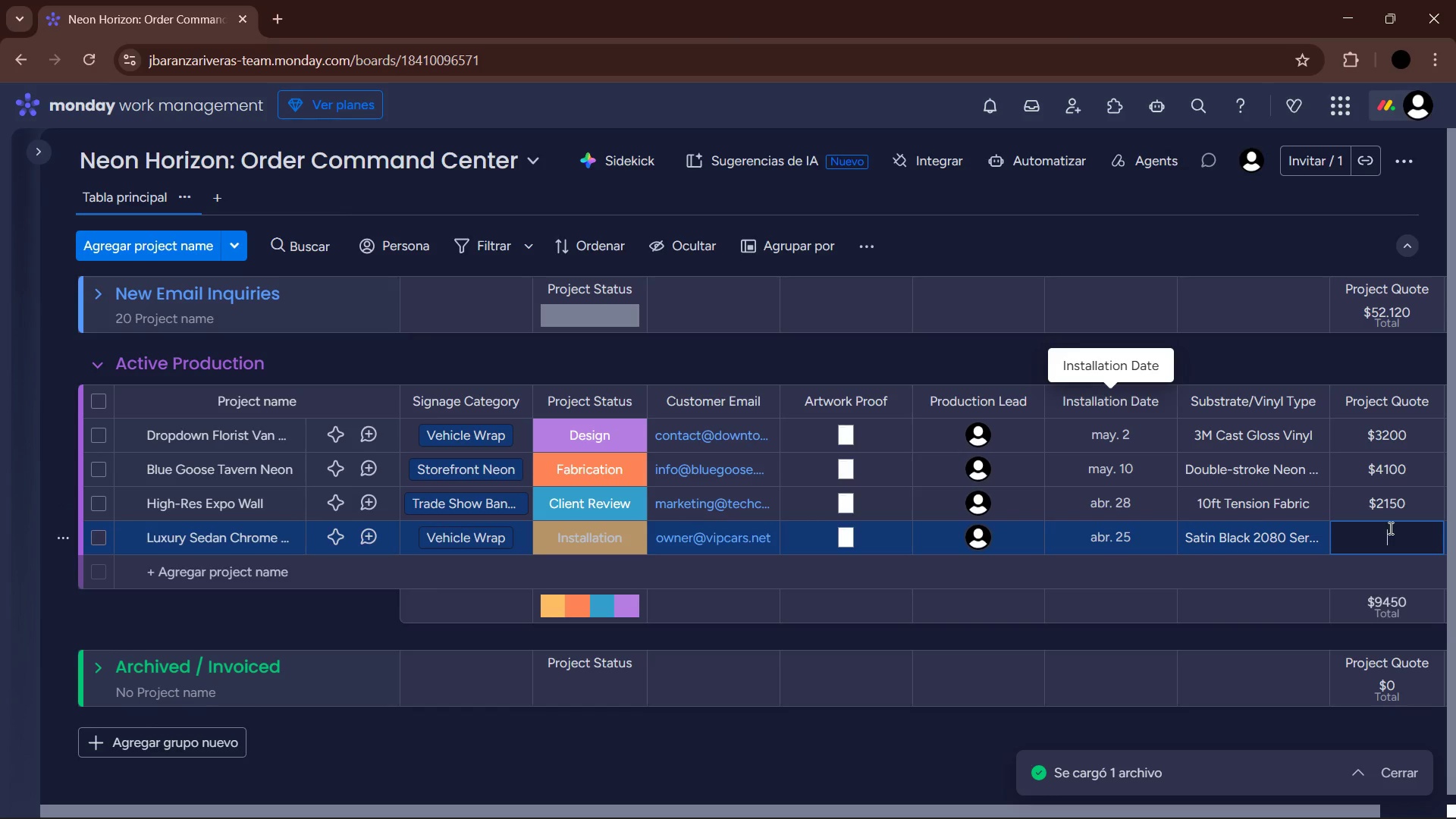 
key(Numpad5)
 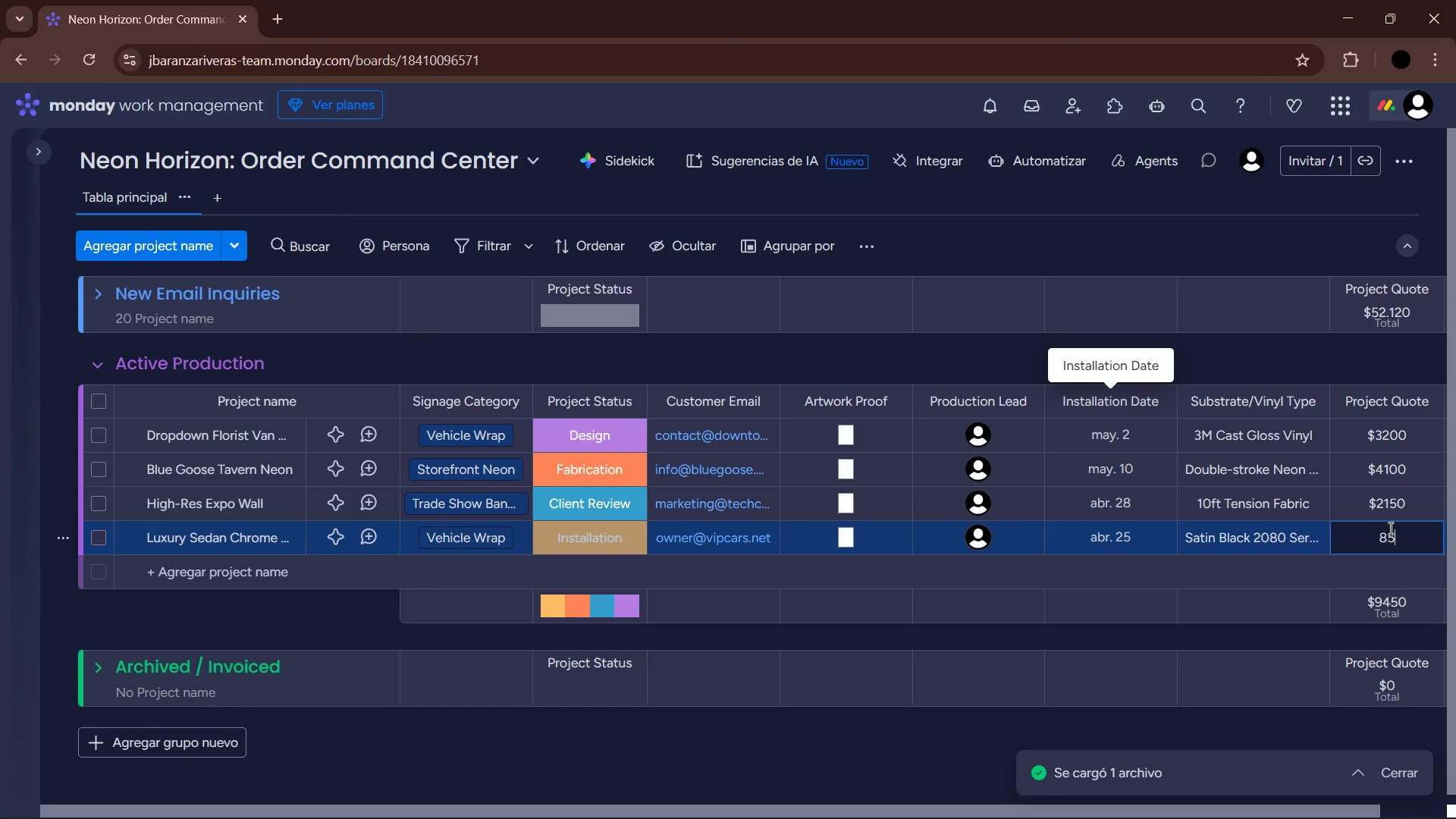 
key(Numpad0)
 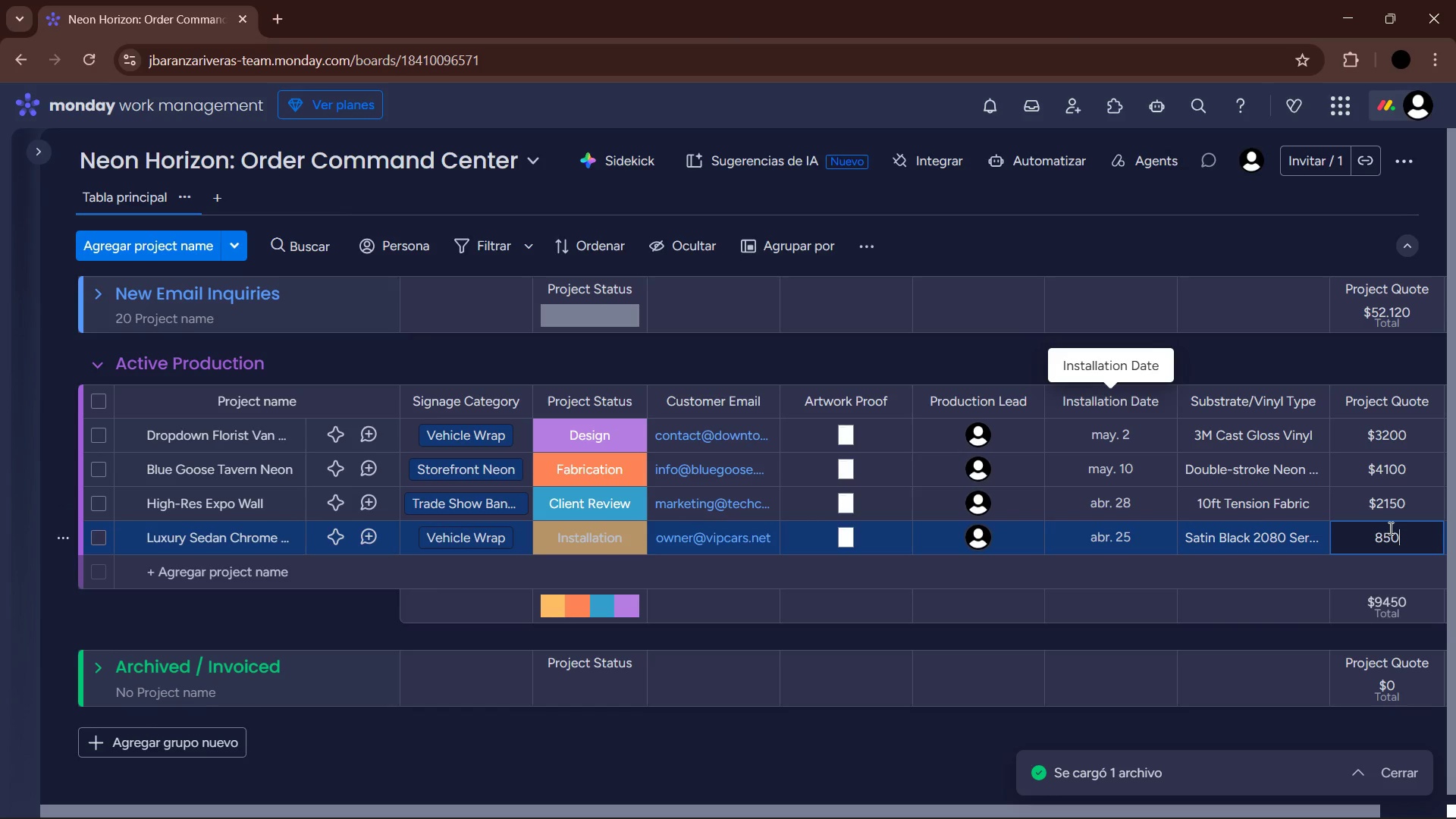 
key(Enter)
 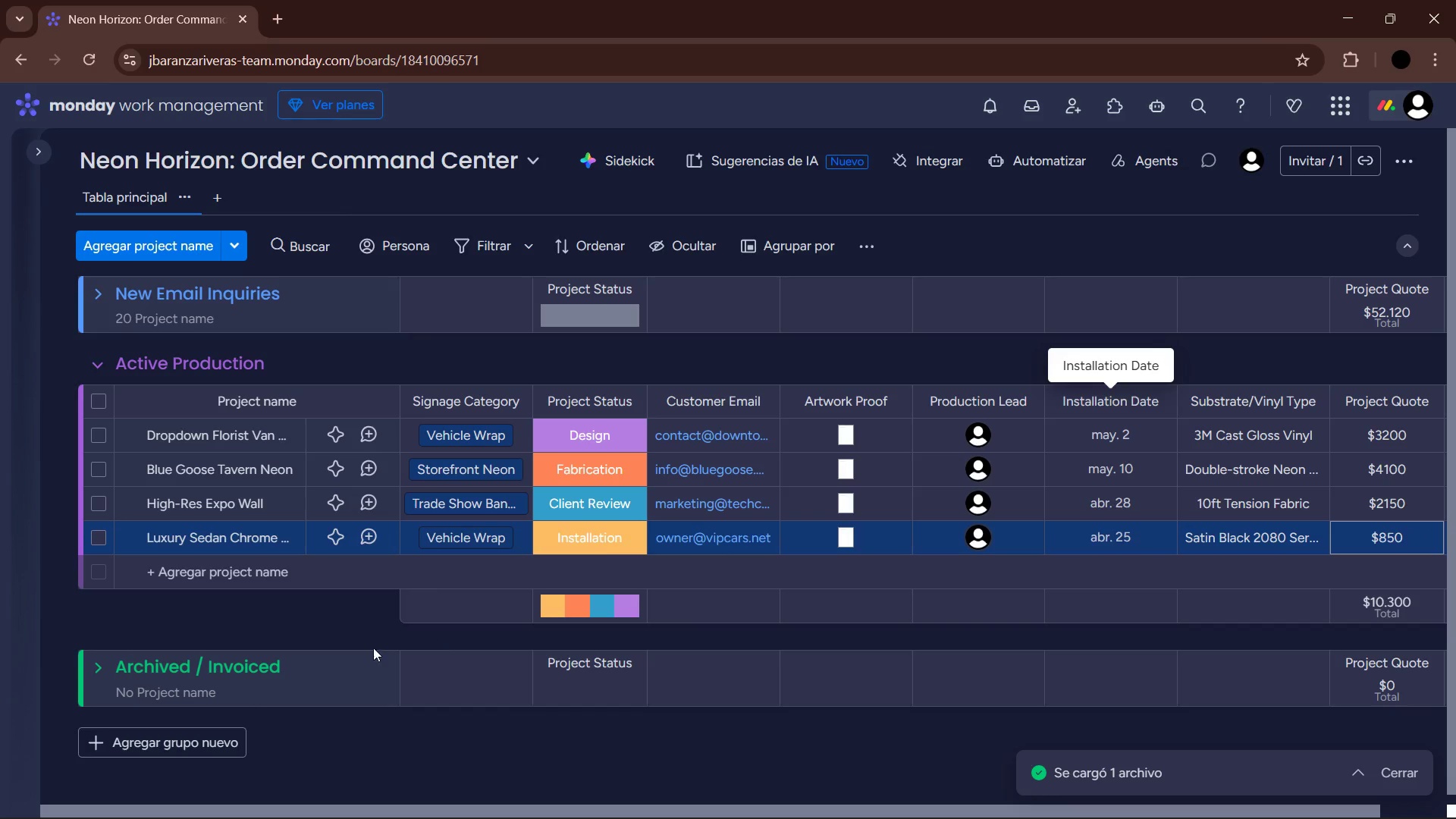 
left_click([212, 578])
 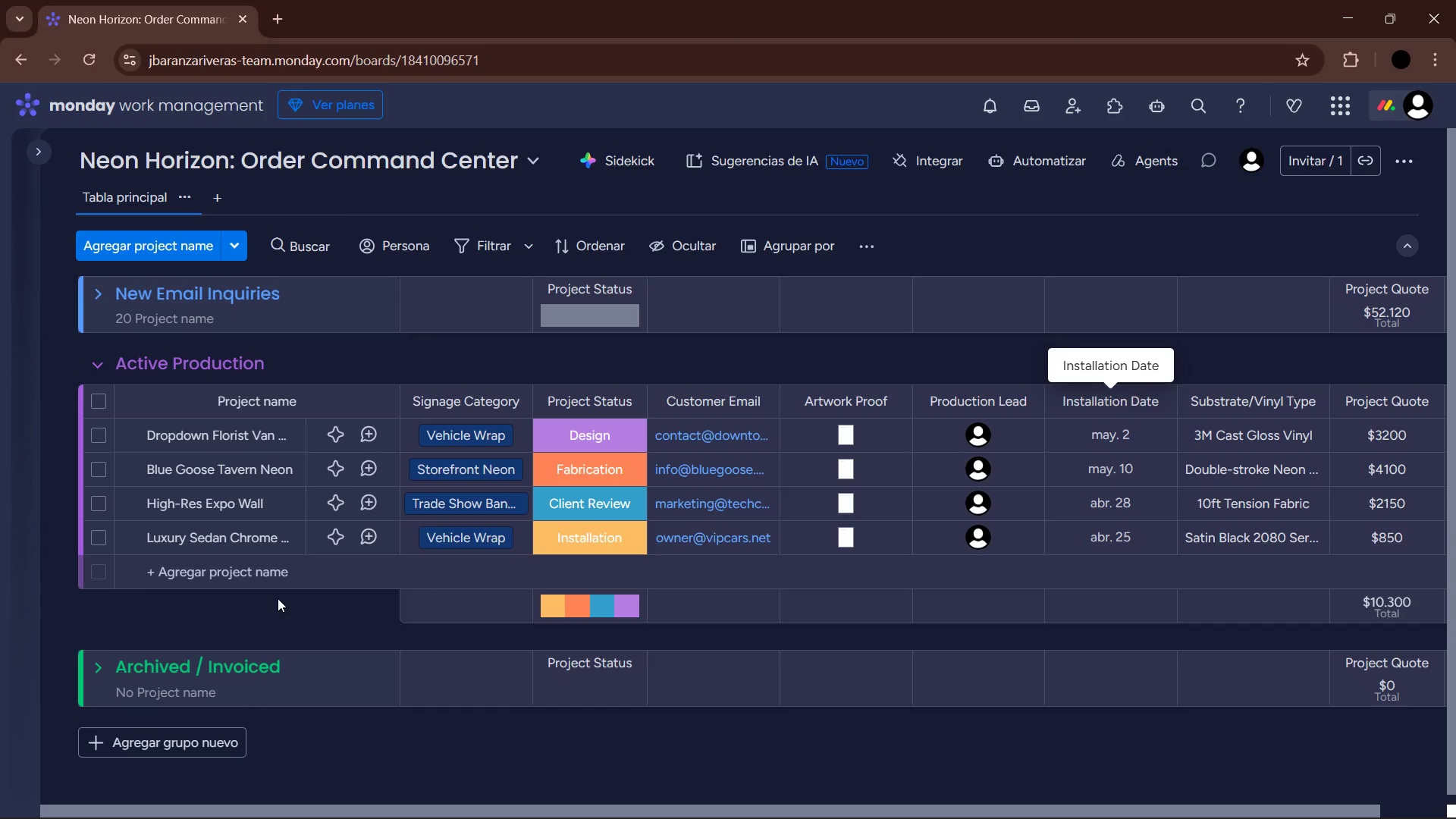 
left_click([218, 570])
 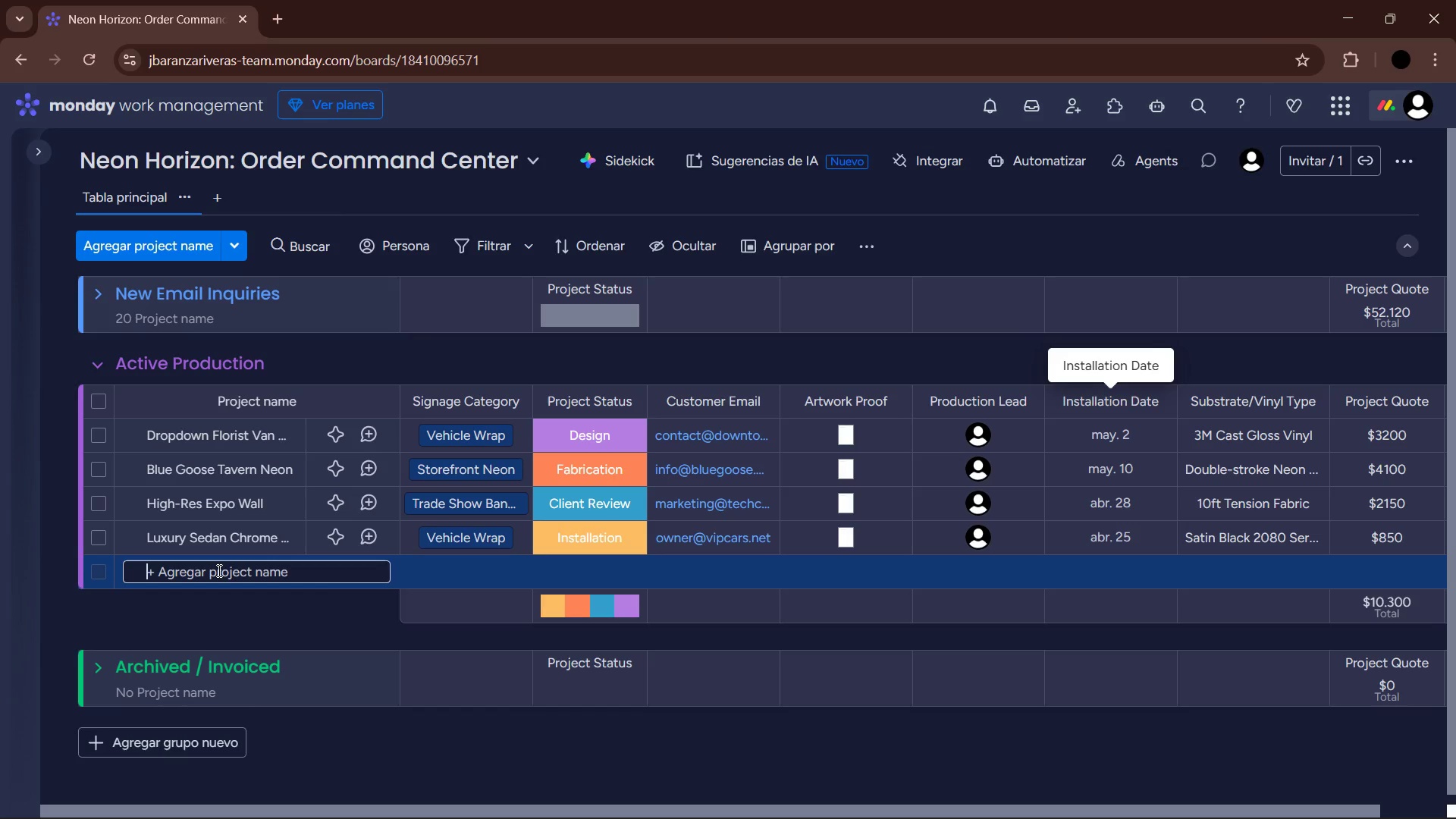 
wait(32.72)
 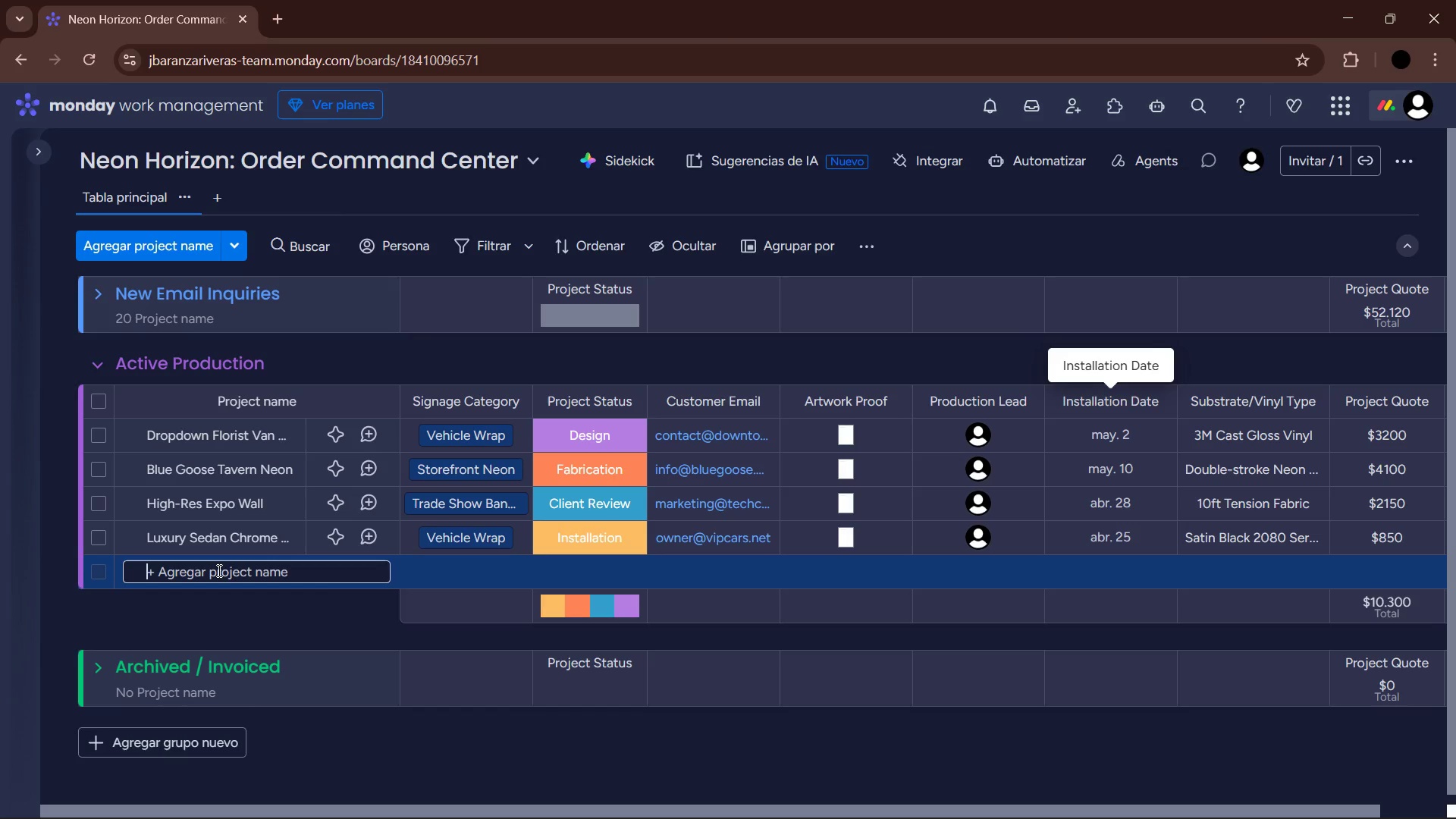 
left_click([246, 570])
 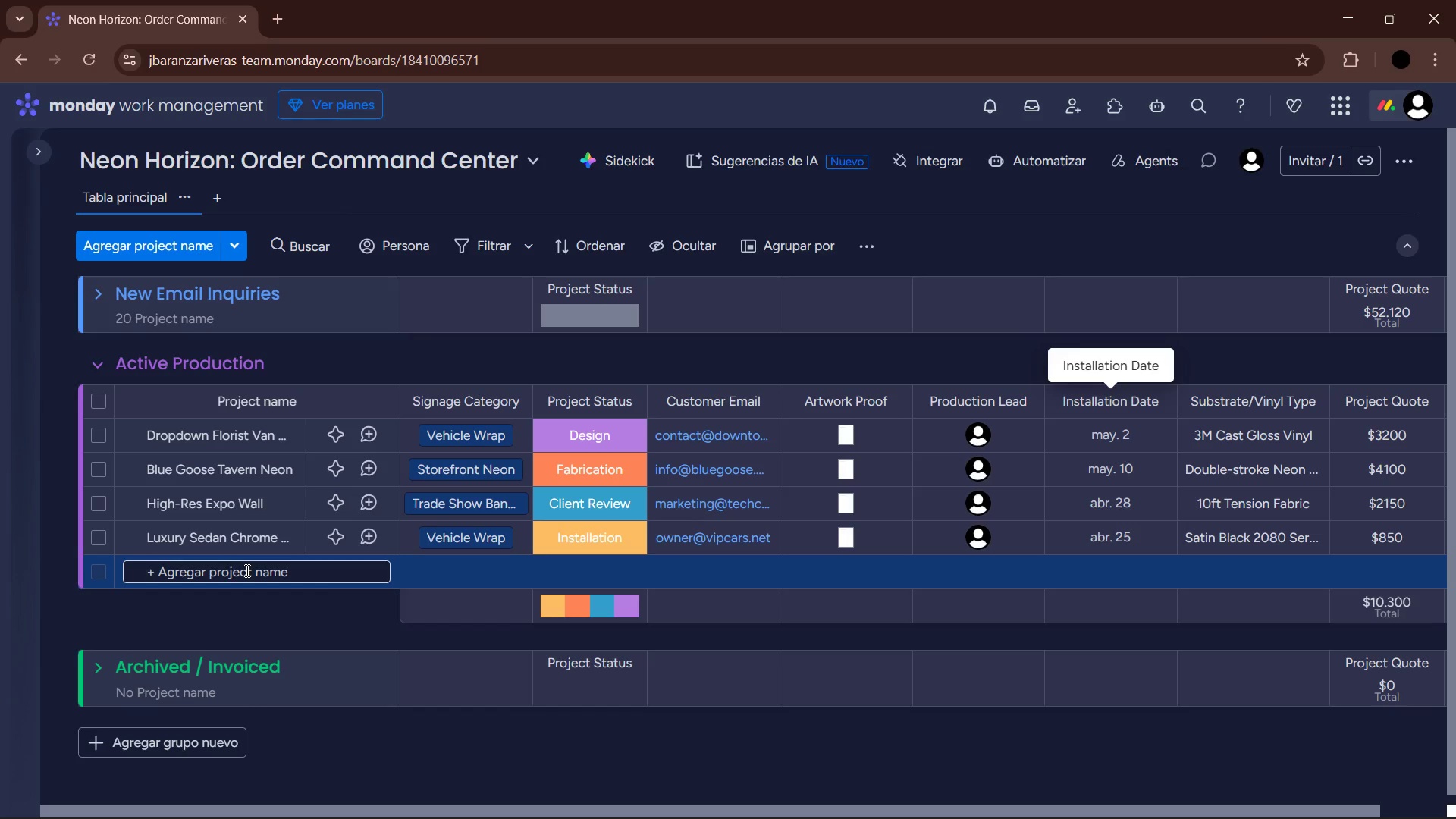 
type(Retro Diner Marquee)
 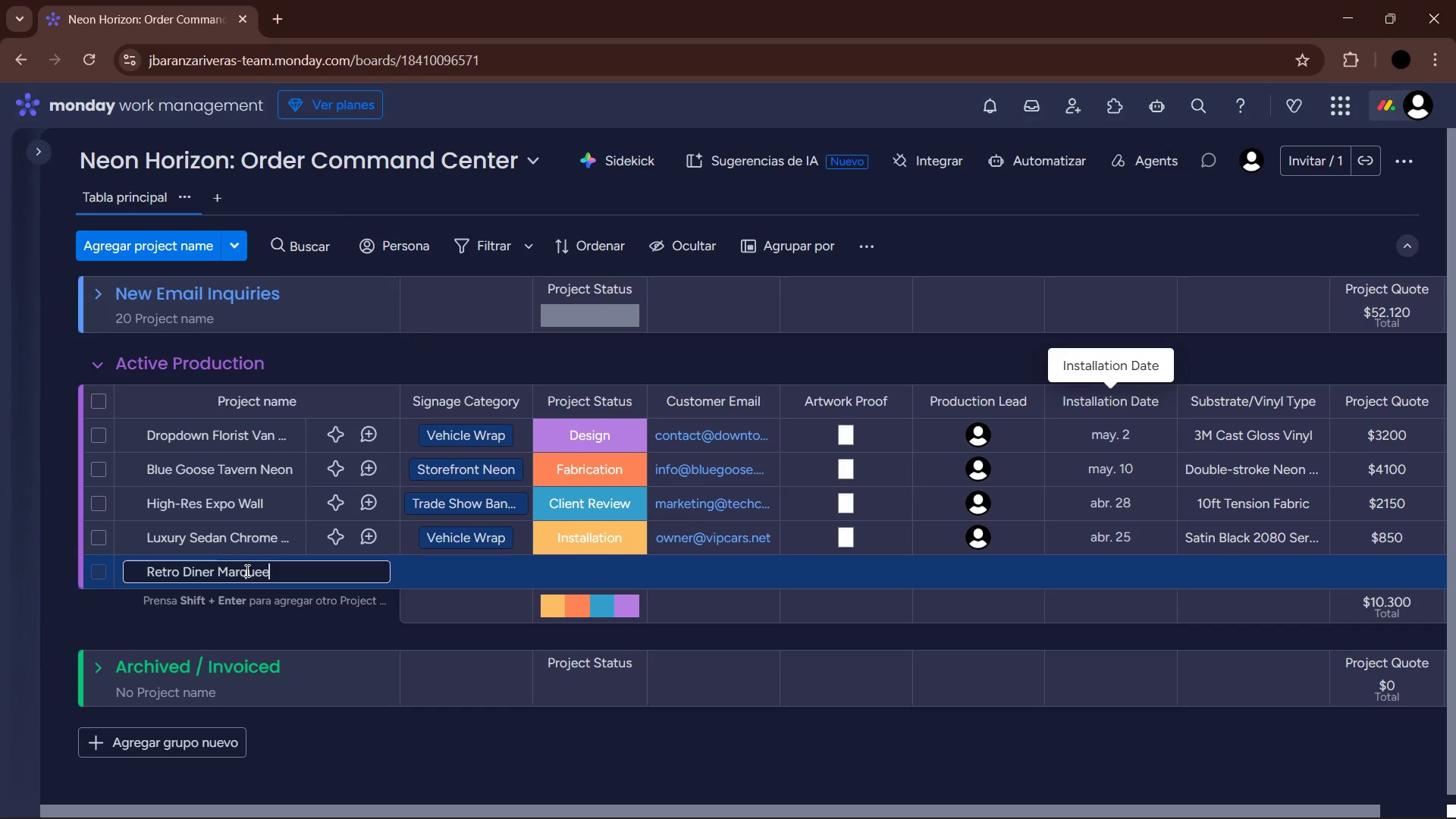 
wait(8.59)
 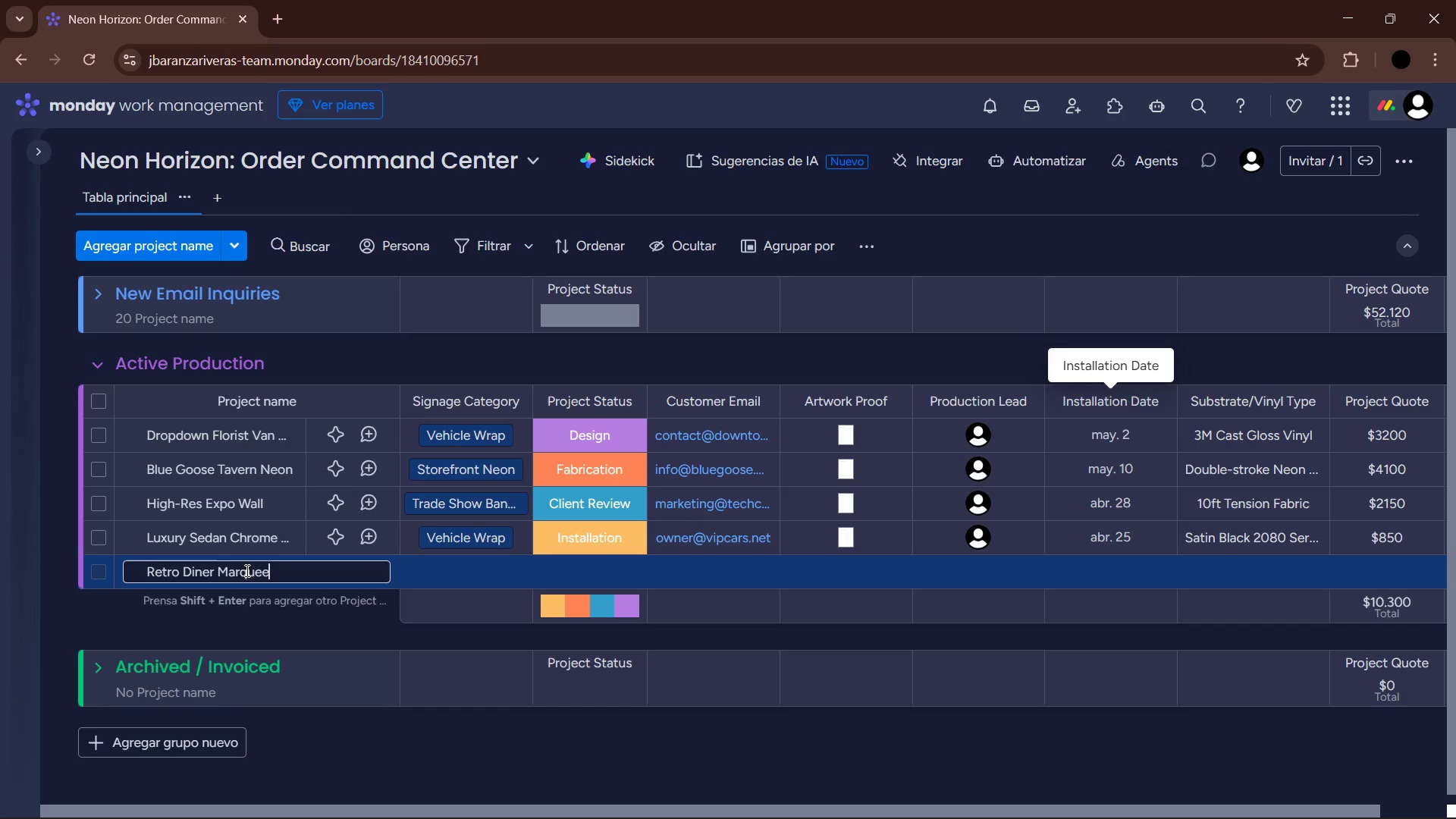 
key(Enter)
 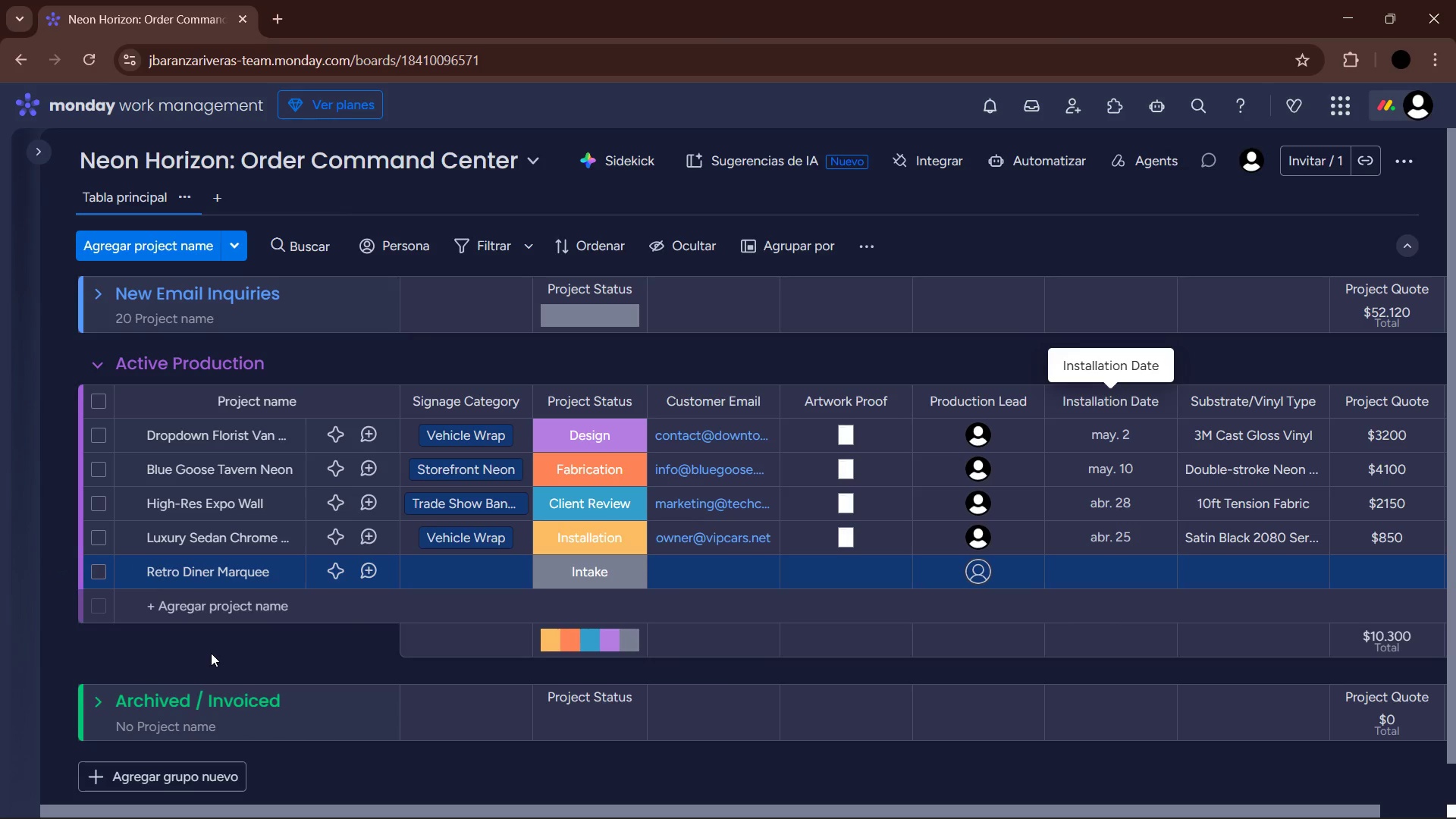 
wait(5.52)
 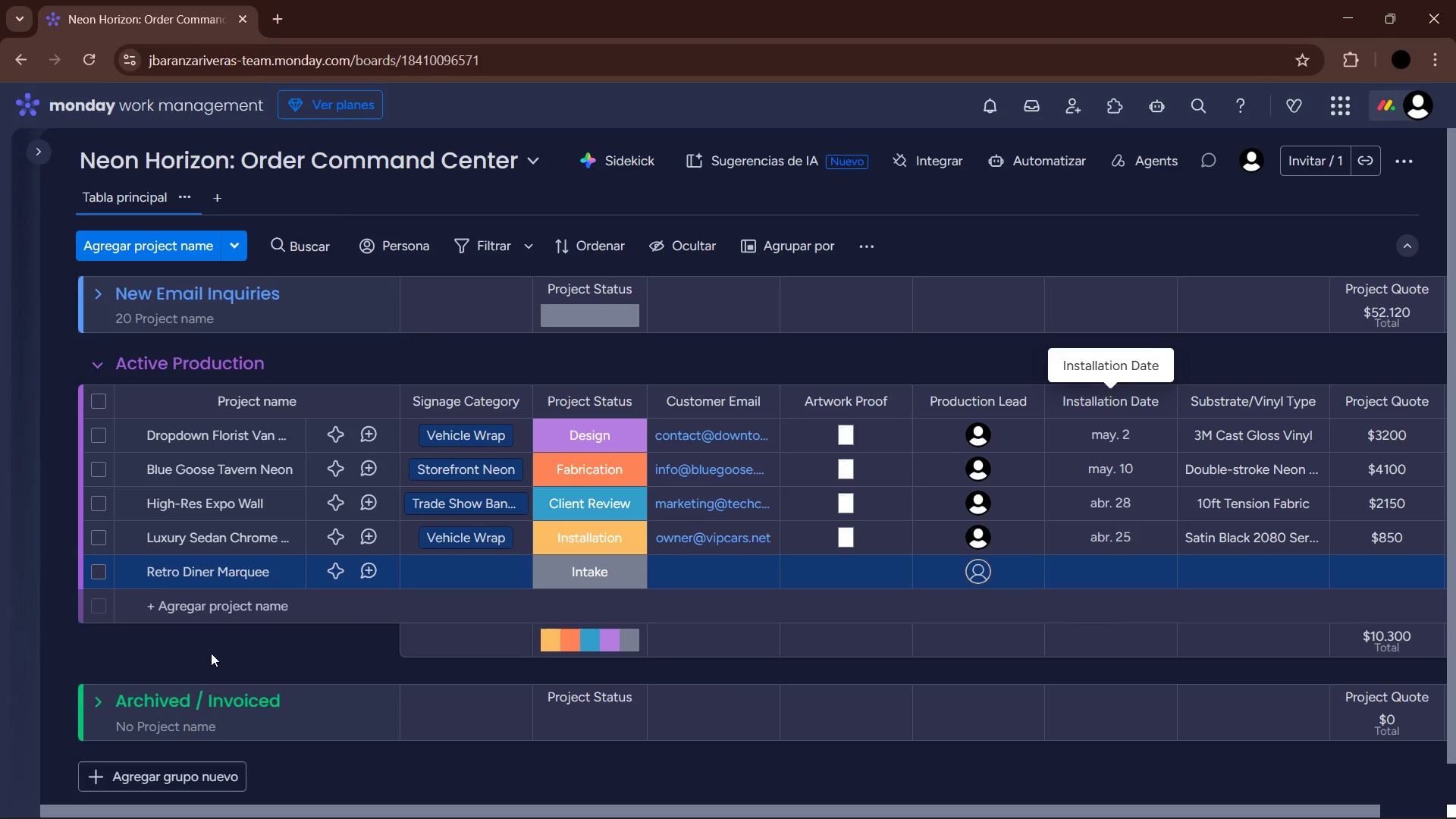 
left_click([472, 574])
 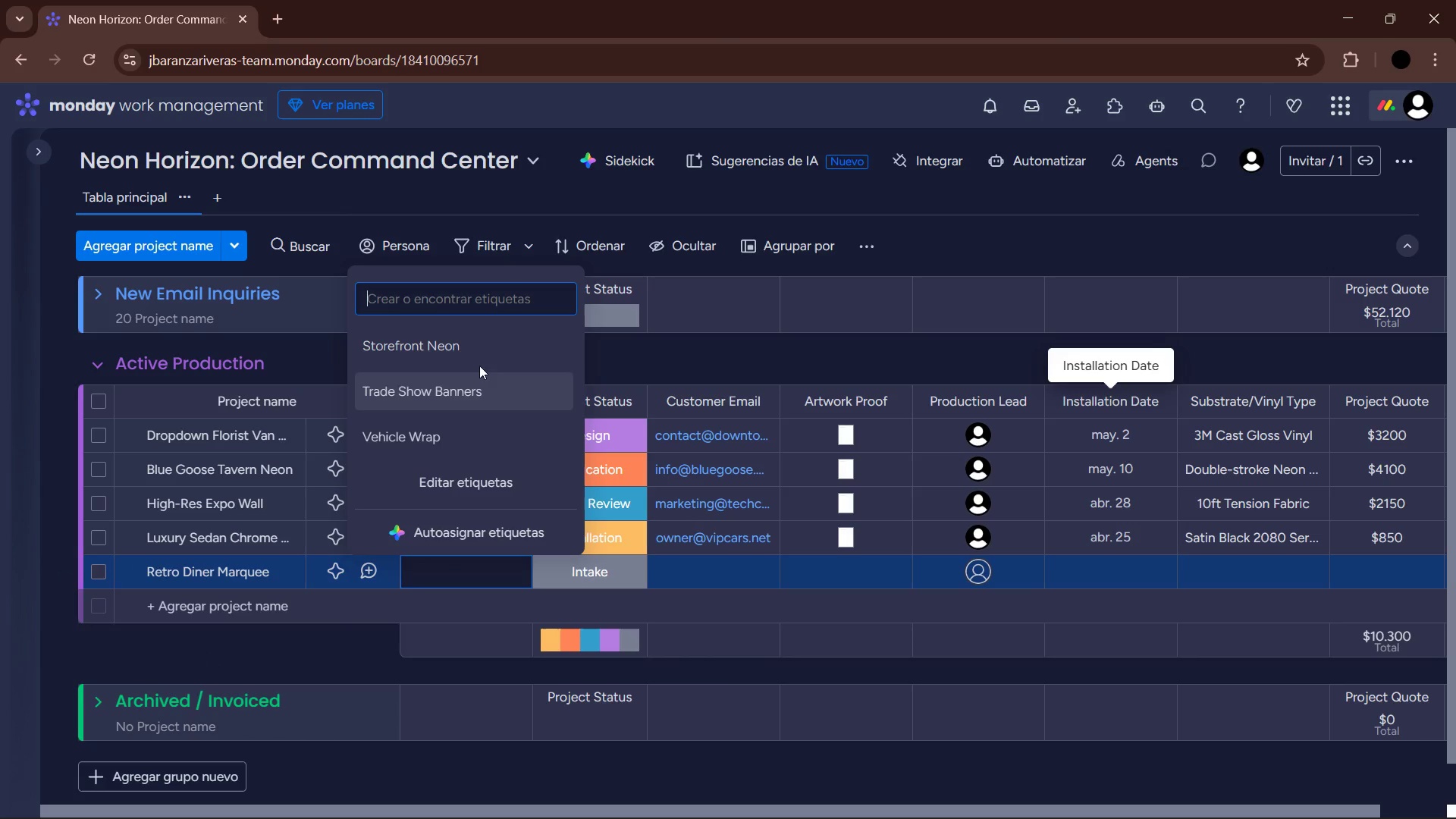 
left_click([471, 335])
 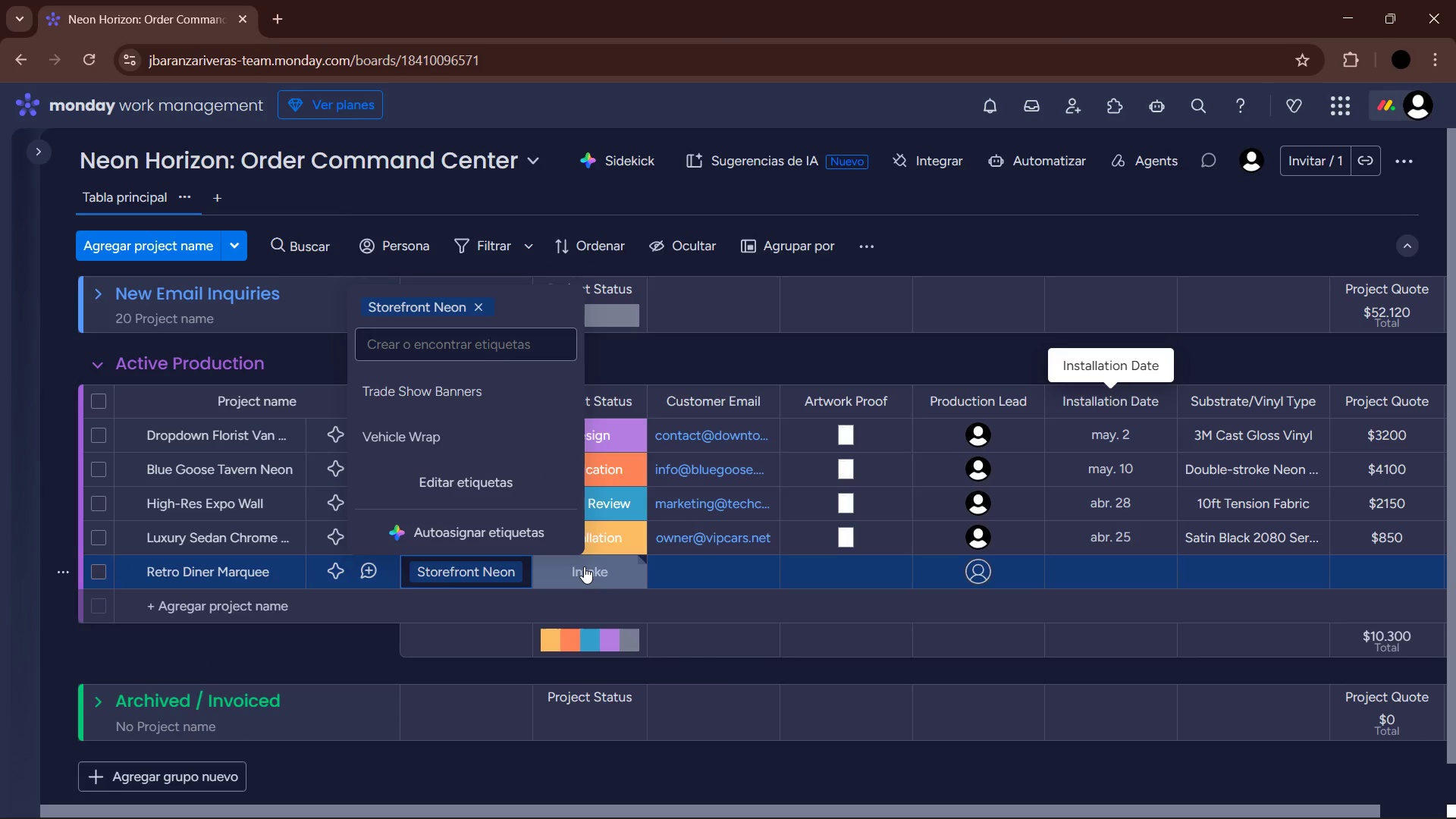 
left_click([584, 566])
 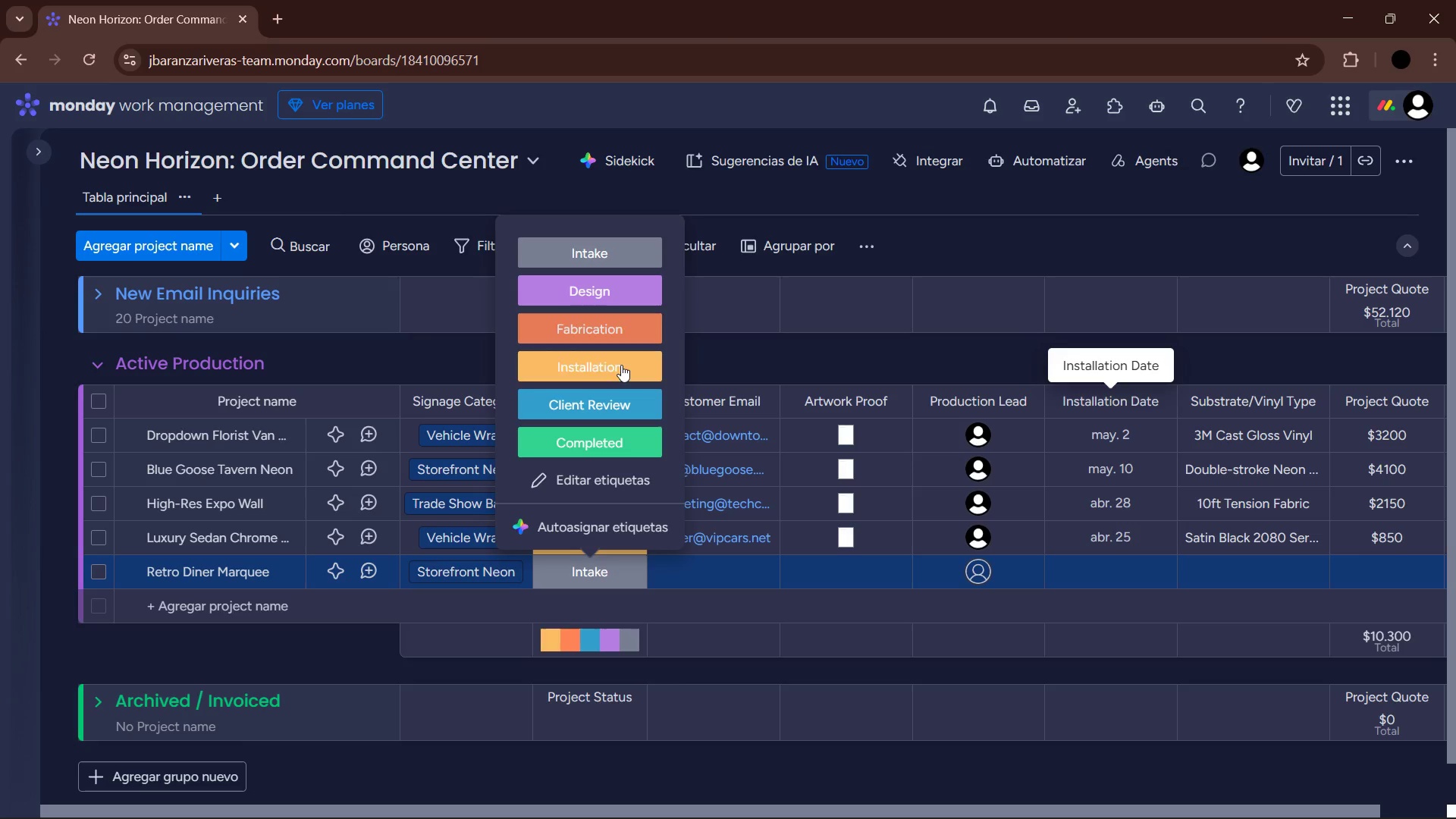 
left_click([622, 290])
 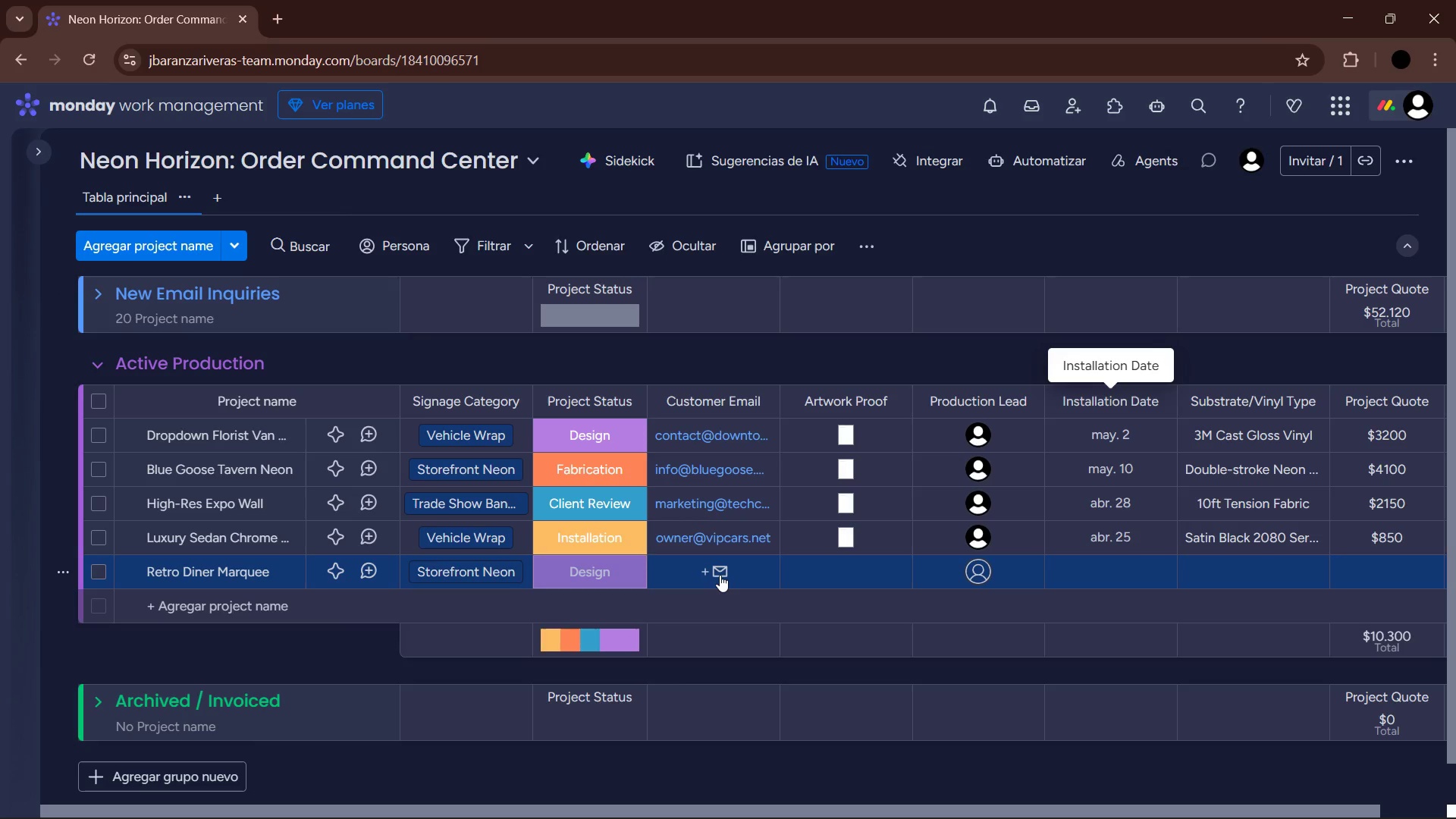 
hold_key(key=VolumeUp, duration=1.02)
 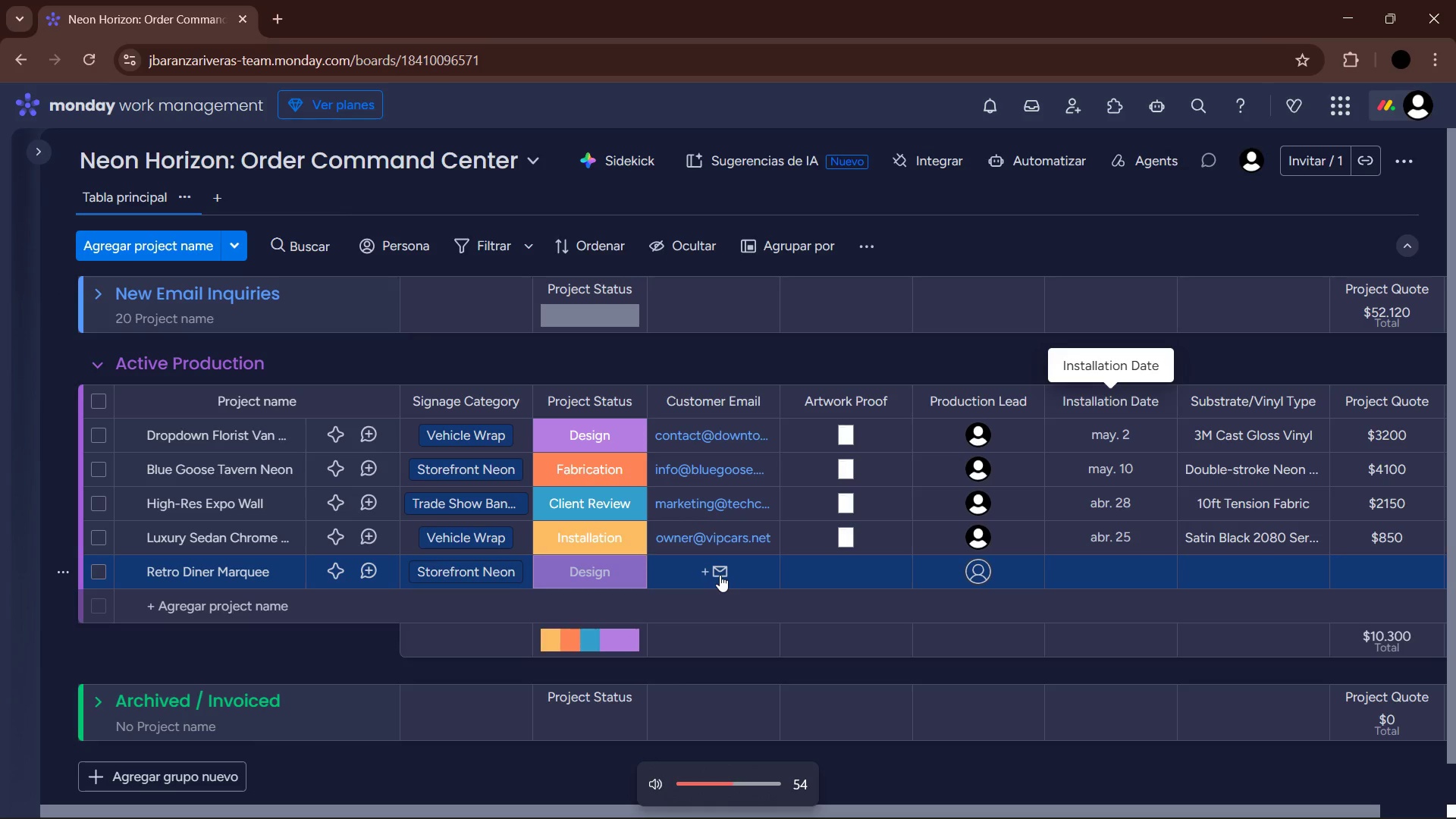 
key(VolumeUp)
 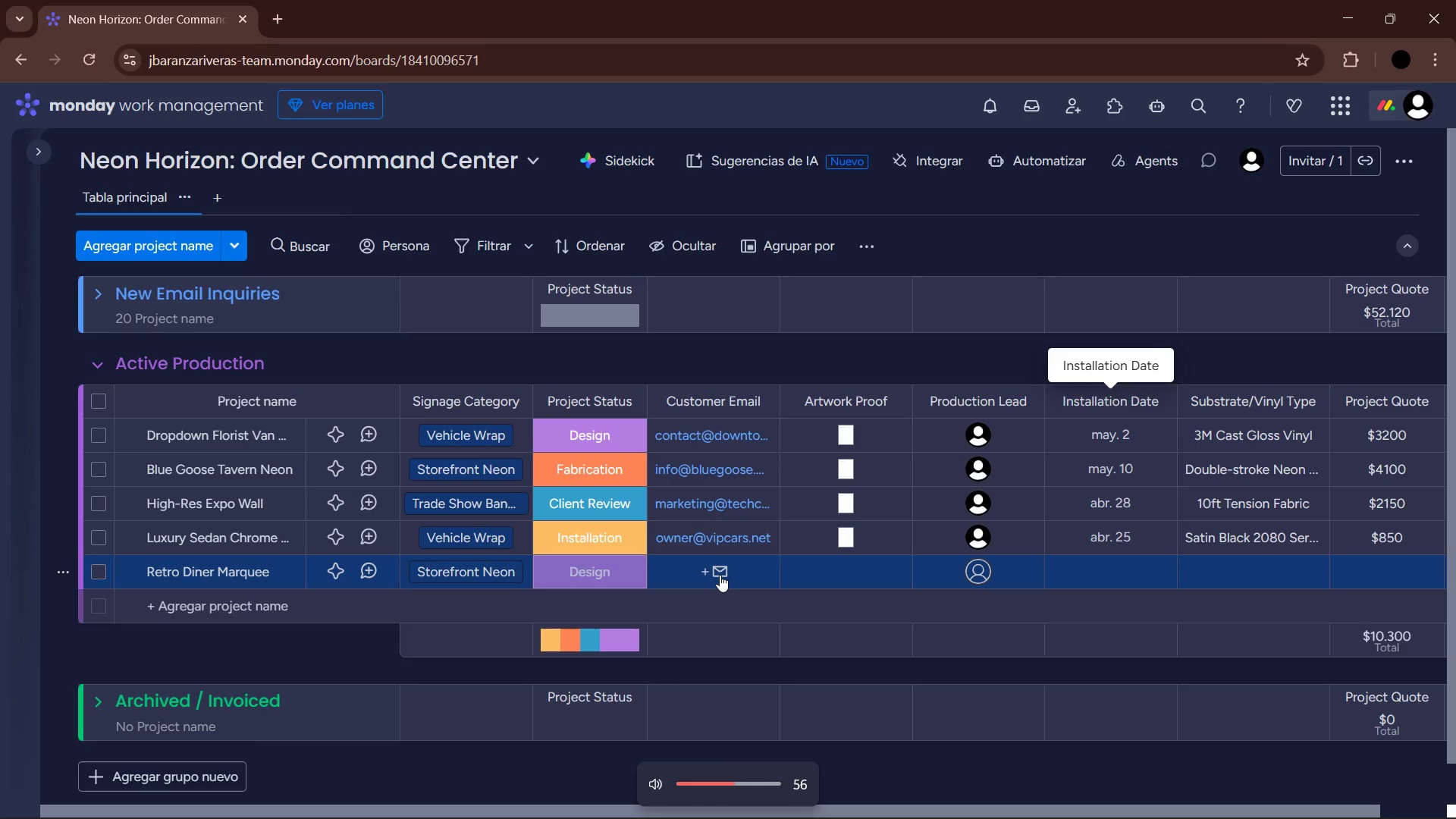 
key(VolumeUp)
 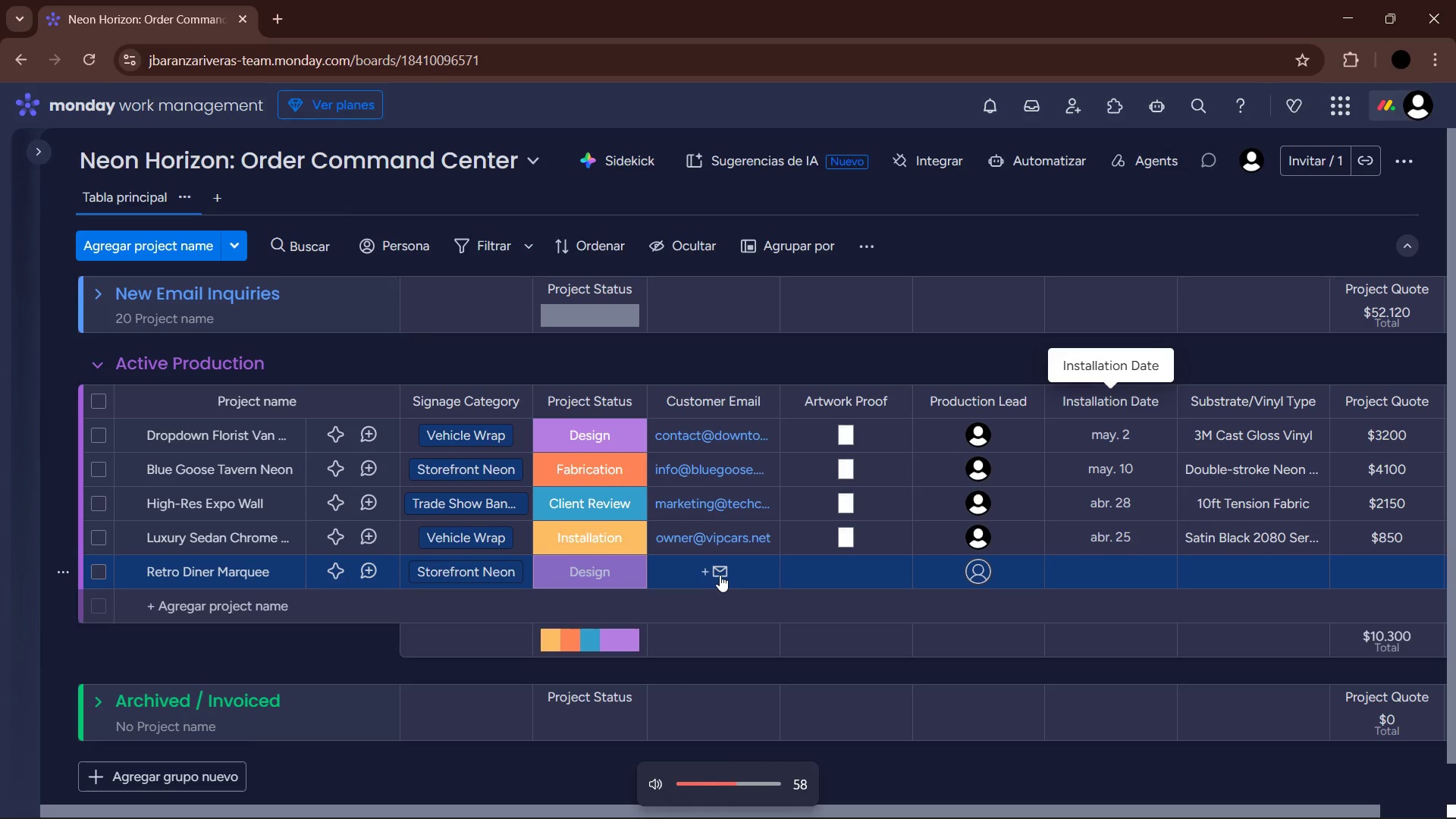 
key(VolumeUp)
 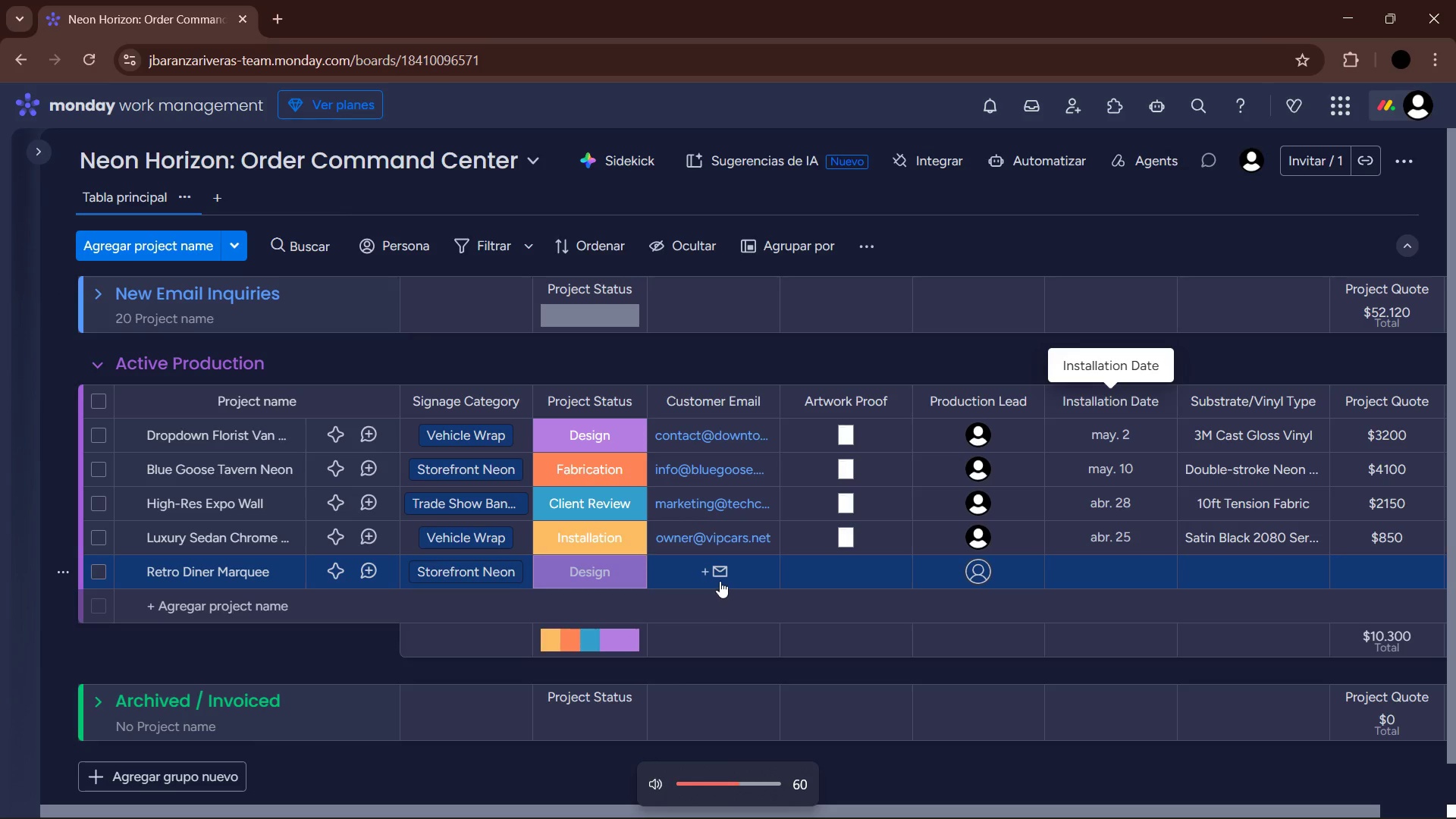 
left_click([720, 581])
 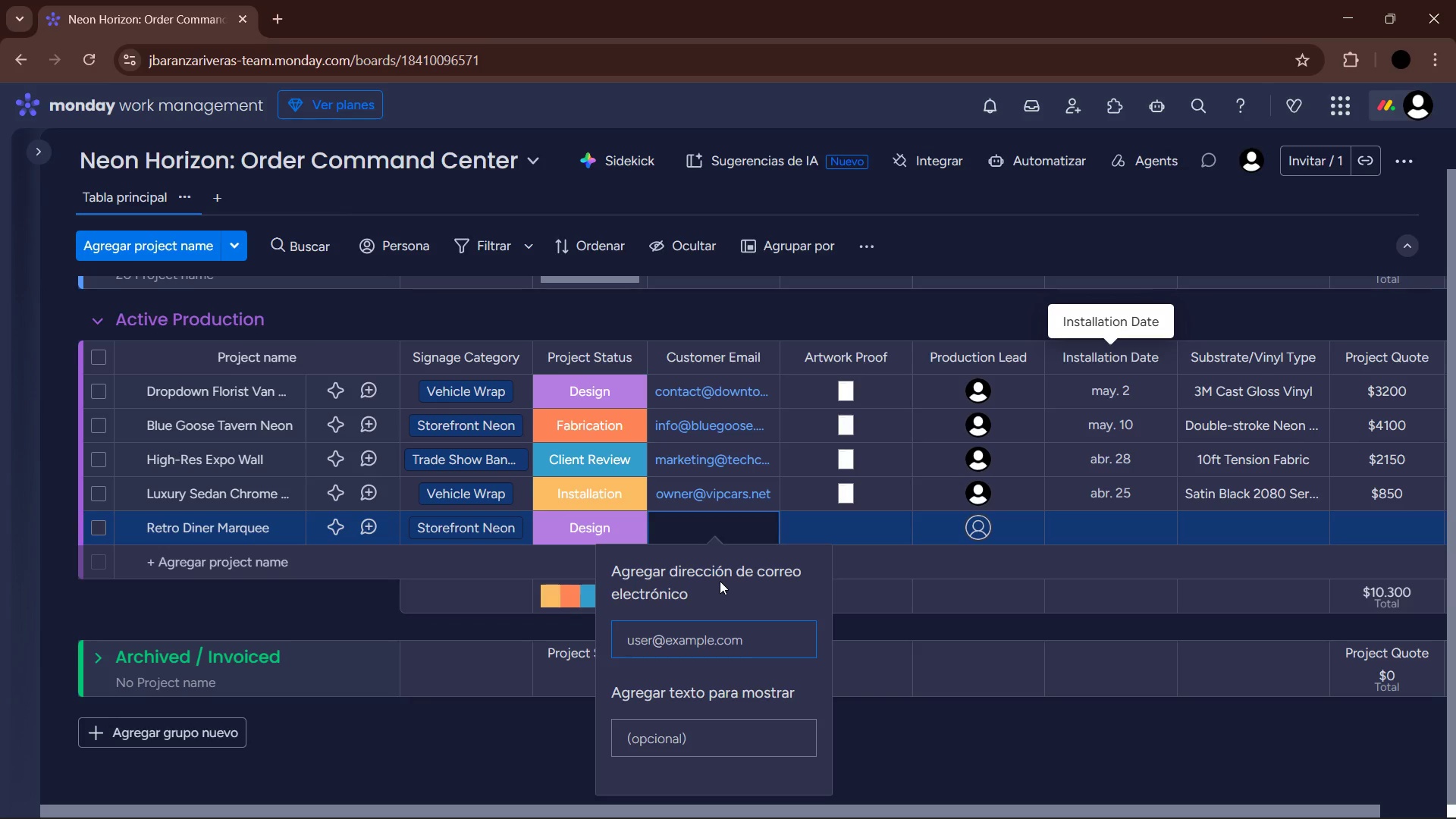 
wait(6.88)
 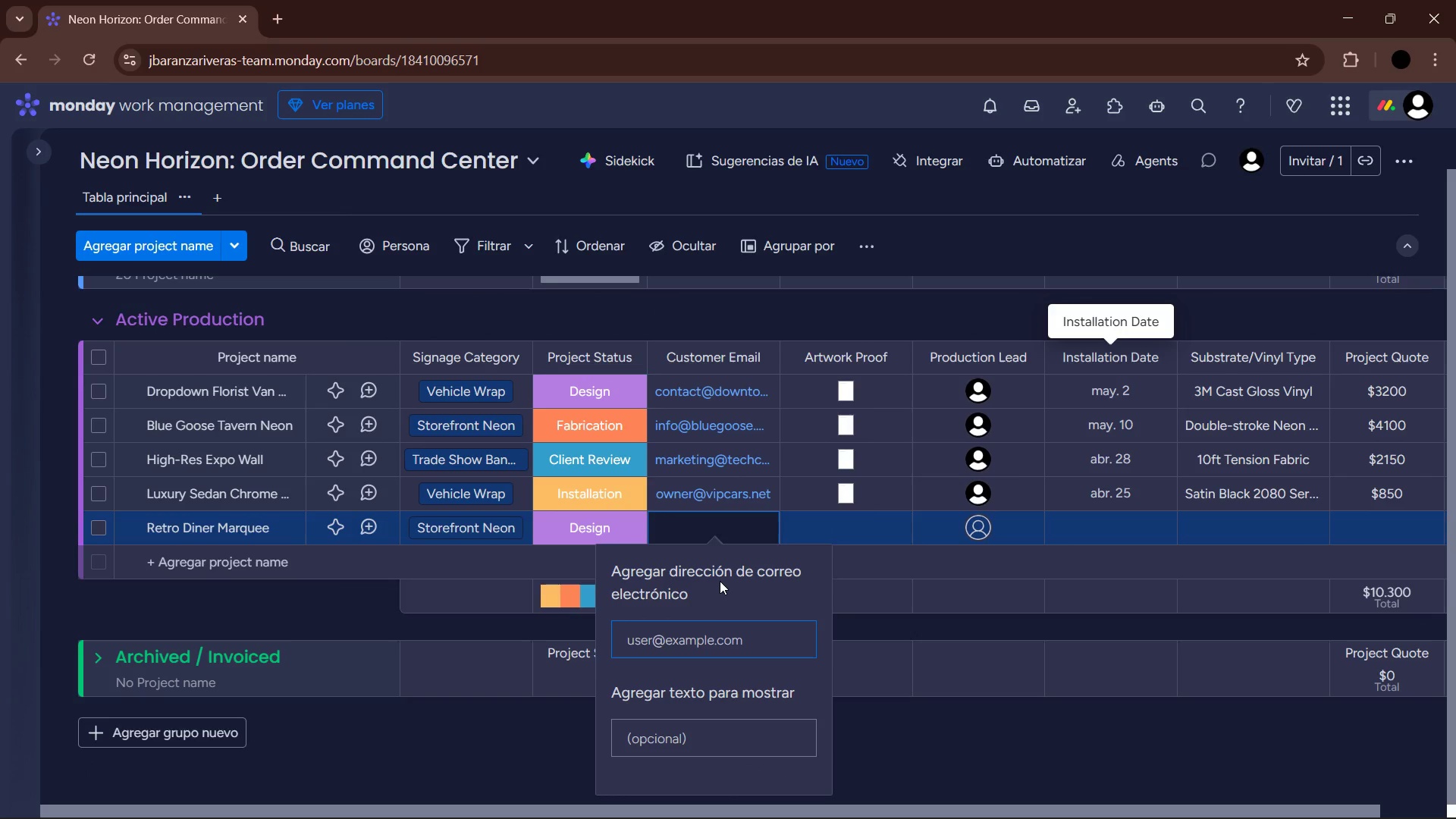 
type(manager)
 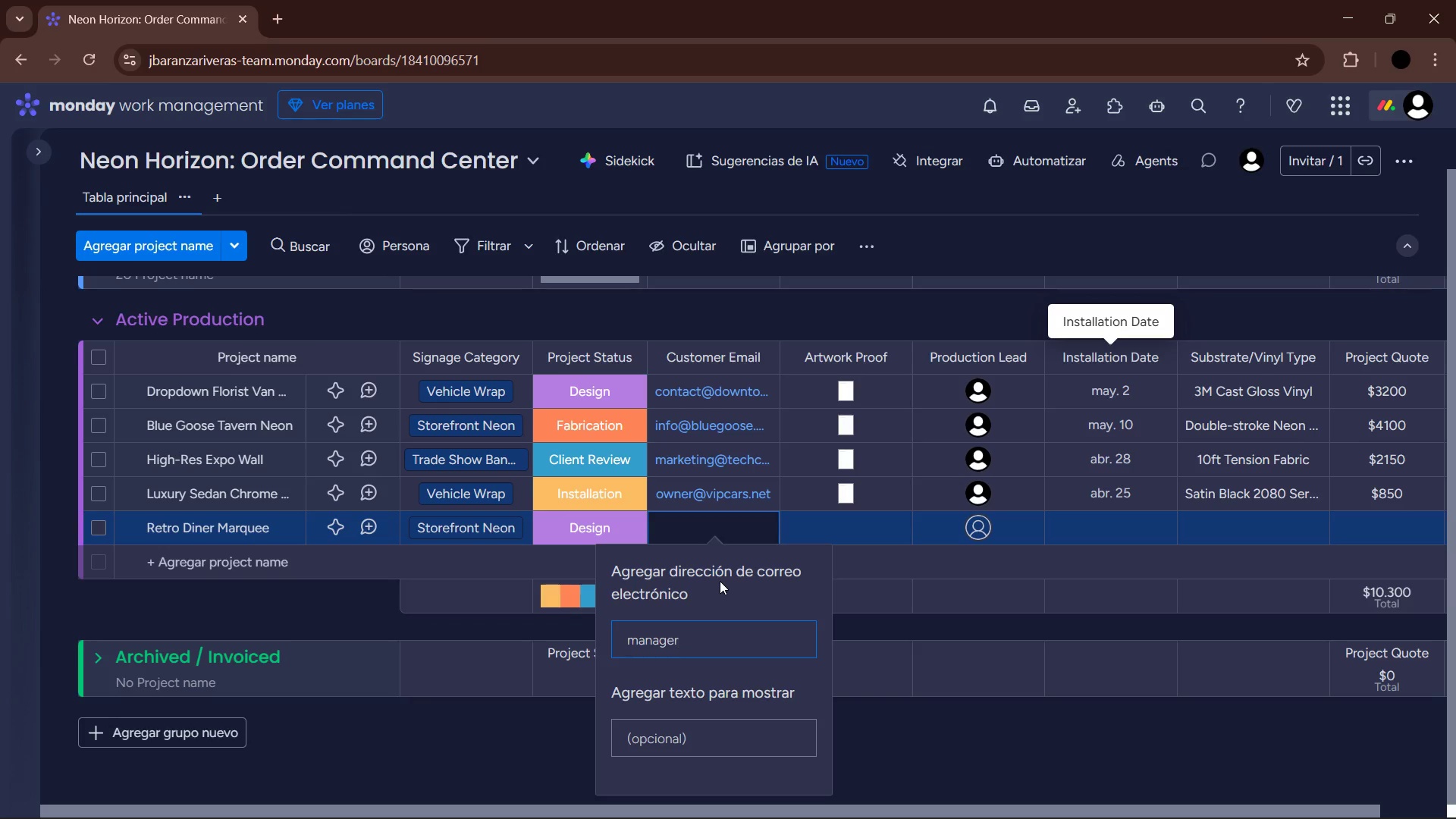 
key(Alt+Control+Q)
 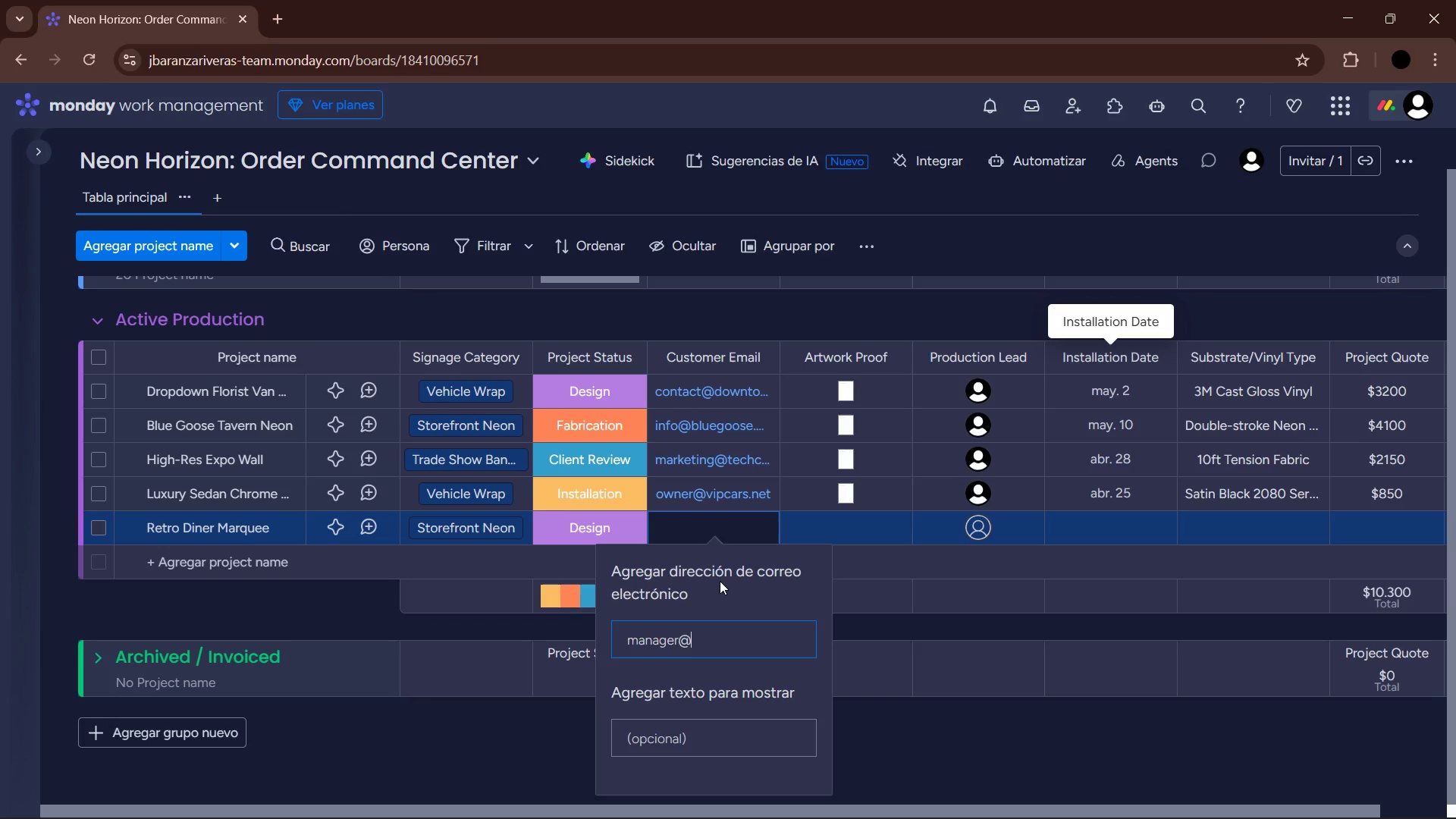 
type(50sdiner.com)
 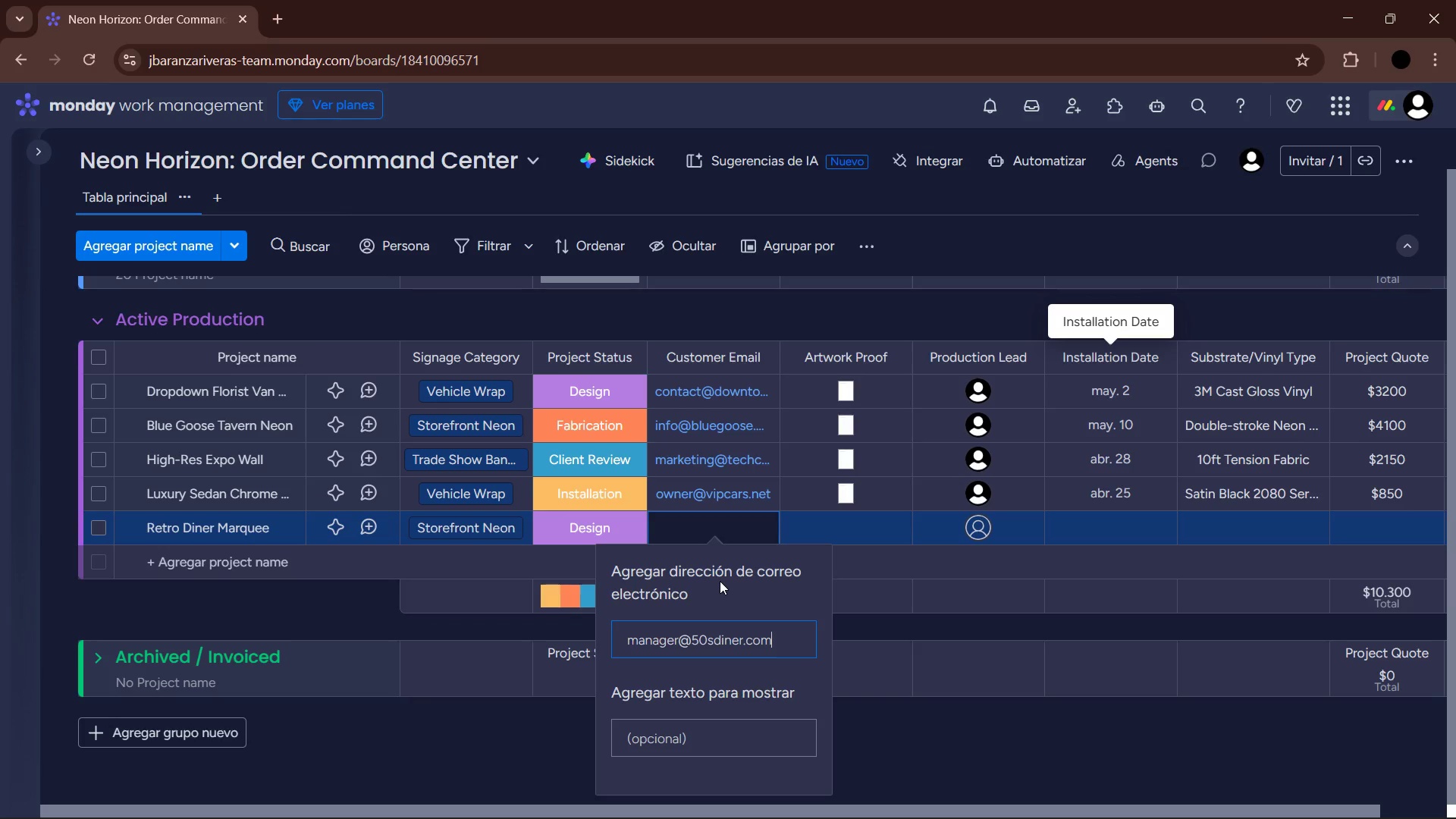 
key(Enter)
 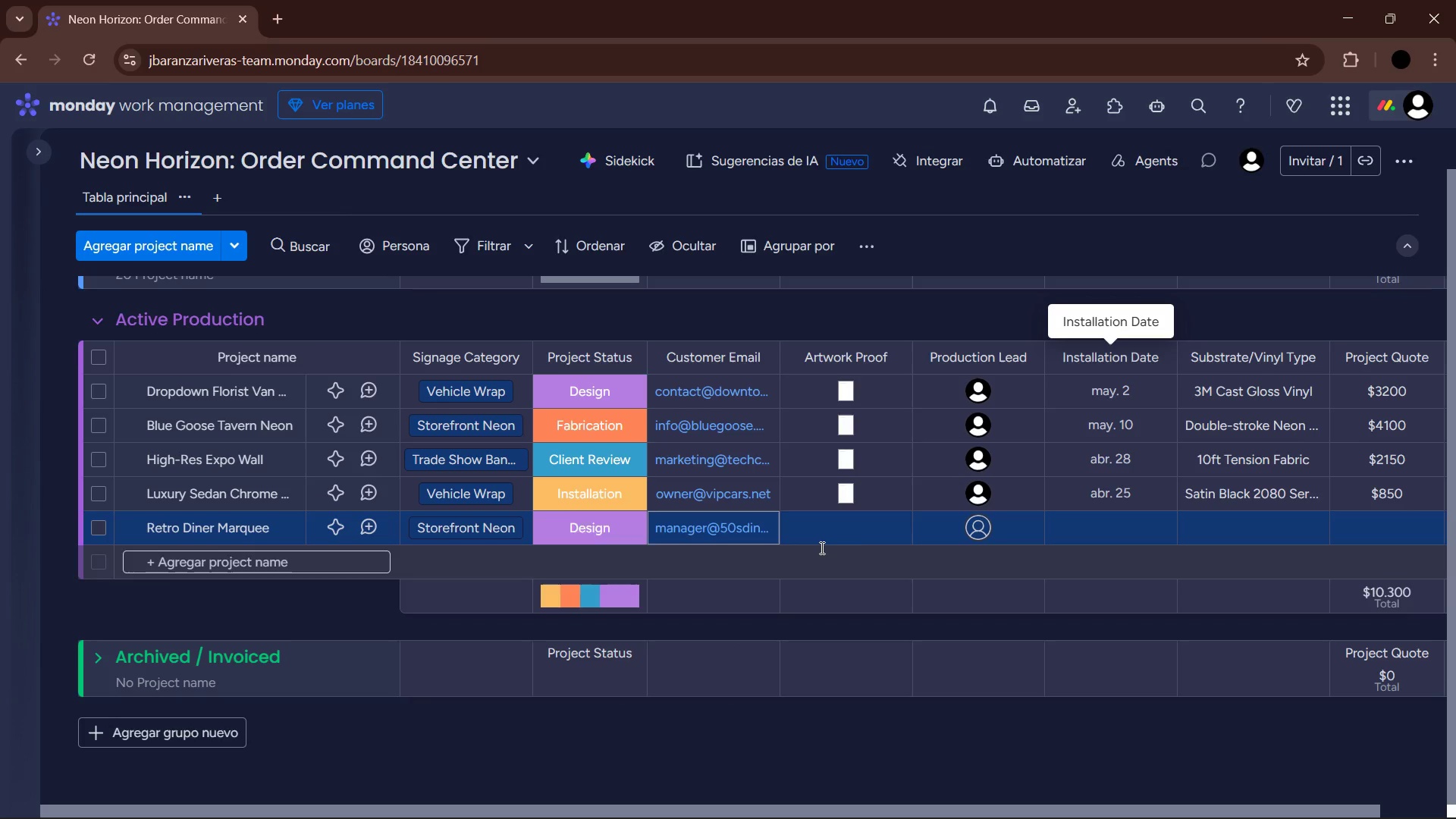 
left_click([853, 535])
 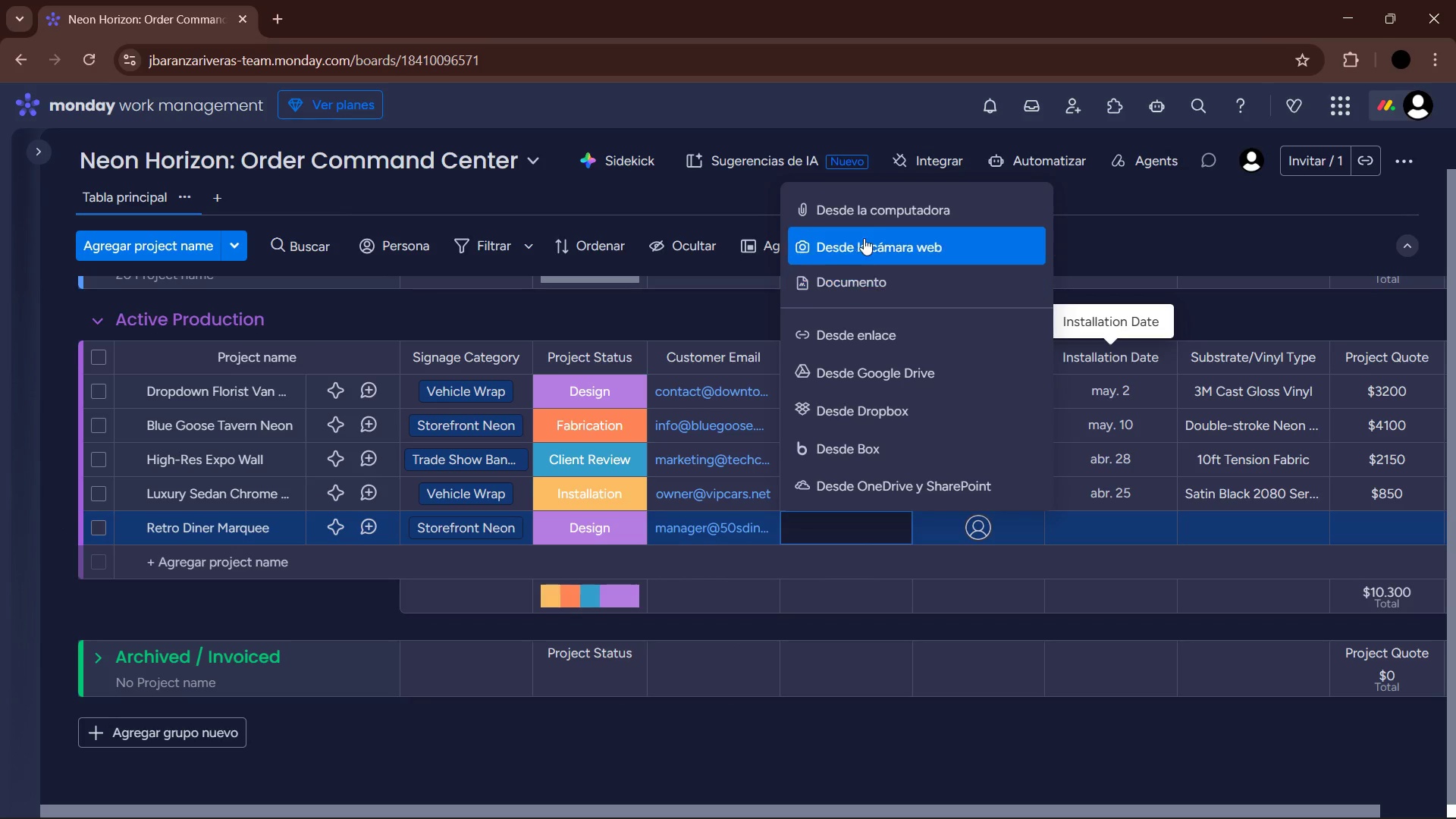 
left_click([868, 212])
 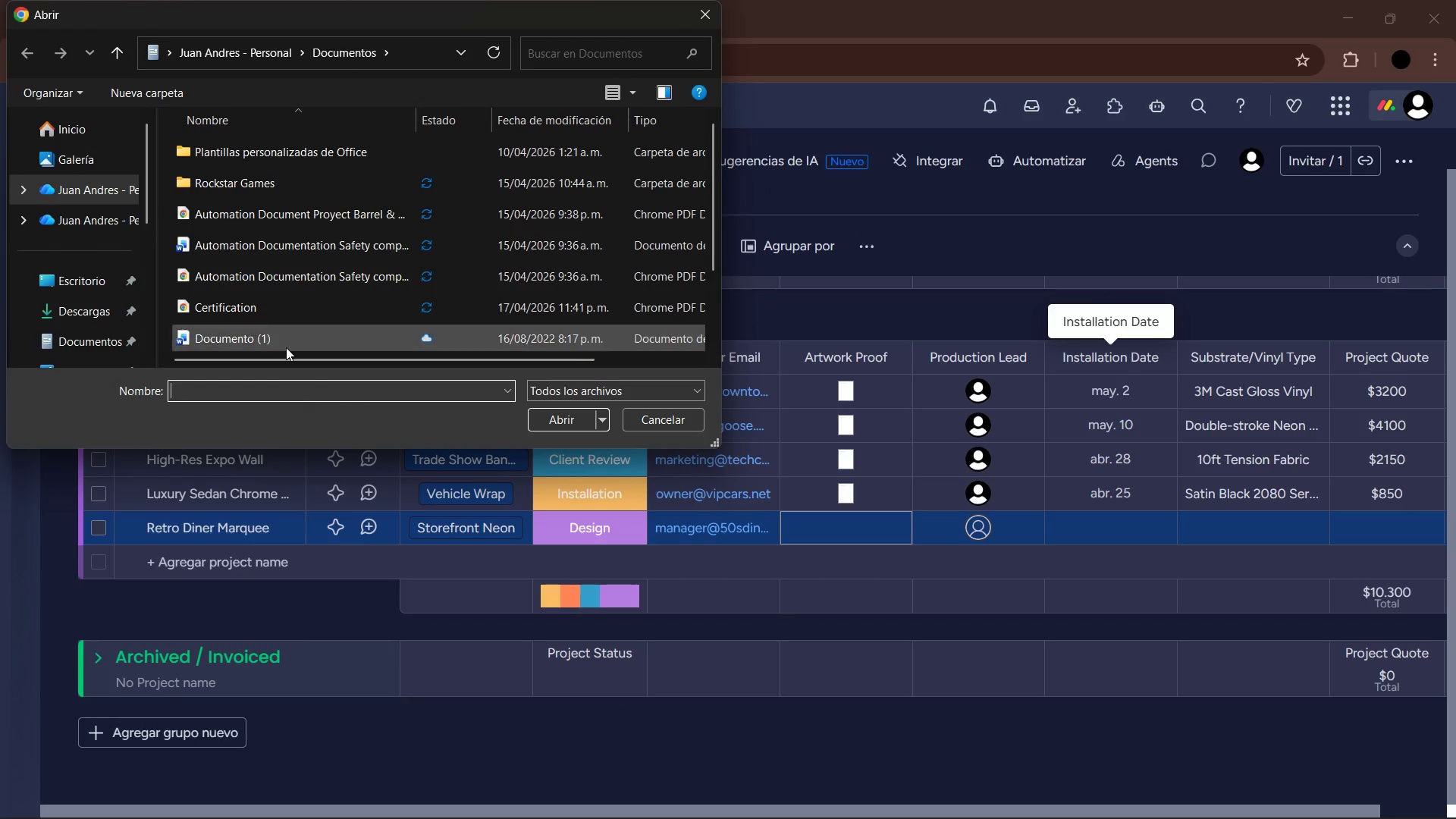 
left_click([281, 299])
 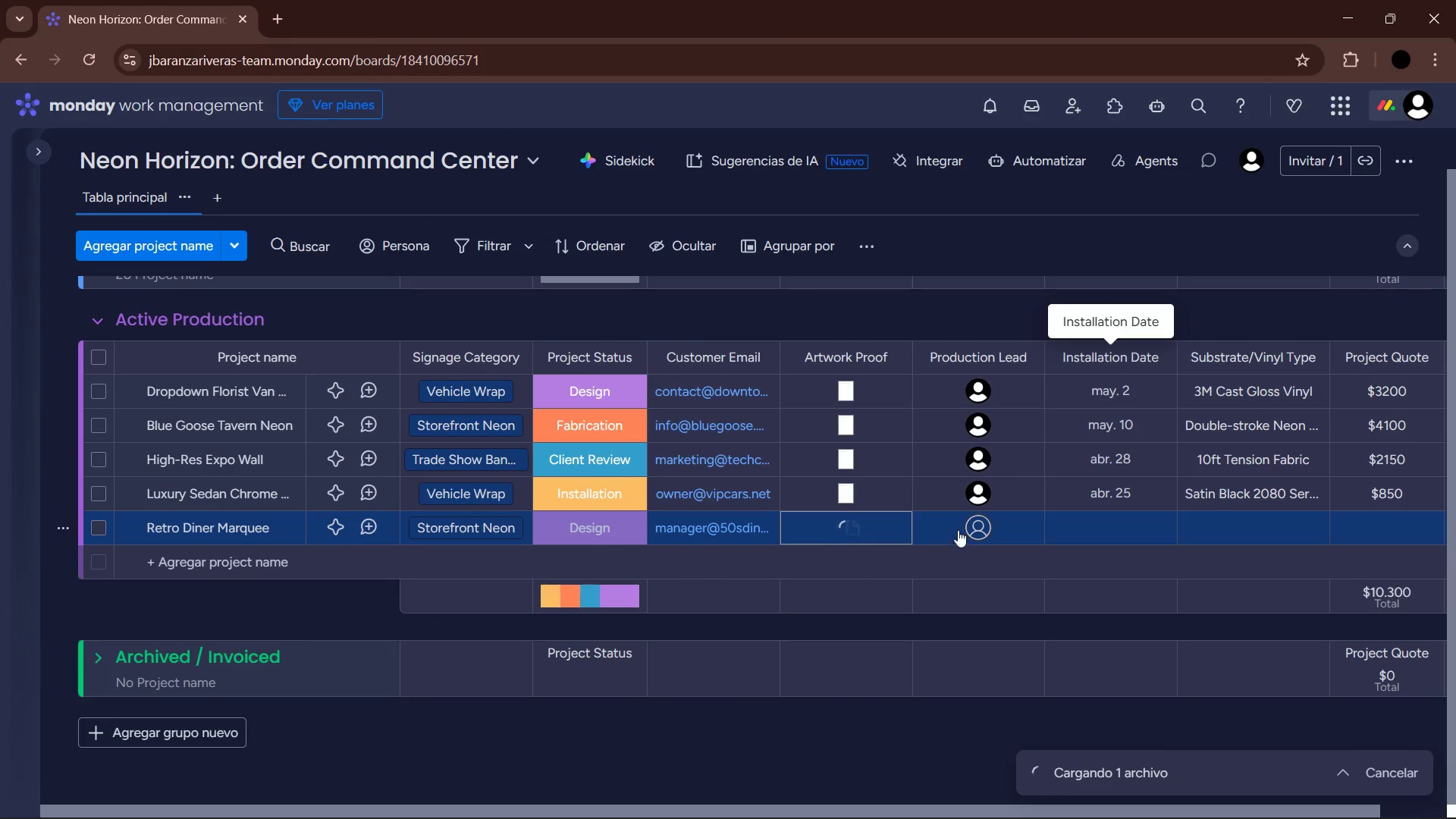 
left_click([976, 535])
 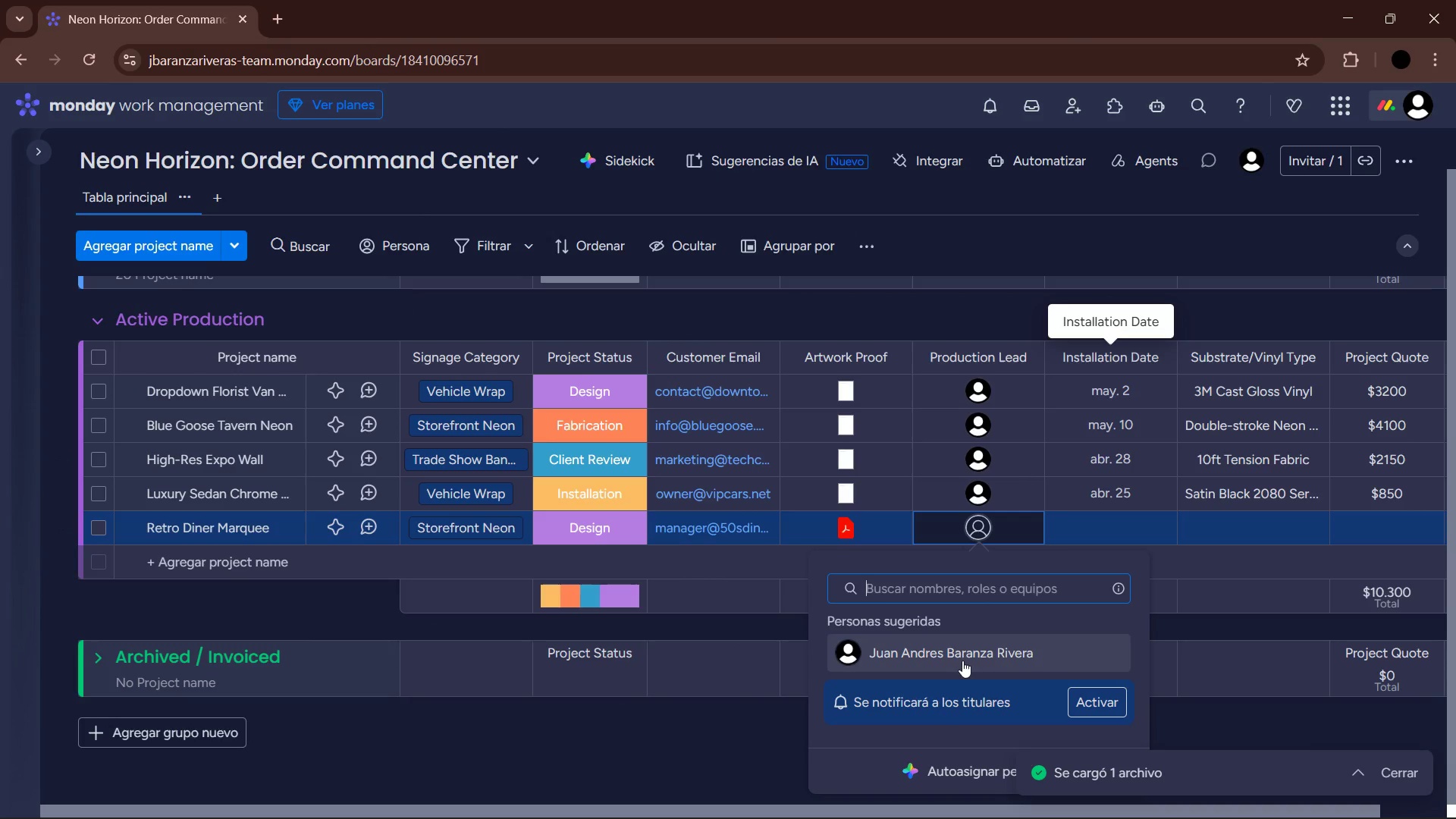 
left_click([962, 651])
 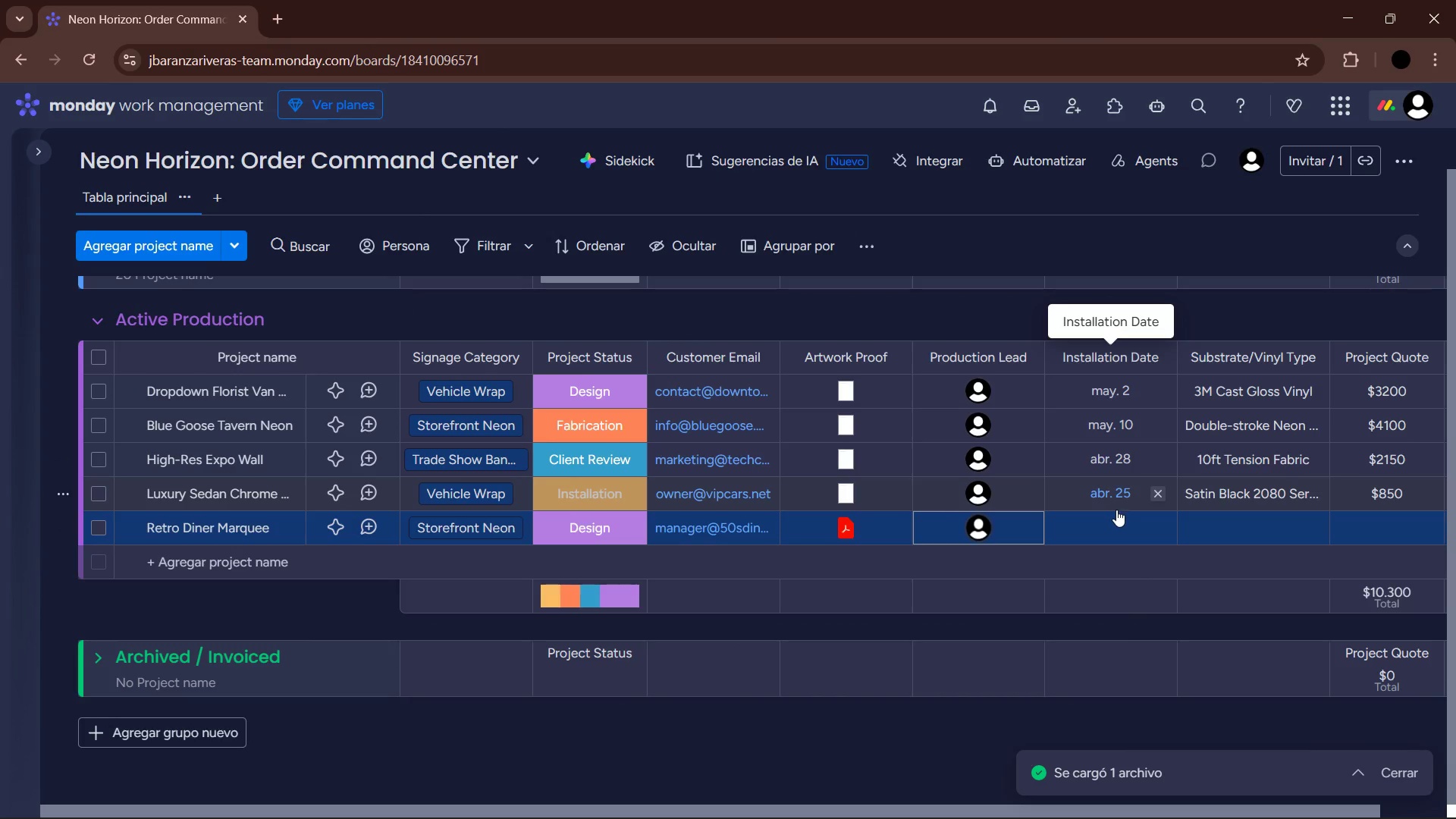 
left_click([1112, 521])
 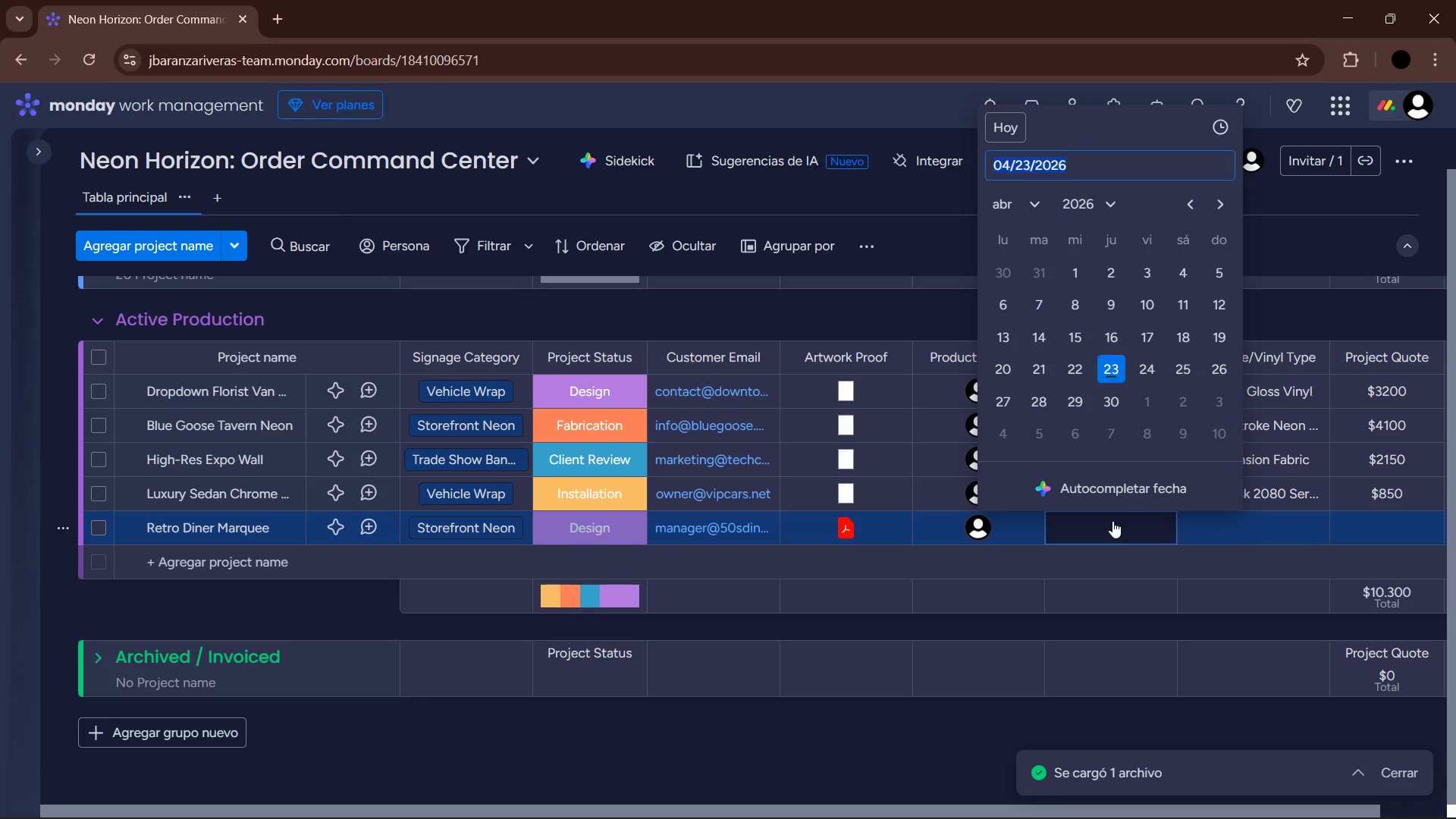 
wait(5.61)
 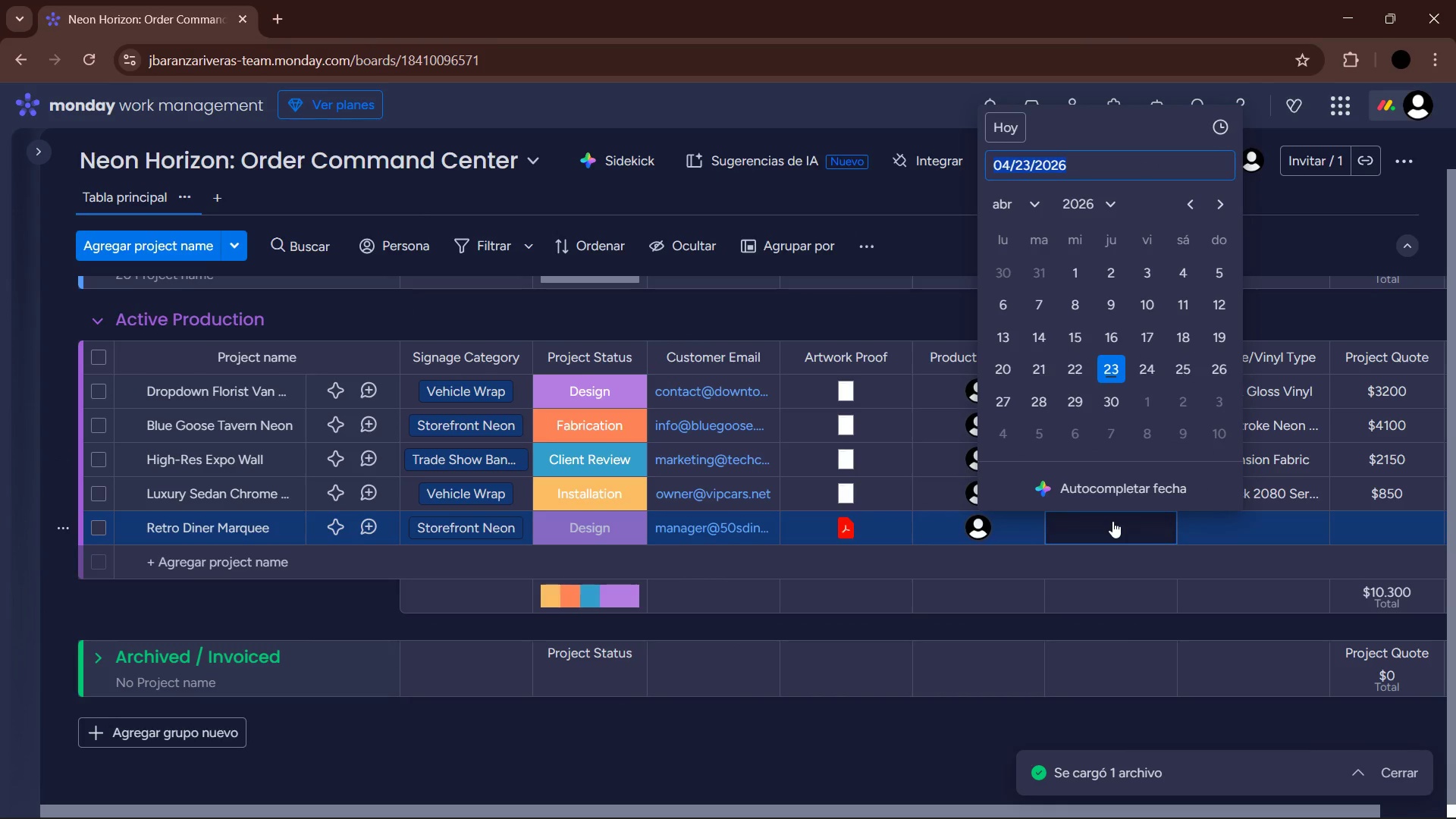 
left_click([1027, 206])
 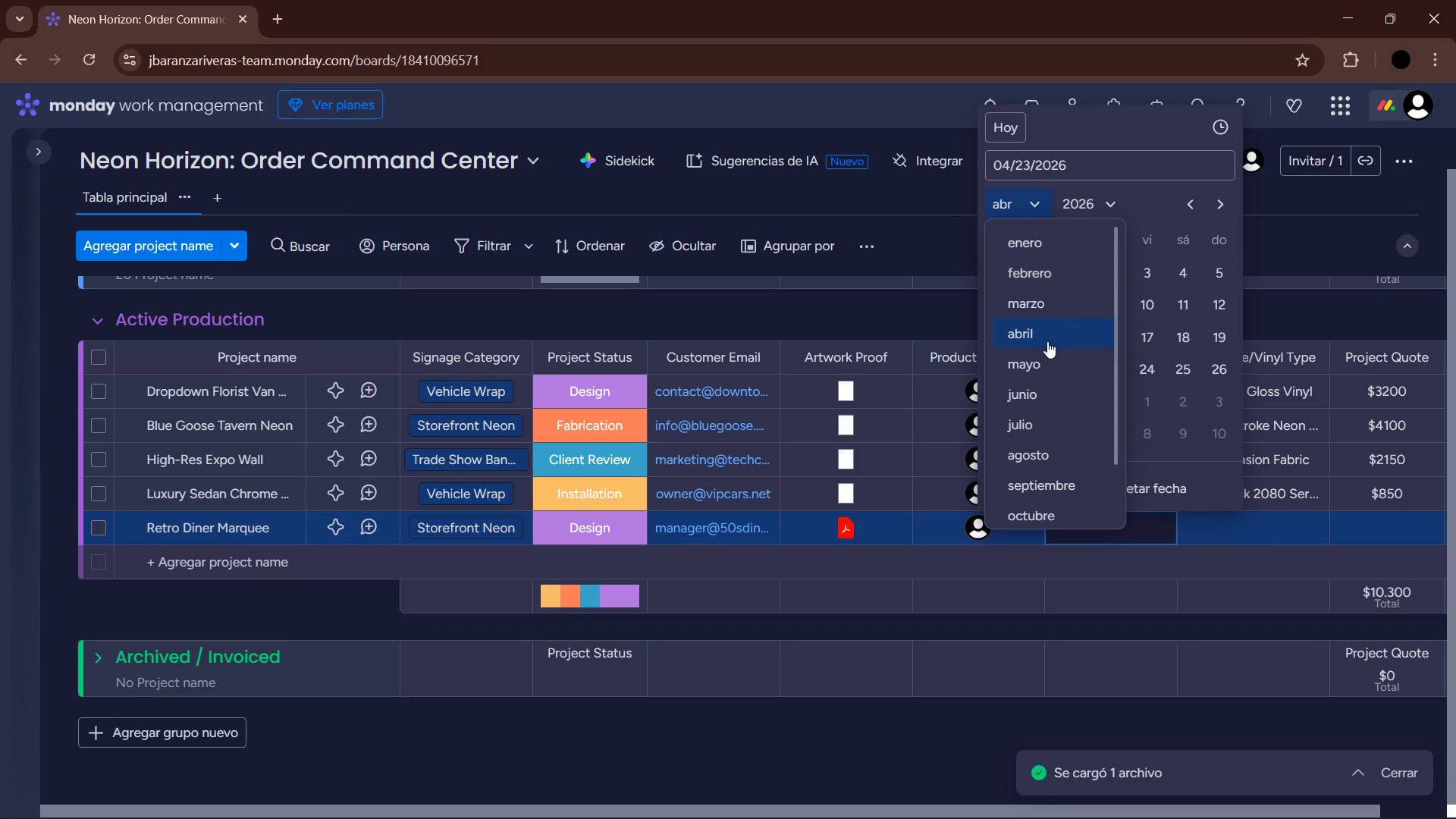 
left_click([1046, 359])
 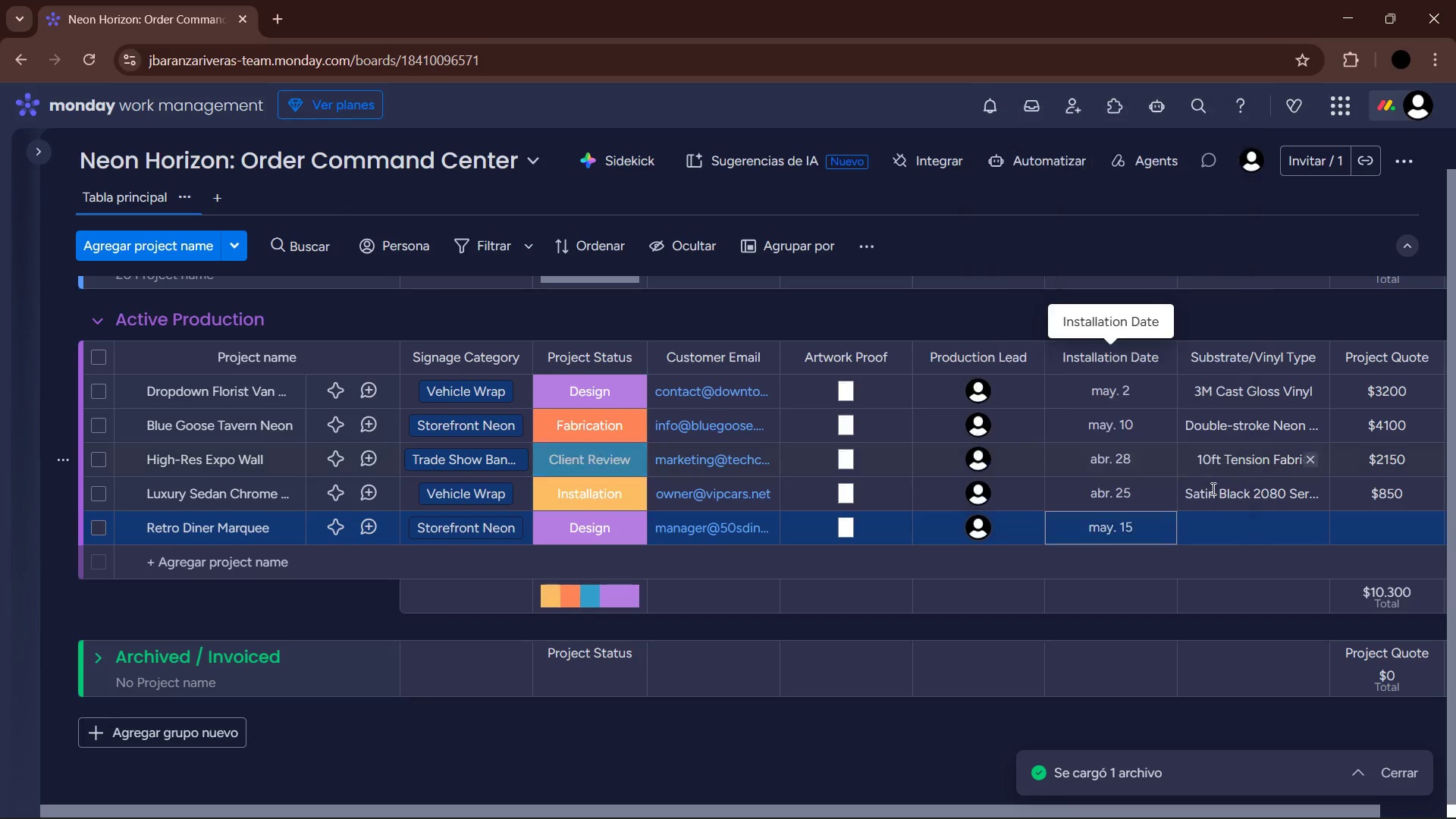 
left_click([1247, 532])
 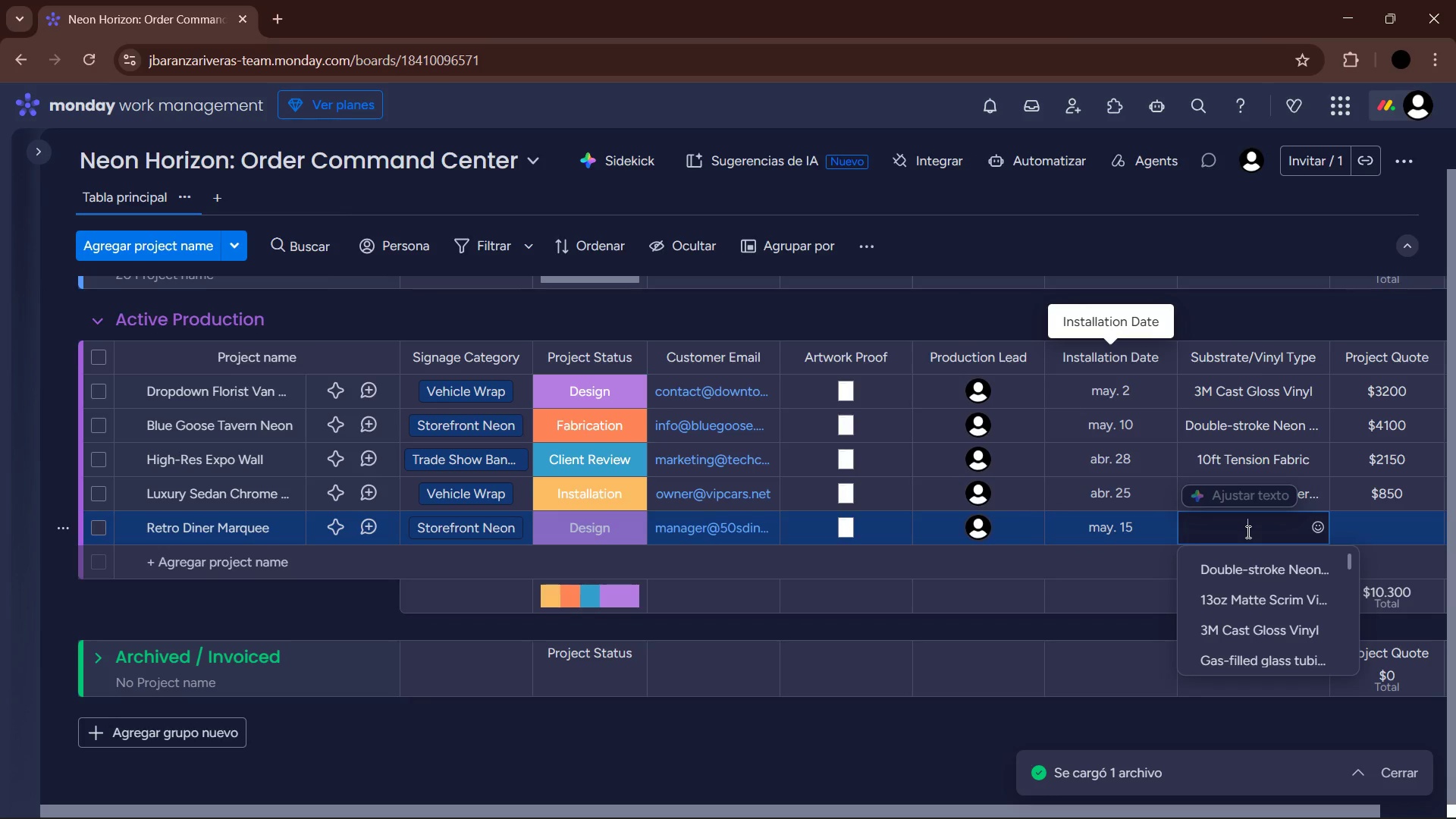 
type(Powder )
key(Backspace)
type(-coated S)
key(Backspace)
type(Aluminum[Delete])
 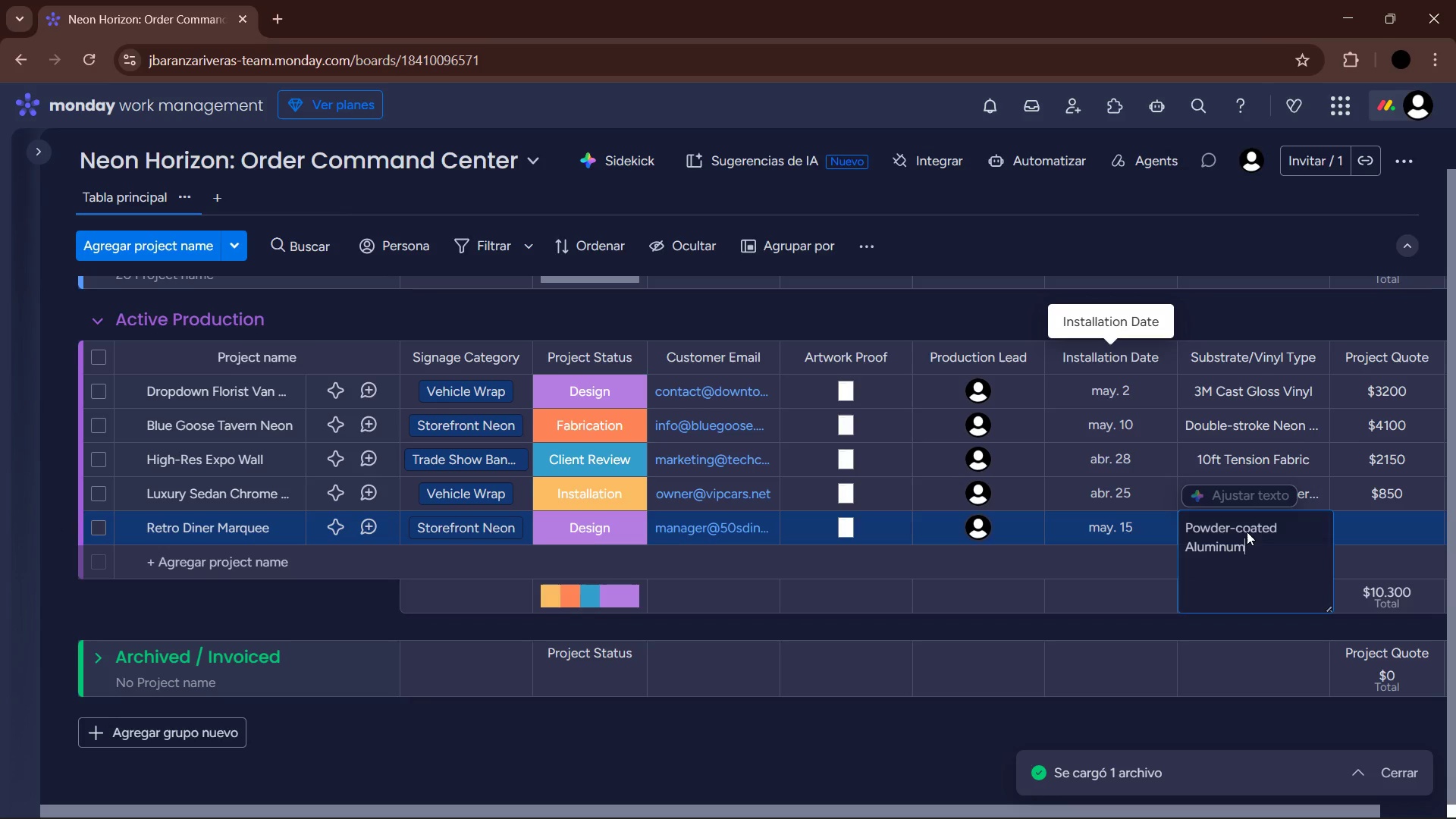 
key(Enter)
 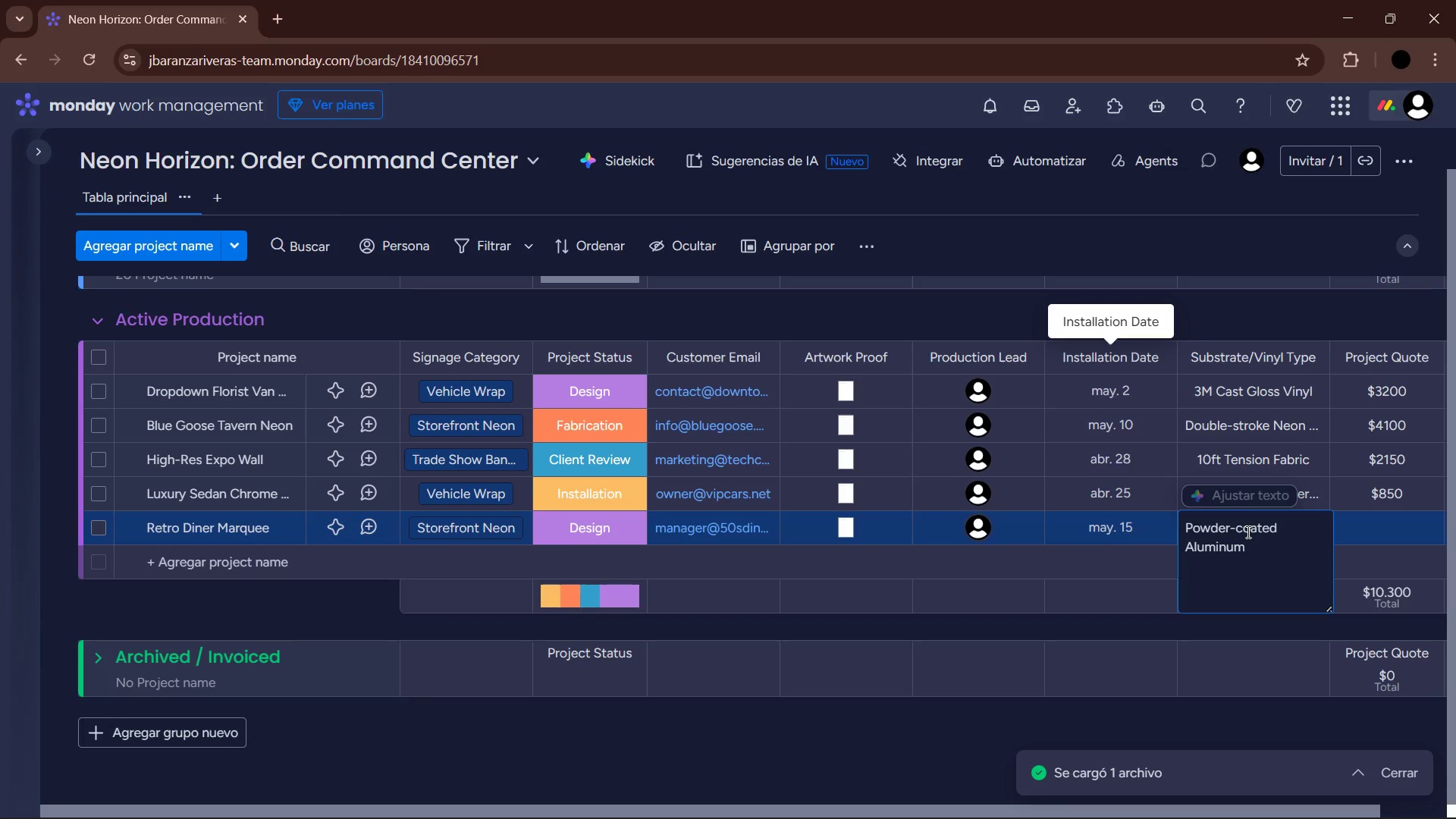 
key(Backspace)
 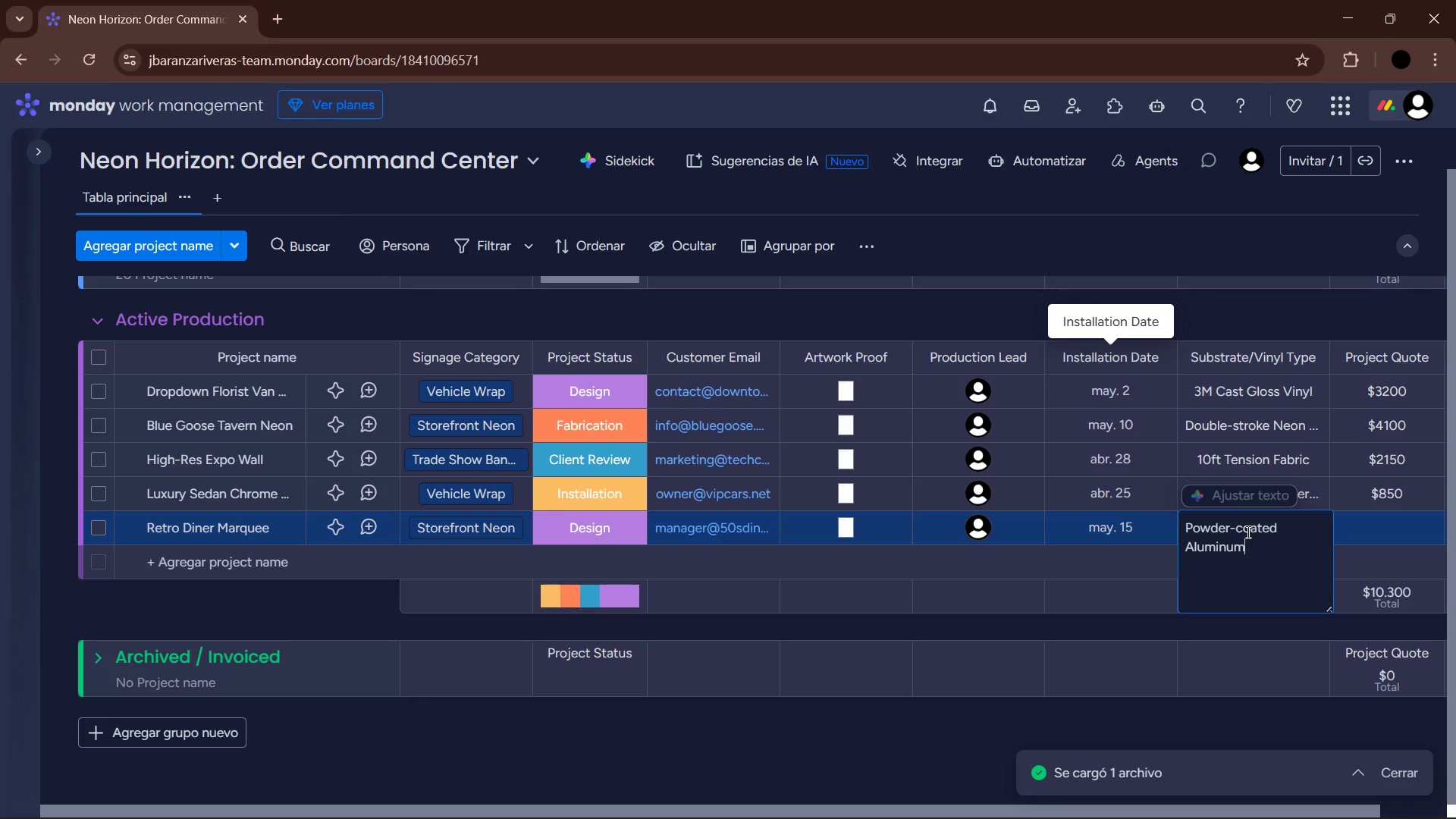 
key(Enter)
 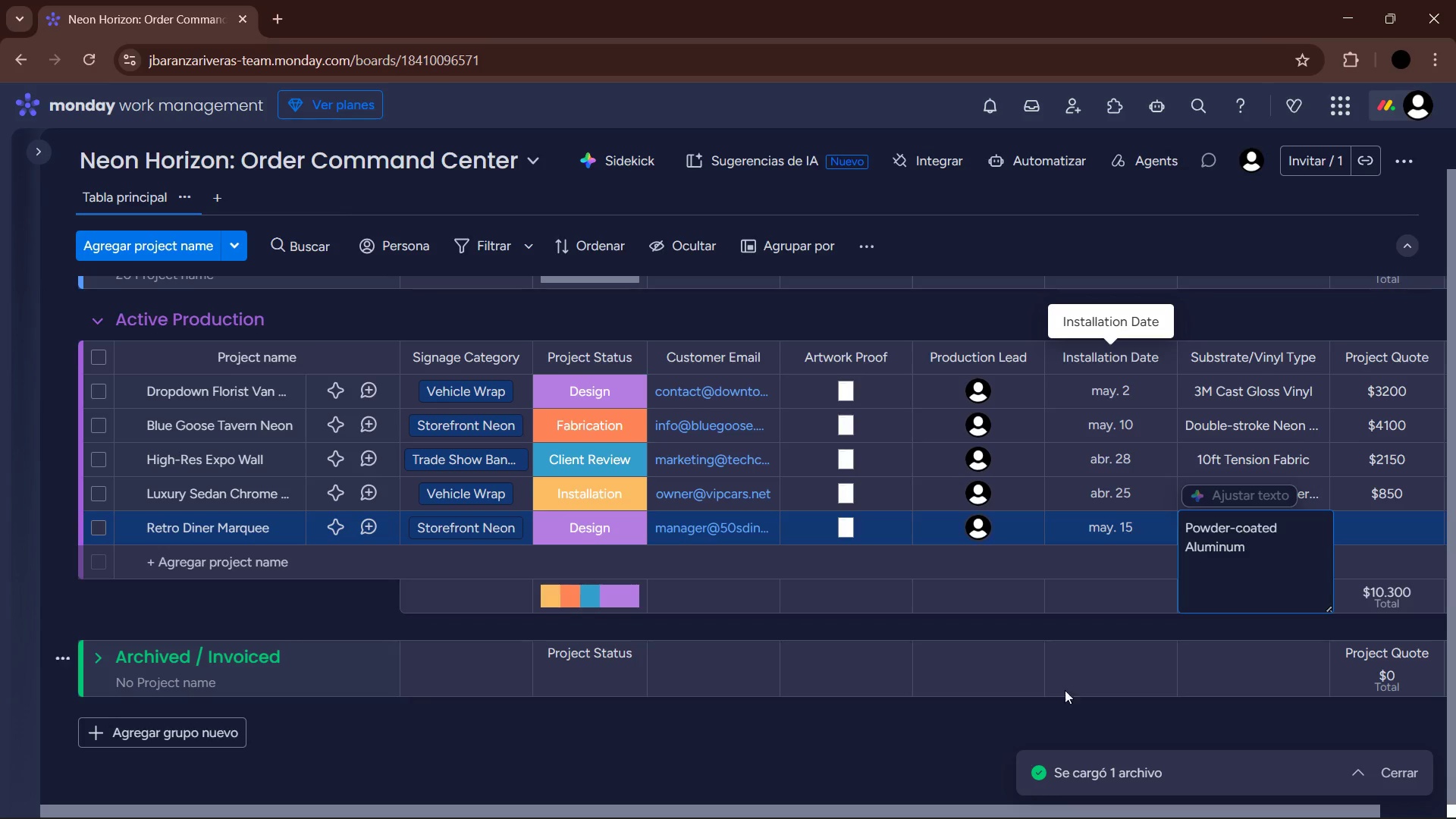 
left_click([1008, 728])
 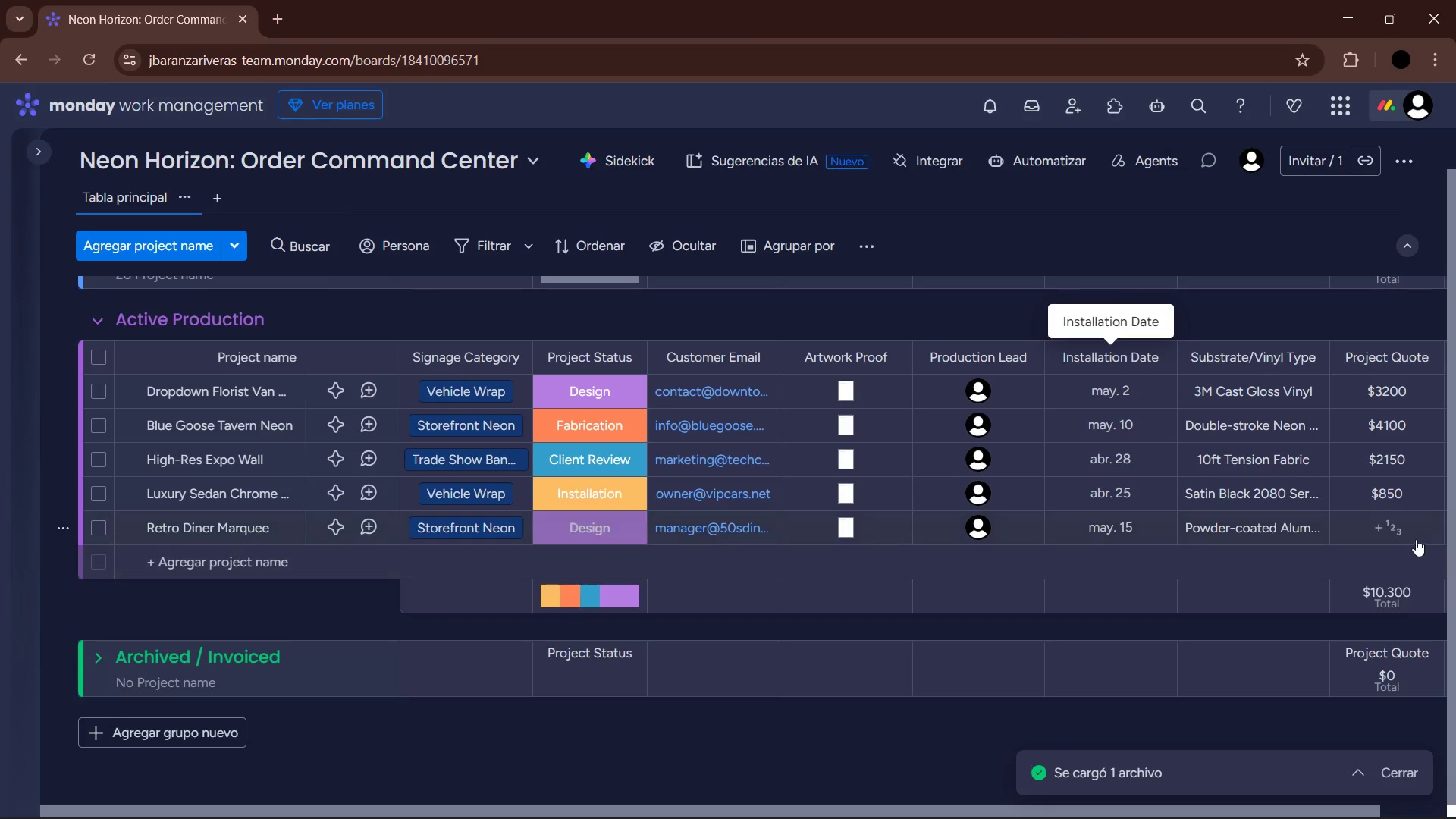 
left_click([1385, 524])
 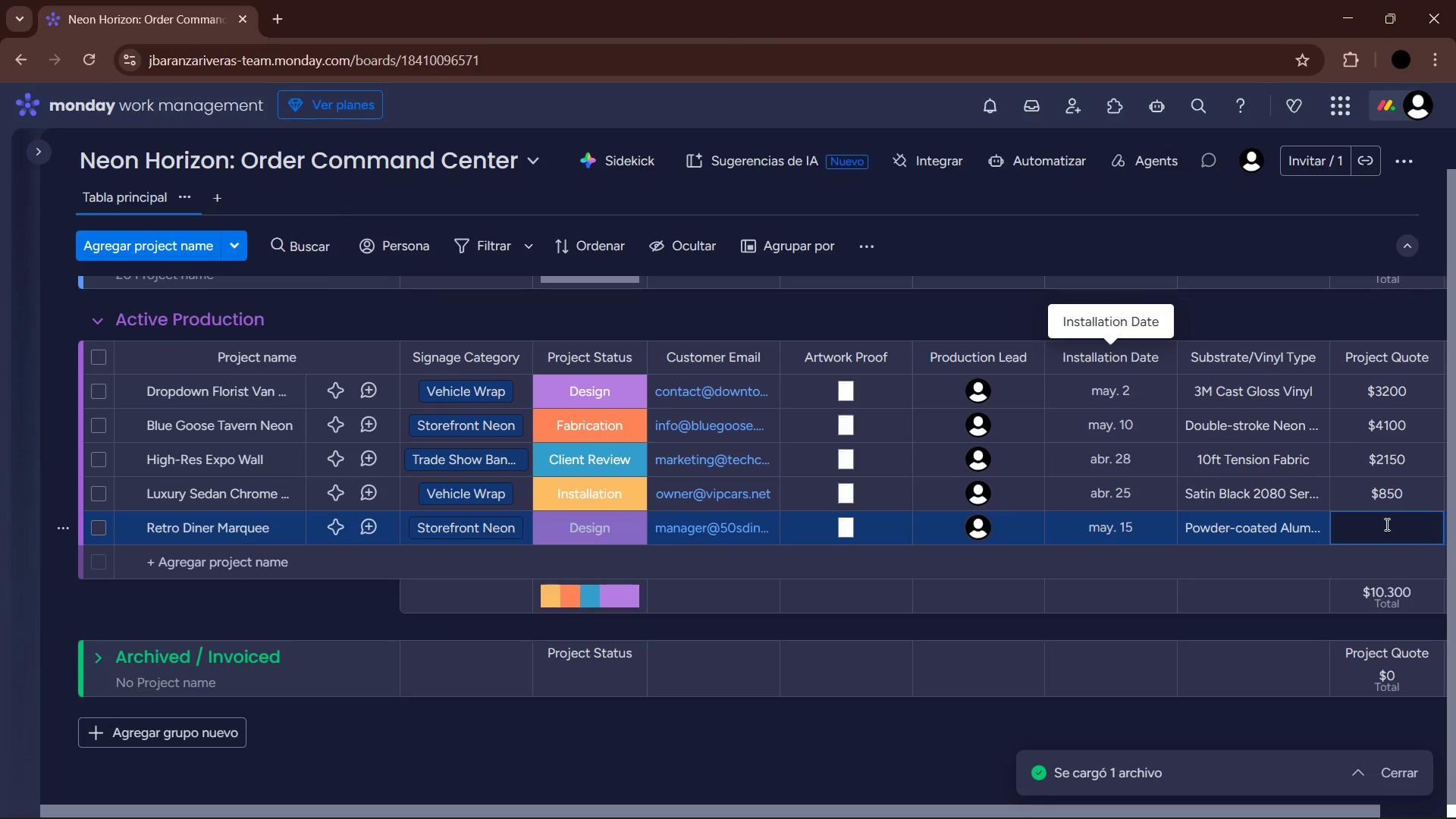 
key(Numpad6)
 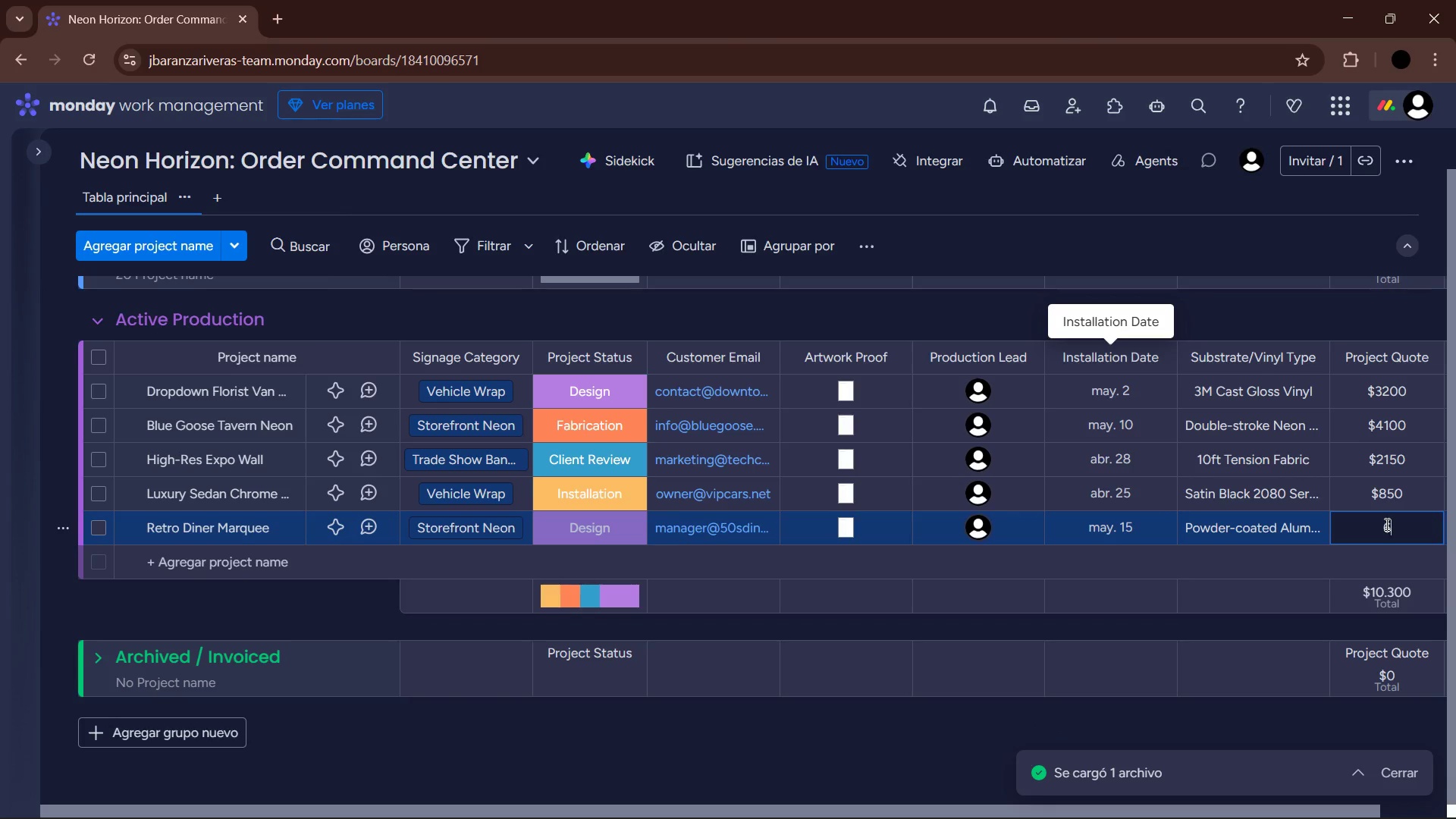 
key(Numpad5)
 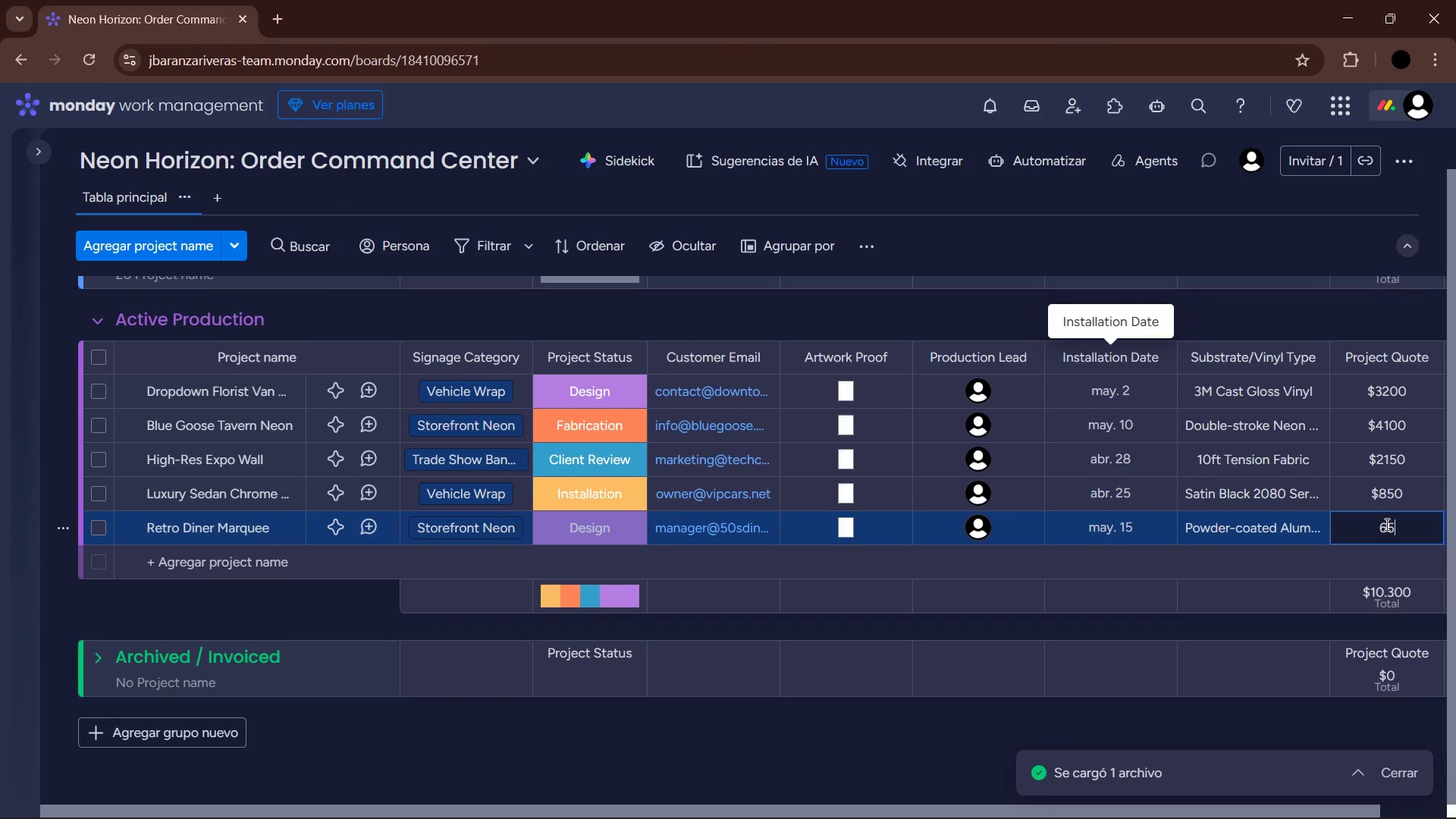 
key(Numpad0)
 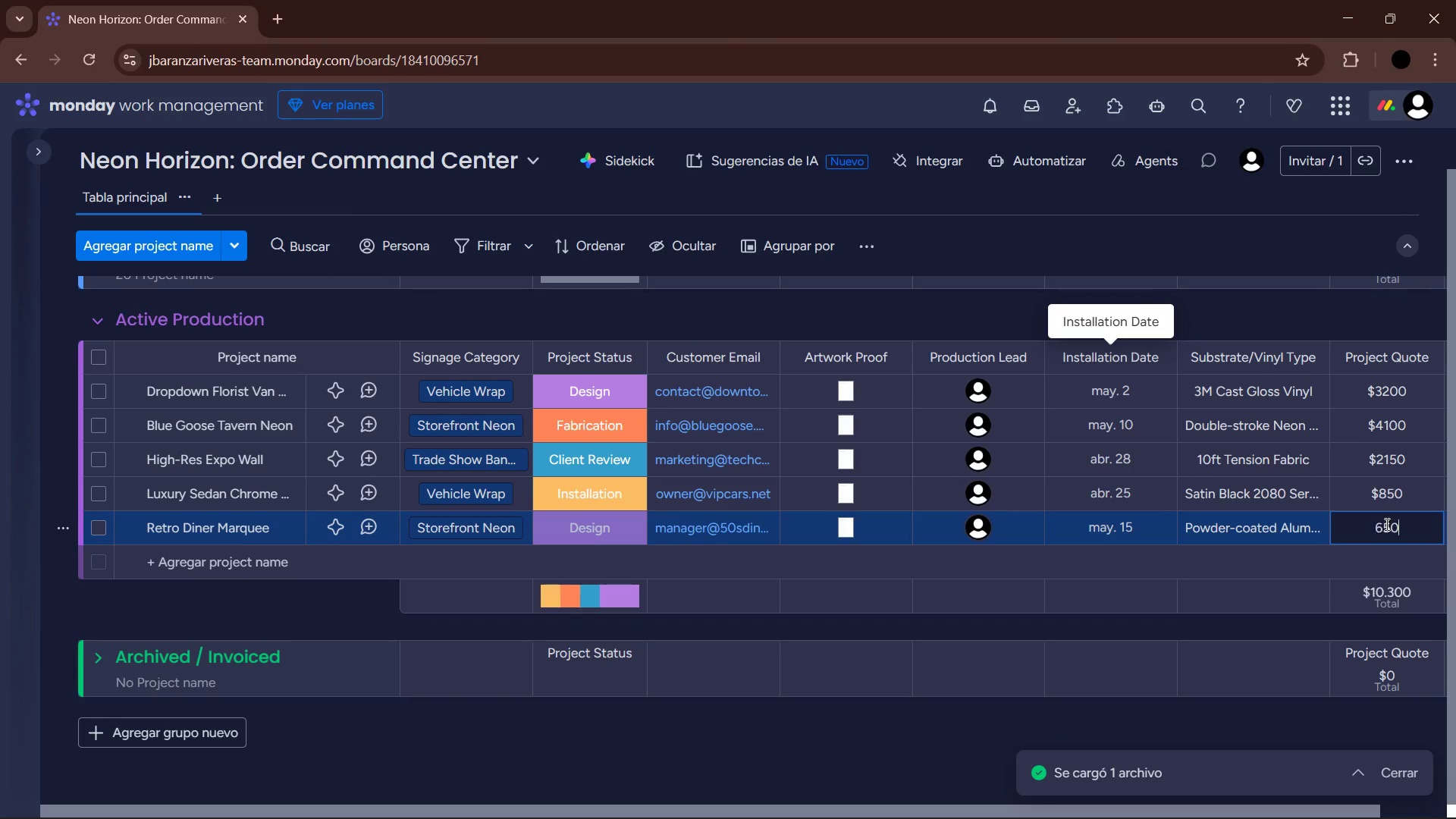 
key(Numpad0)
 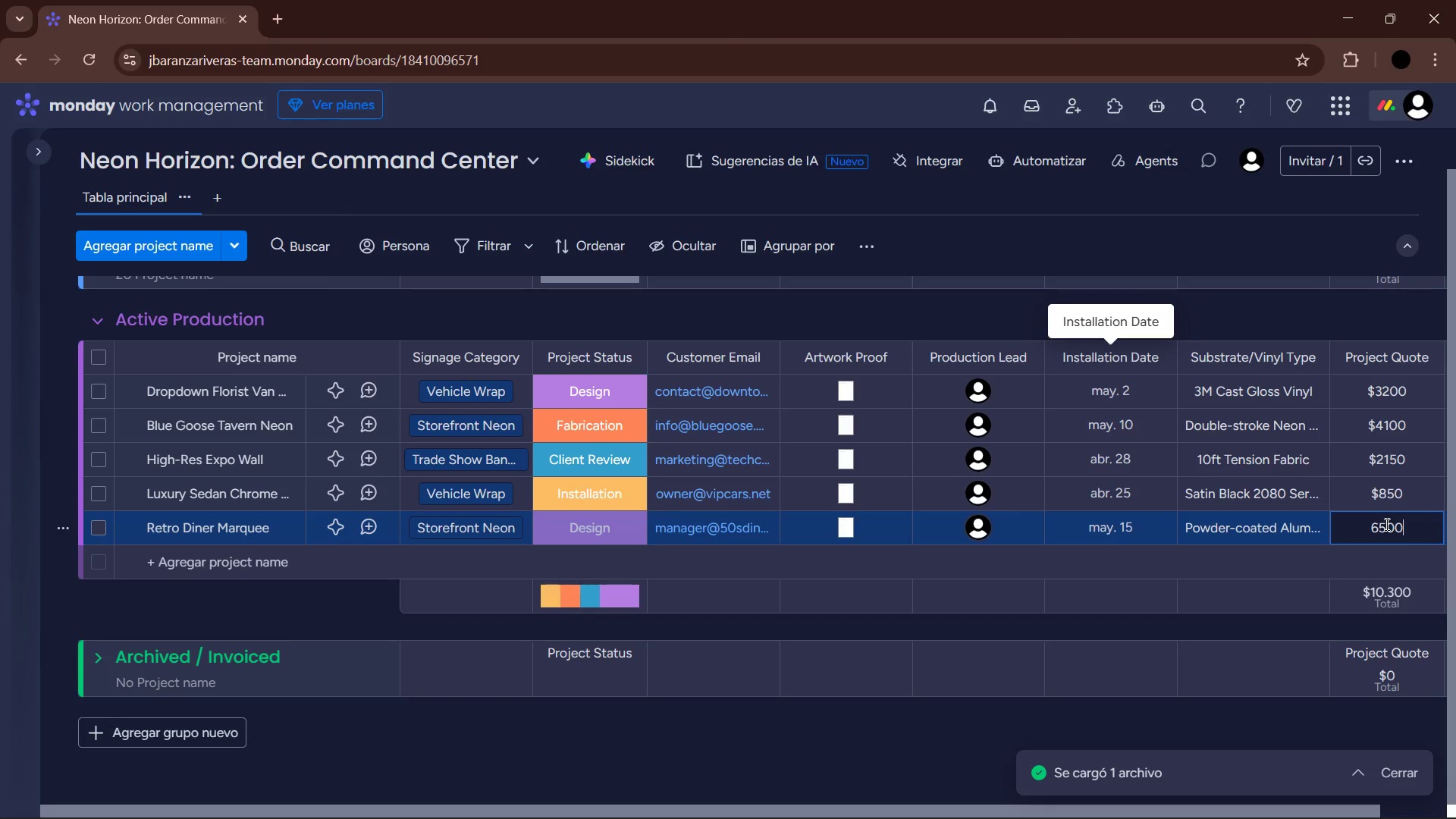 
key(Enter)
 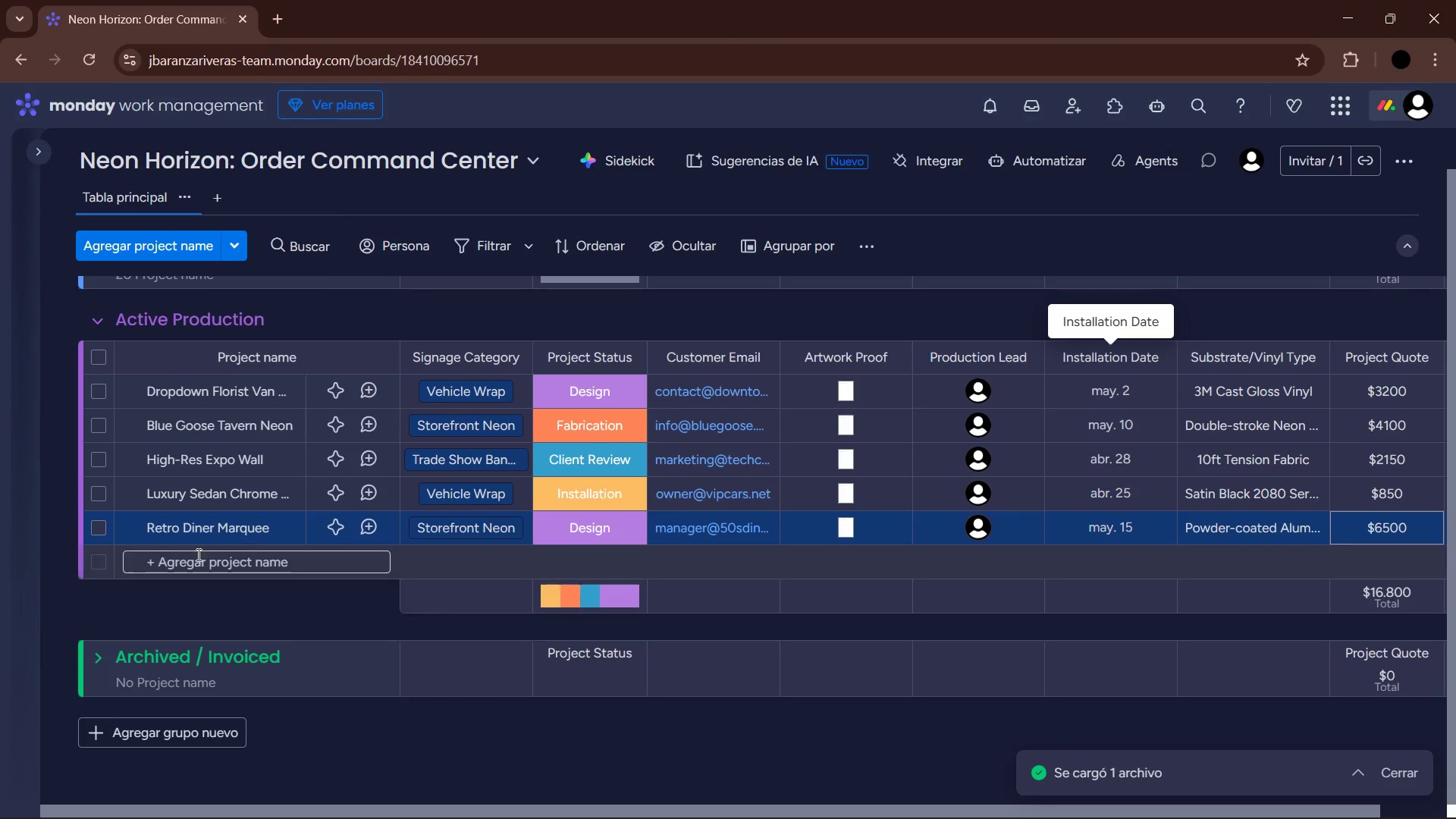 
left_click([199, 562])
 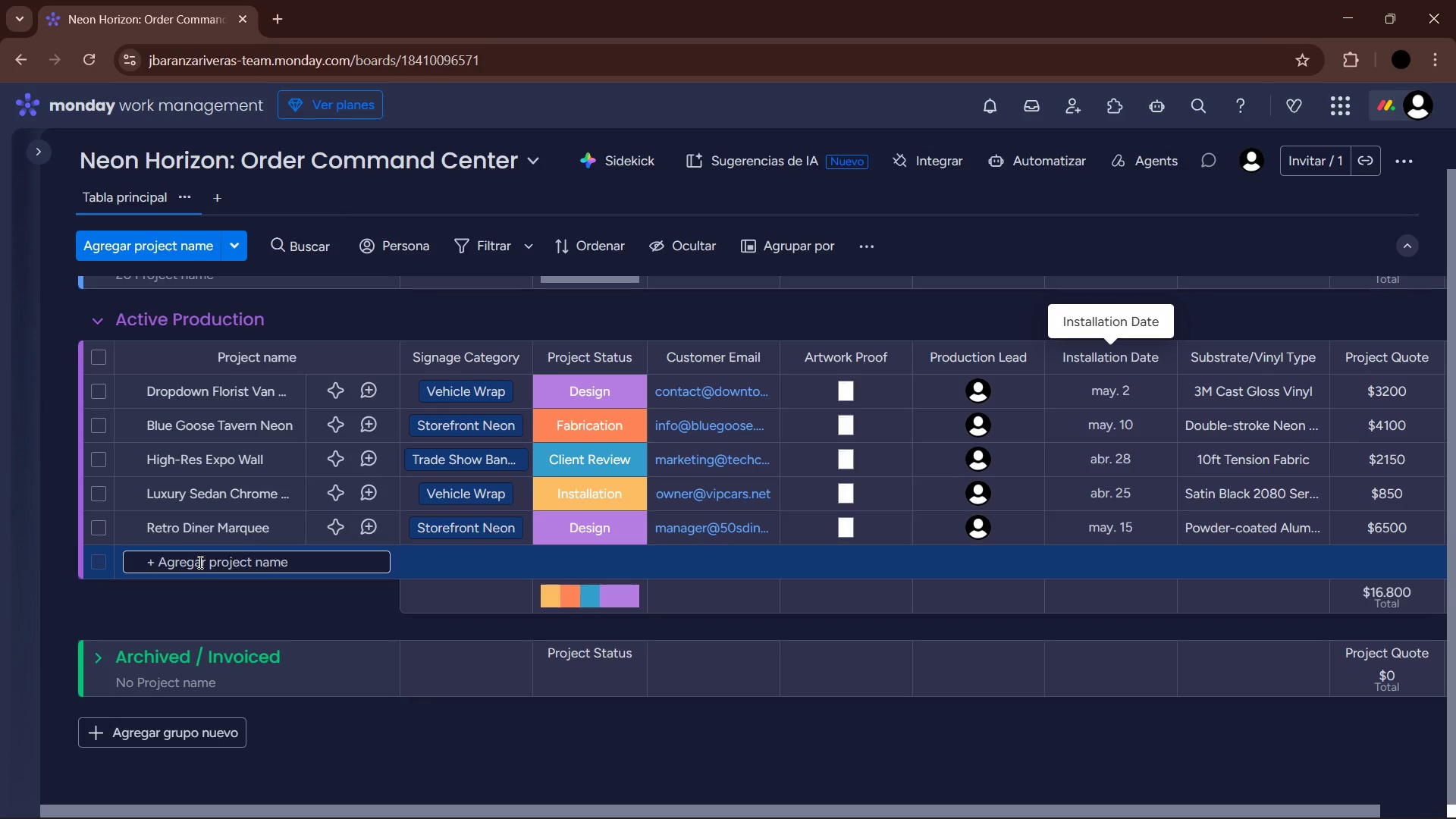 
wait(36.77)
 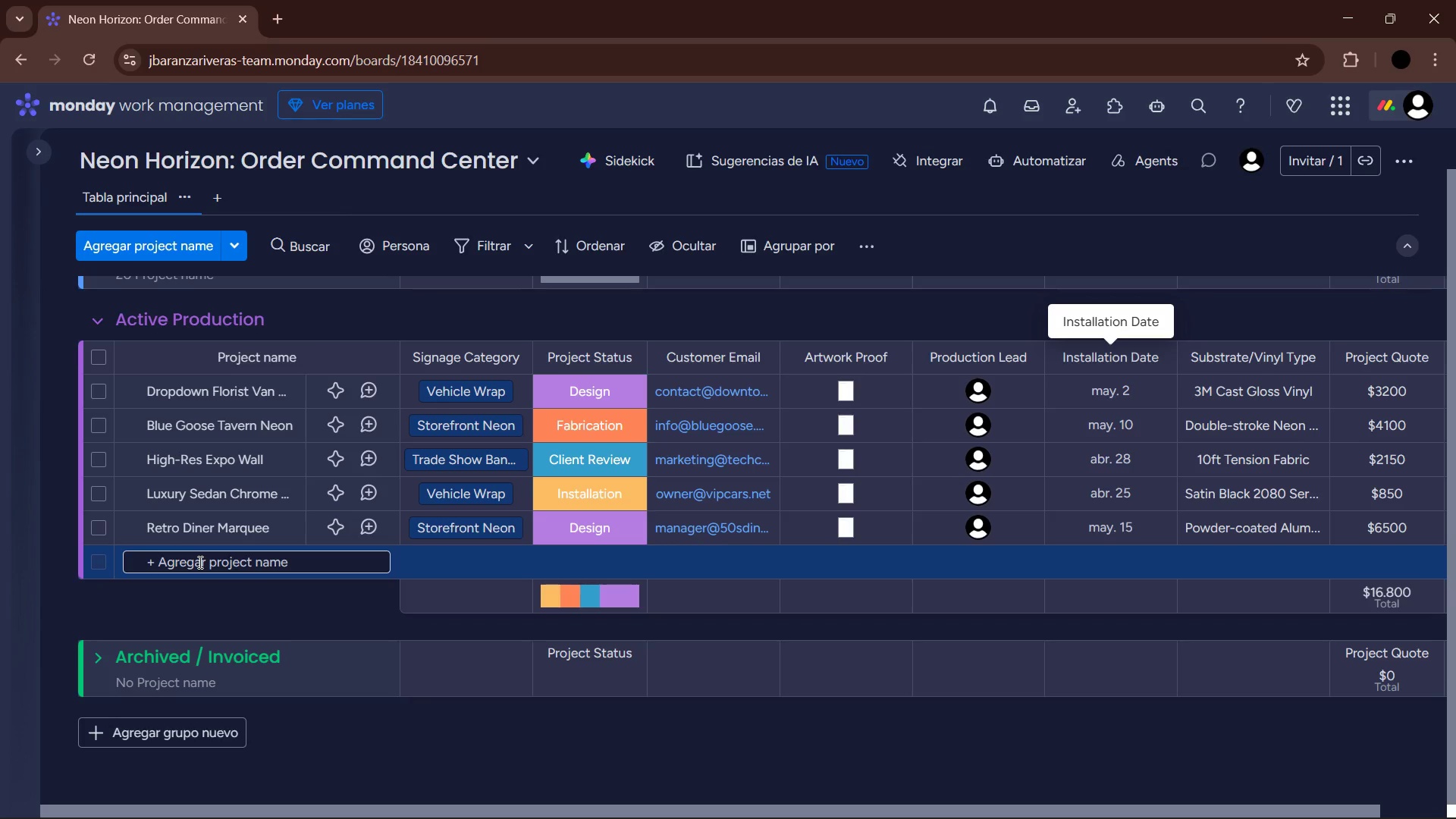 
left_click([219, 558])
 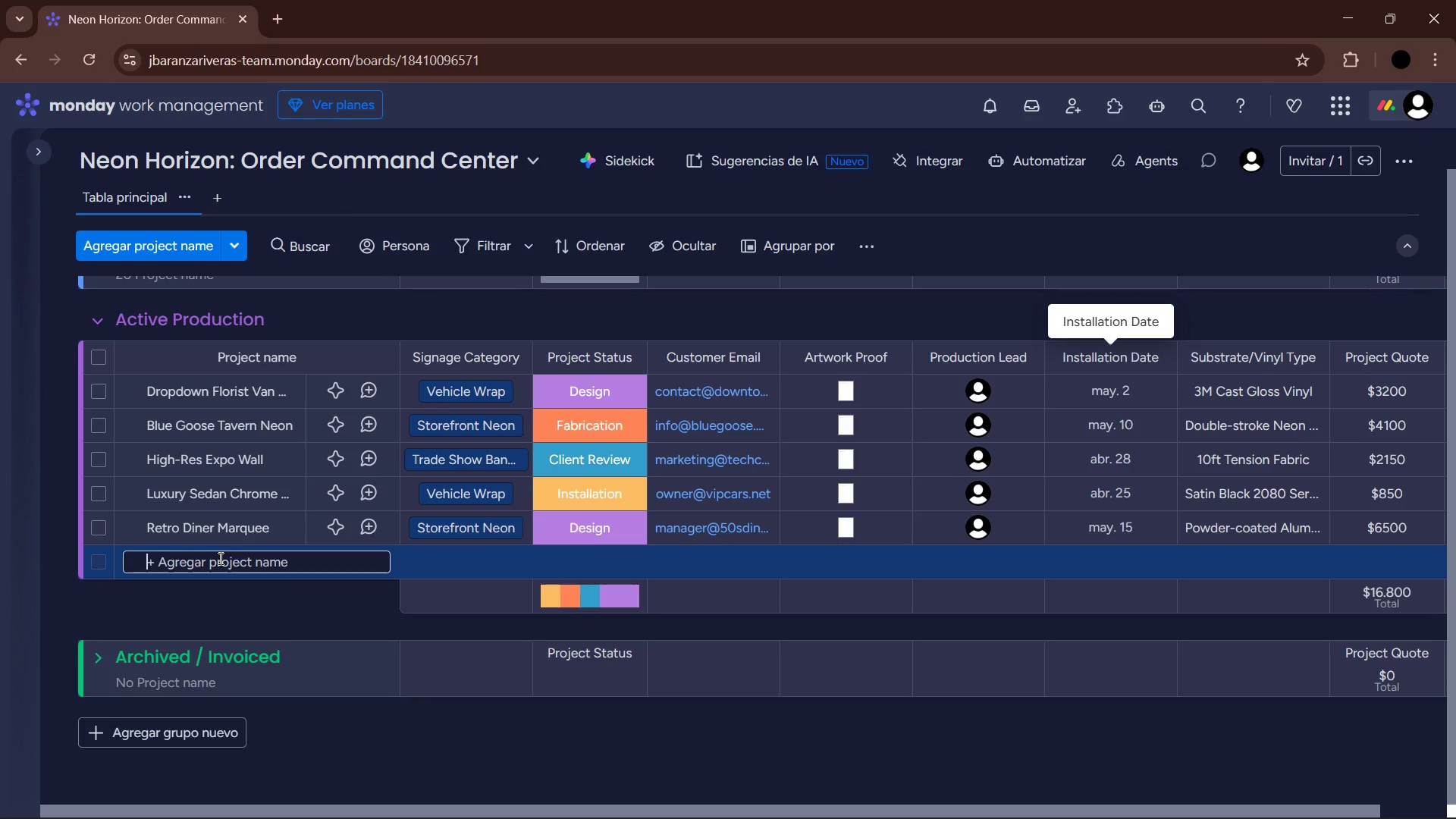 
type(Medical Center QW)
key(Backspace)
key(Backspace)
type(Wayfinding)
 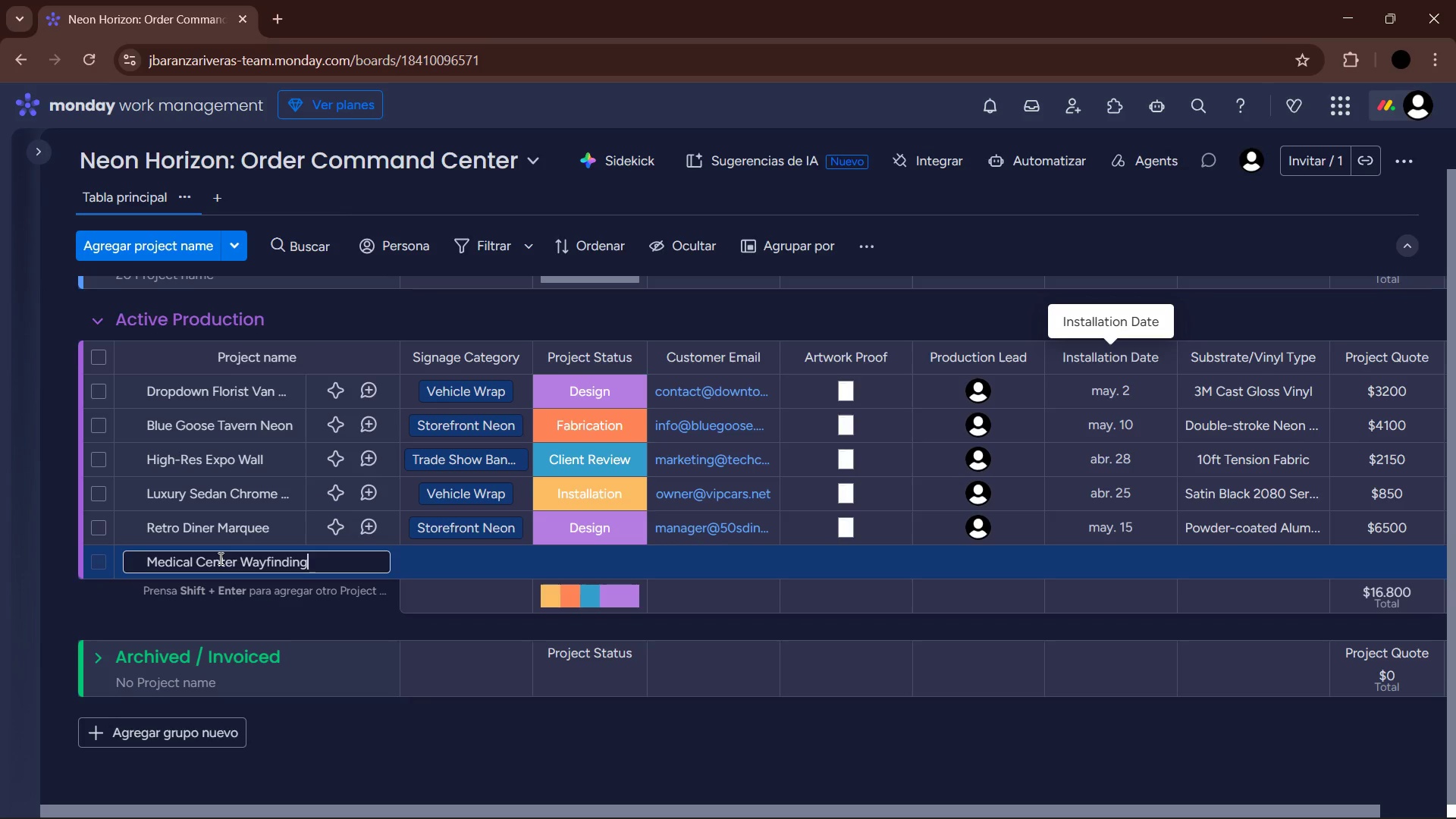 
key(Enter)
 